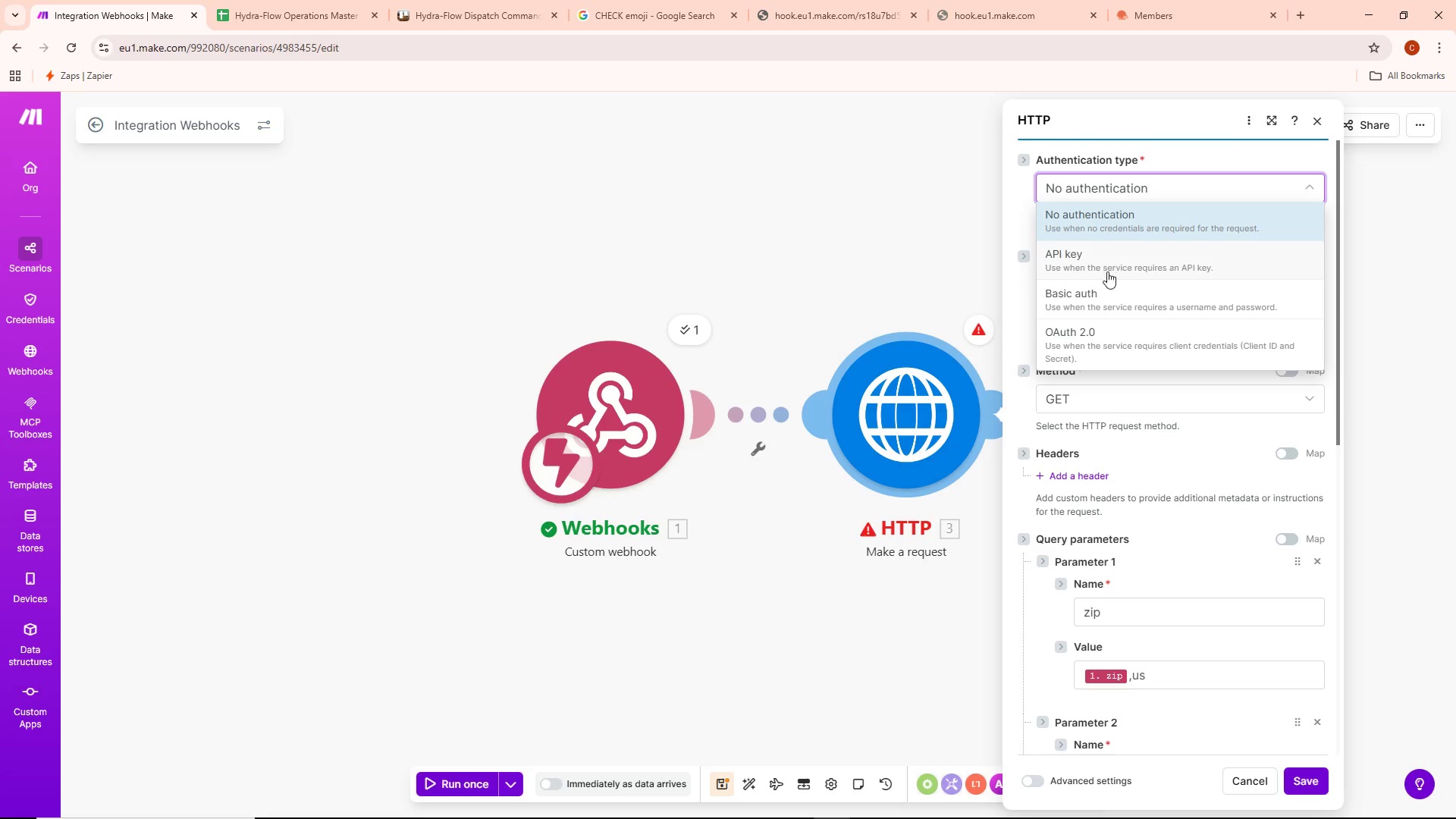 
left_click([1107, 271])
 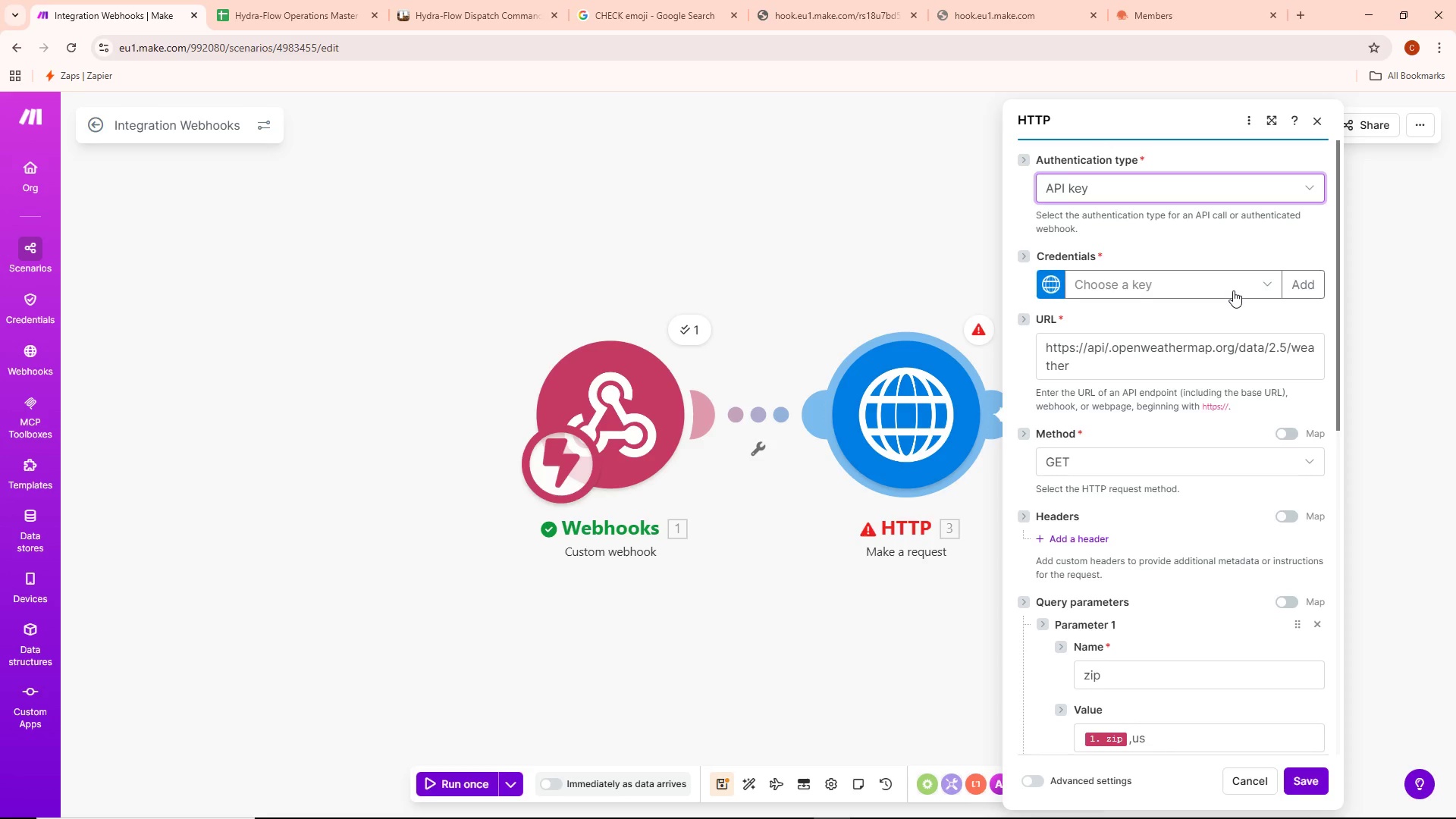 
left_click([1233, 290])
 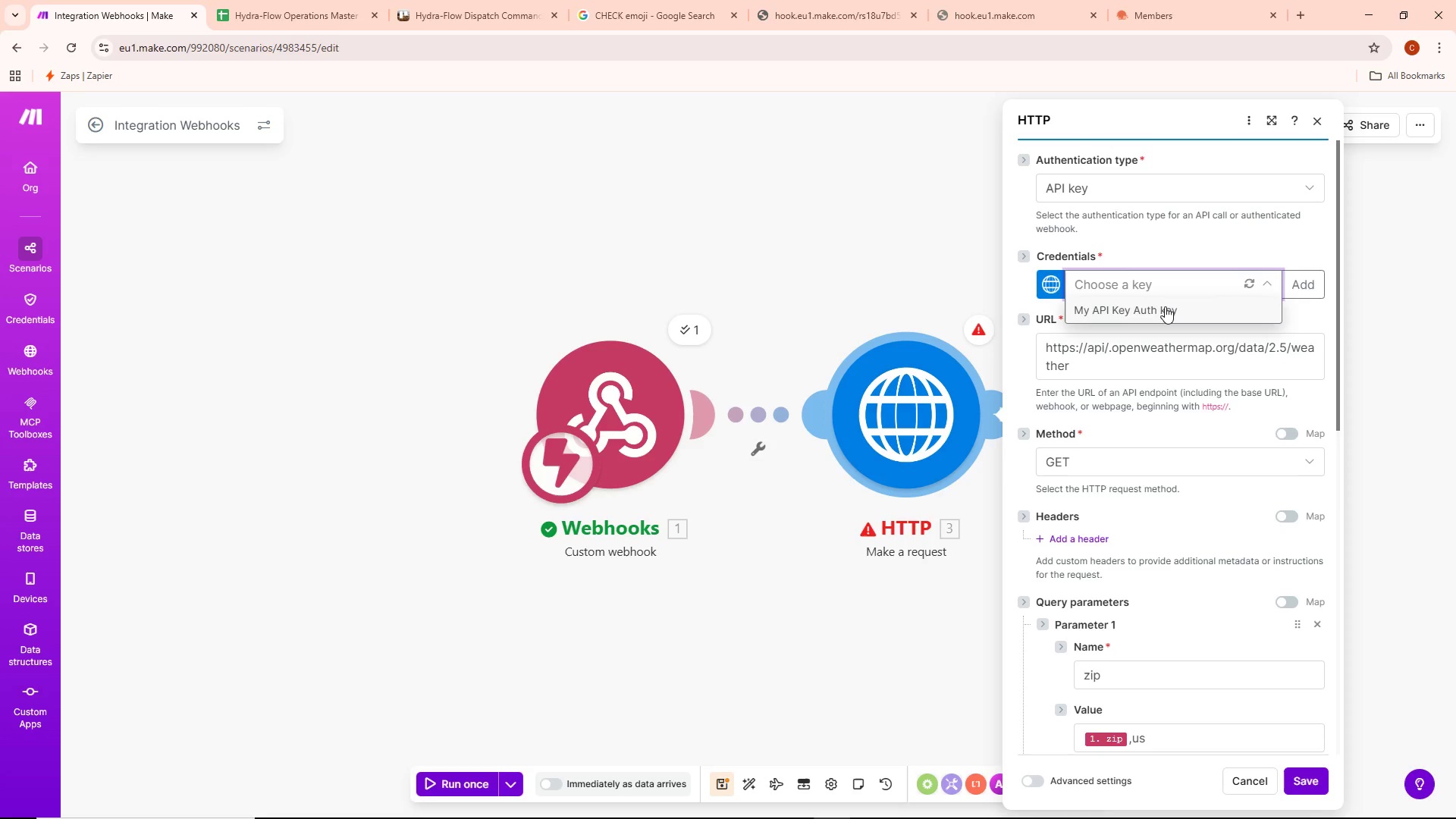 
left_click([1165, 306])
 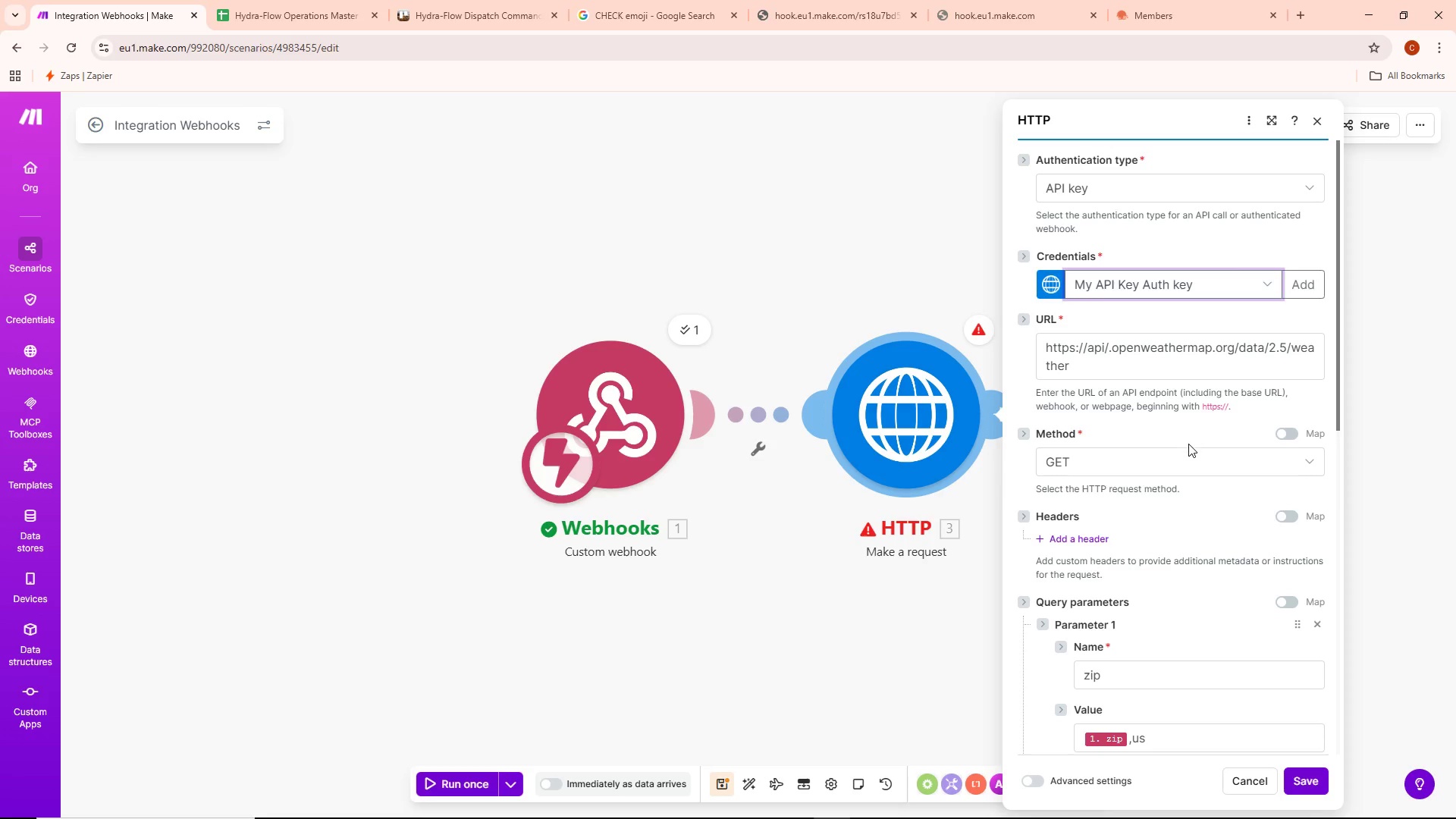 
scroll: coordinate [1188, 444], scroll_direction: down, amount: 5.0
 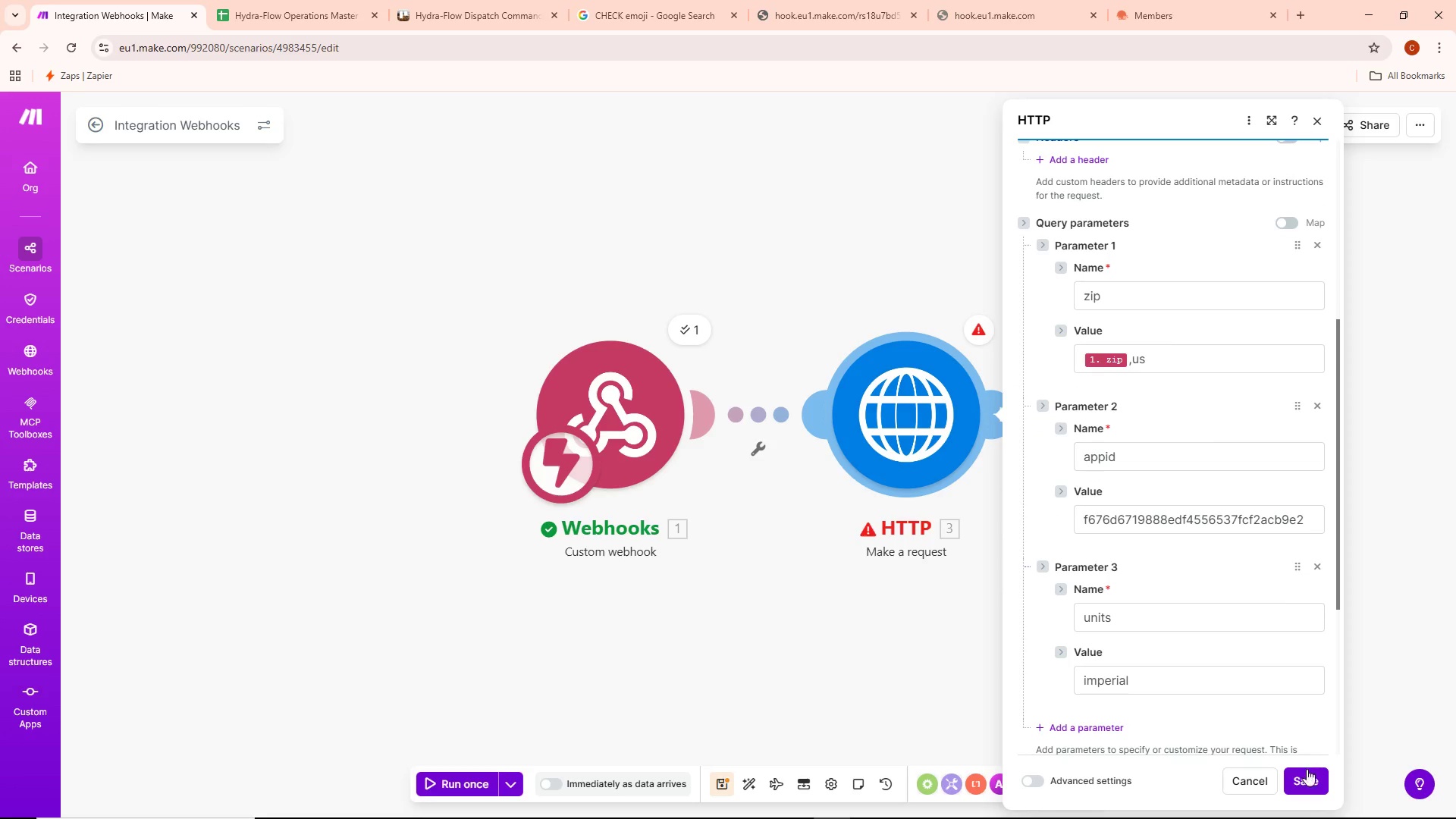 
left_click([1307, 783])
 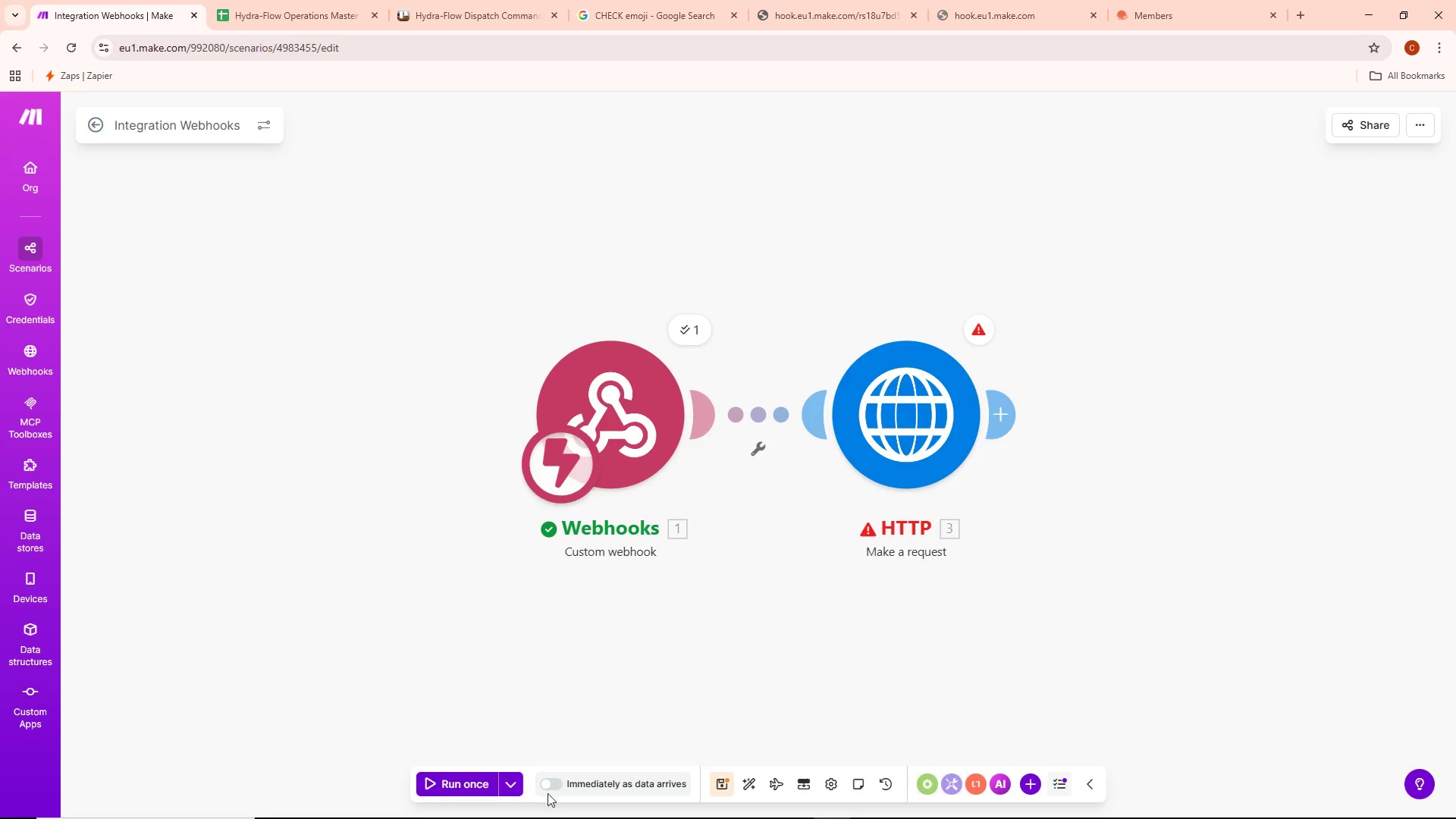 
left_click([514, 790])
 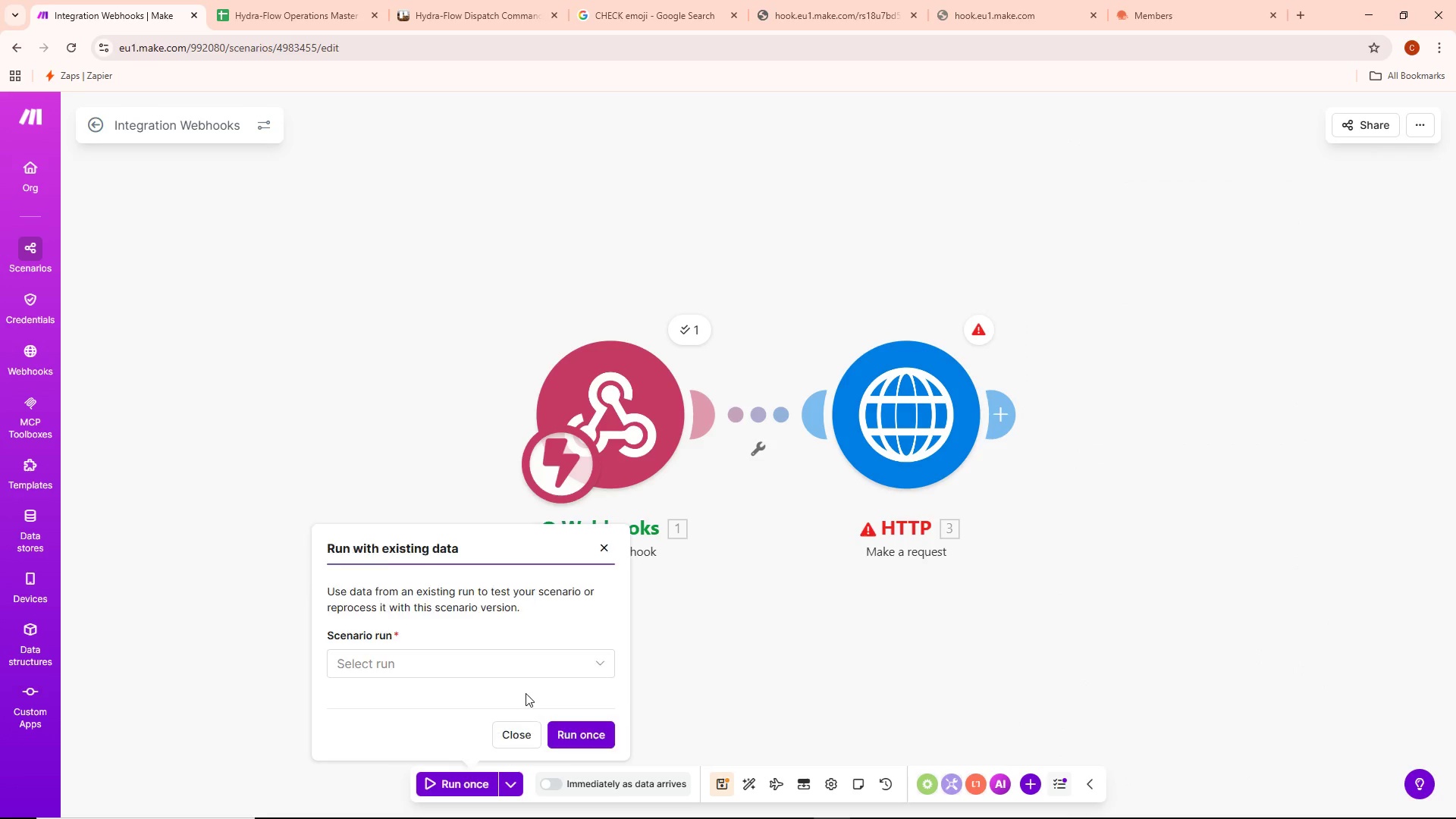 
left_click([532, 655])
 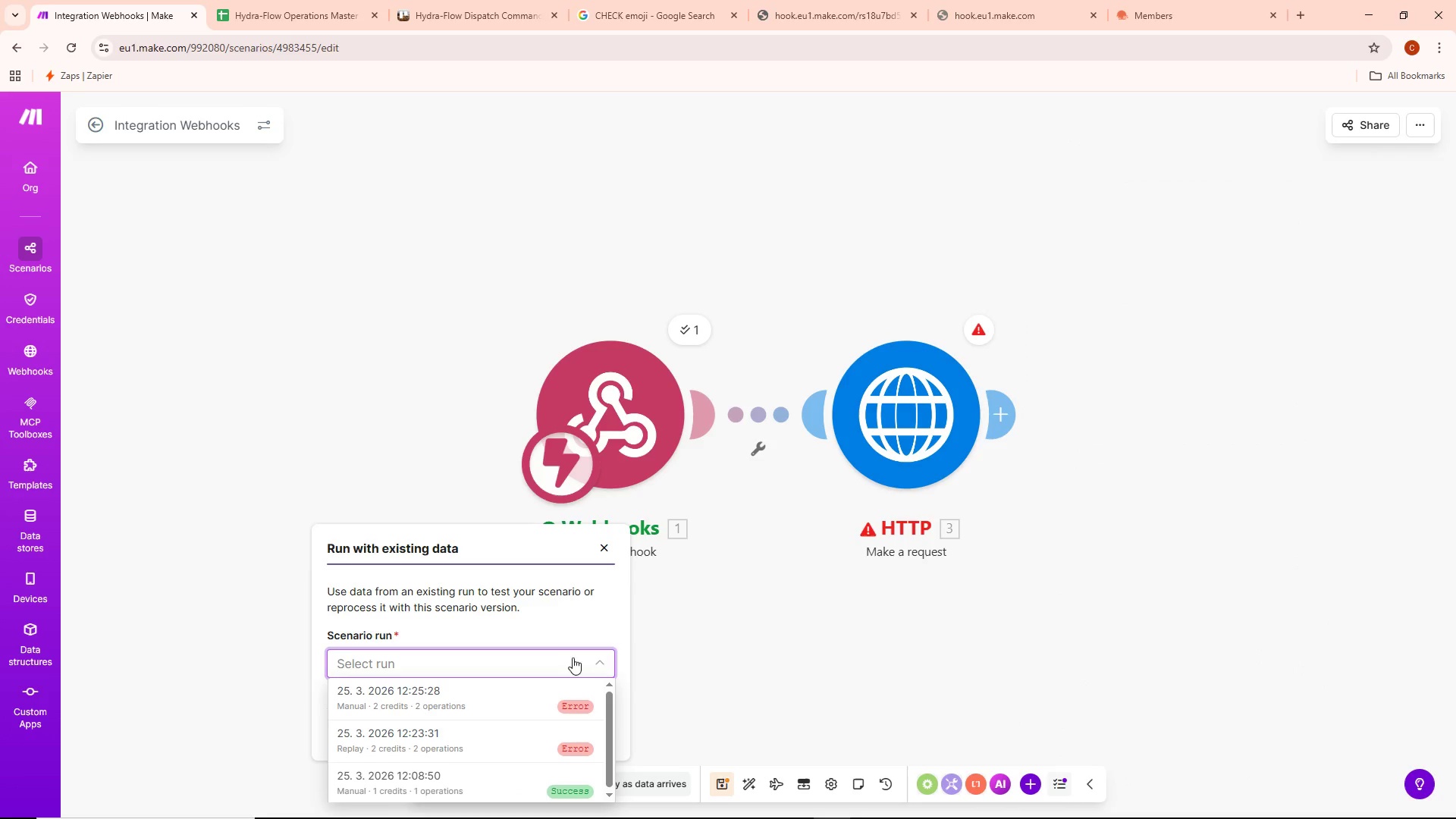 
left_click([535, 703])
 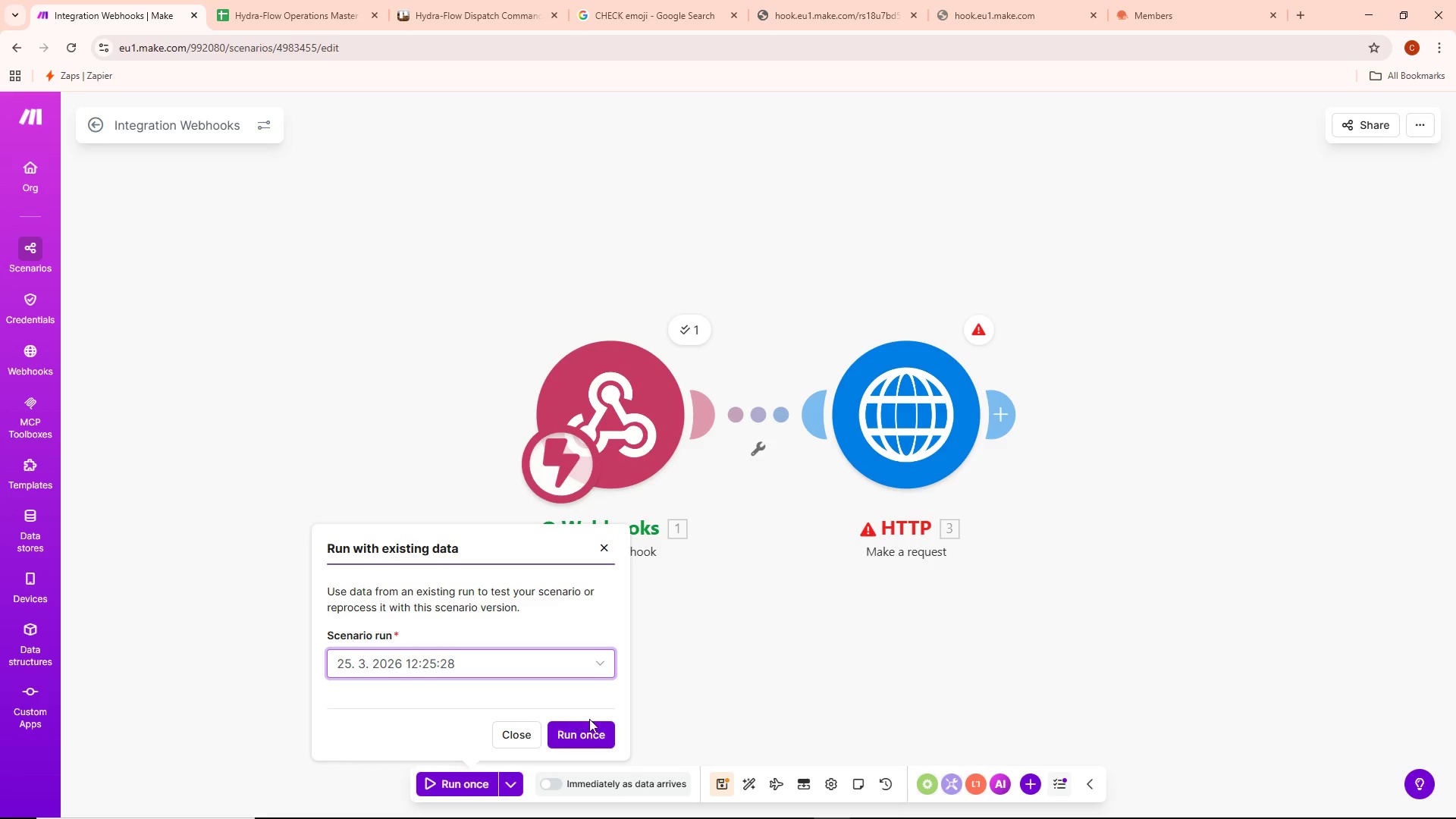 
left_click([583, 736])
 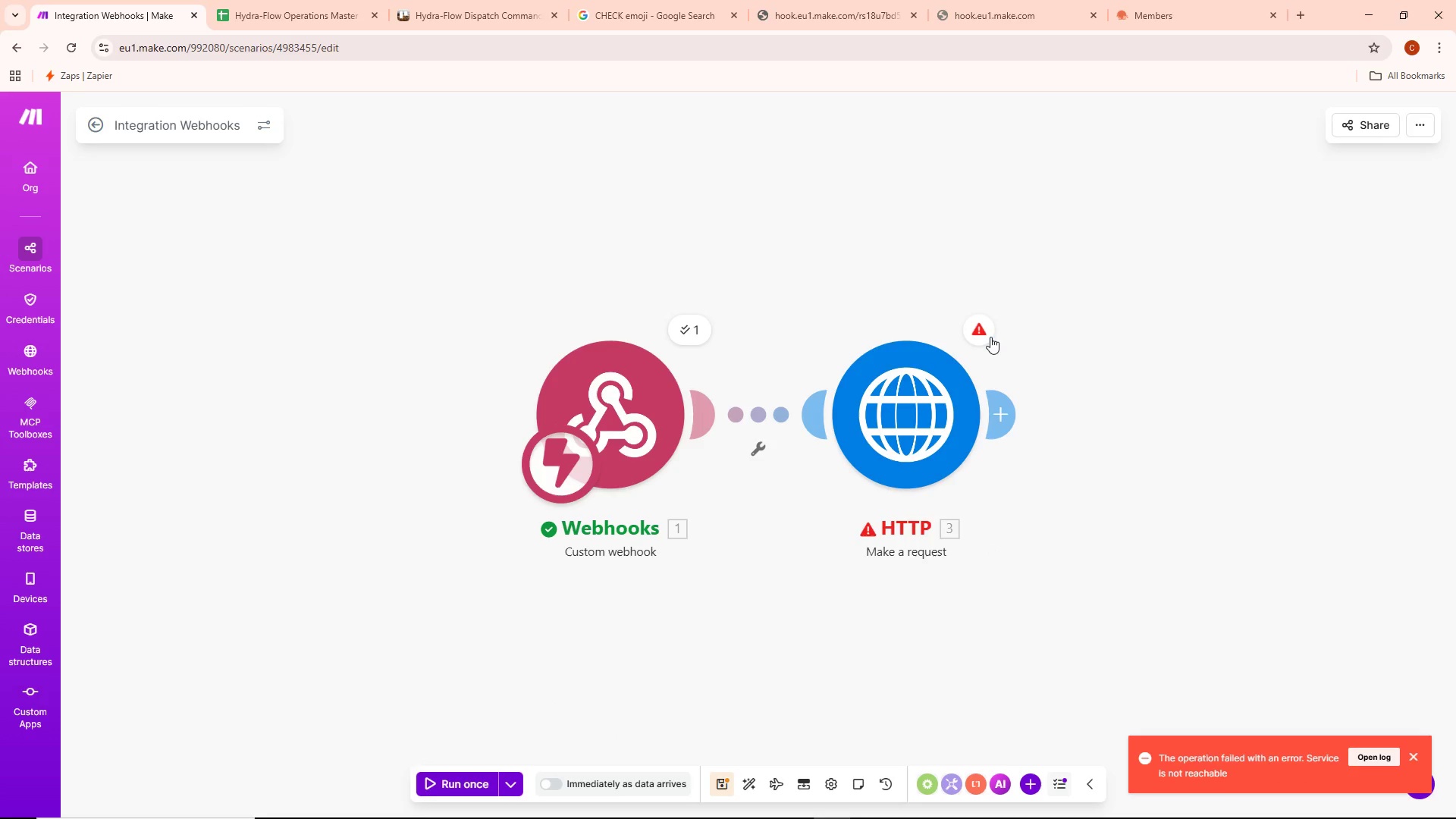 
left_click([675, 329])
 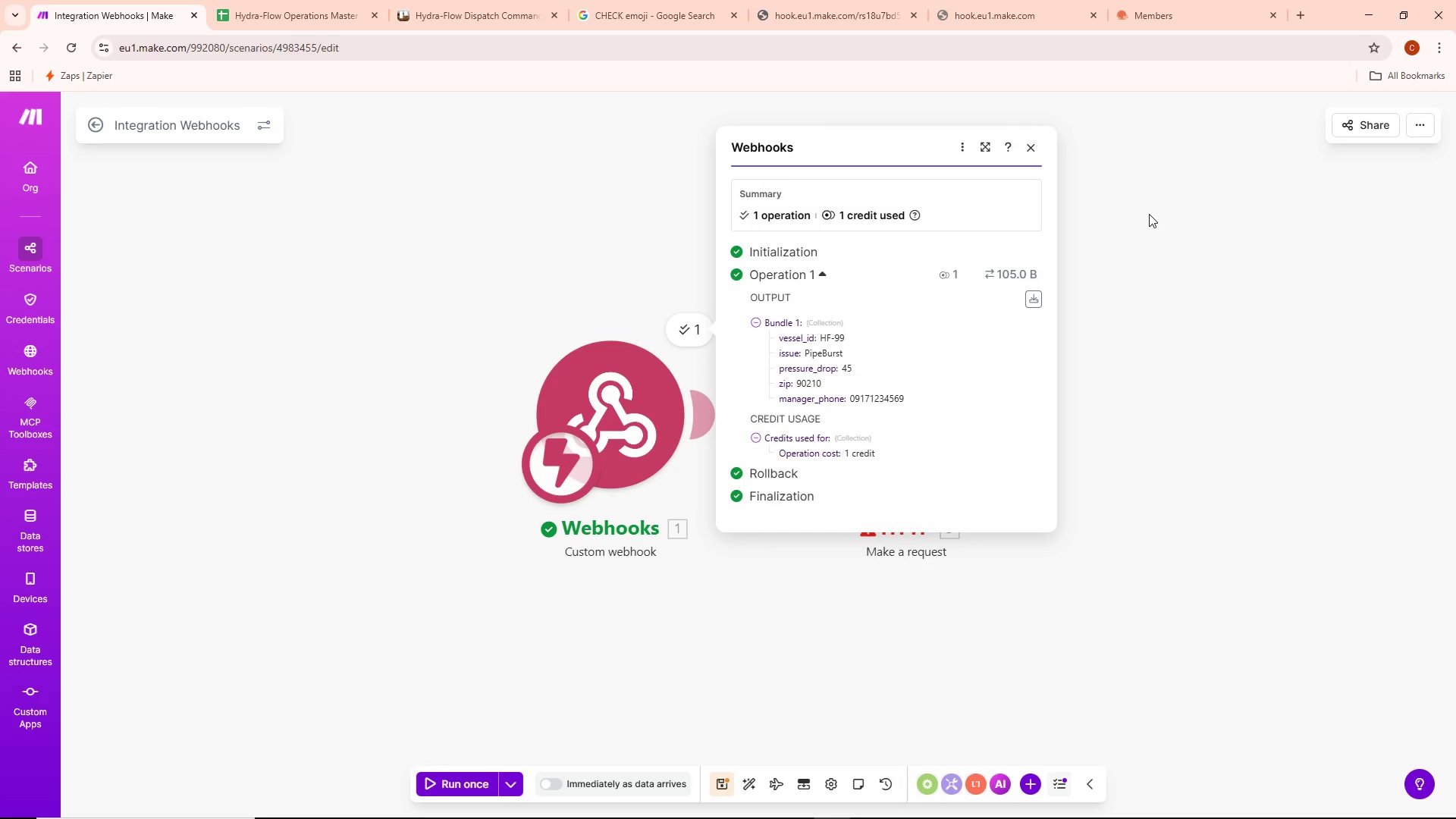 
left_click([1149, 214])
 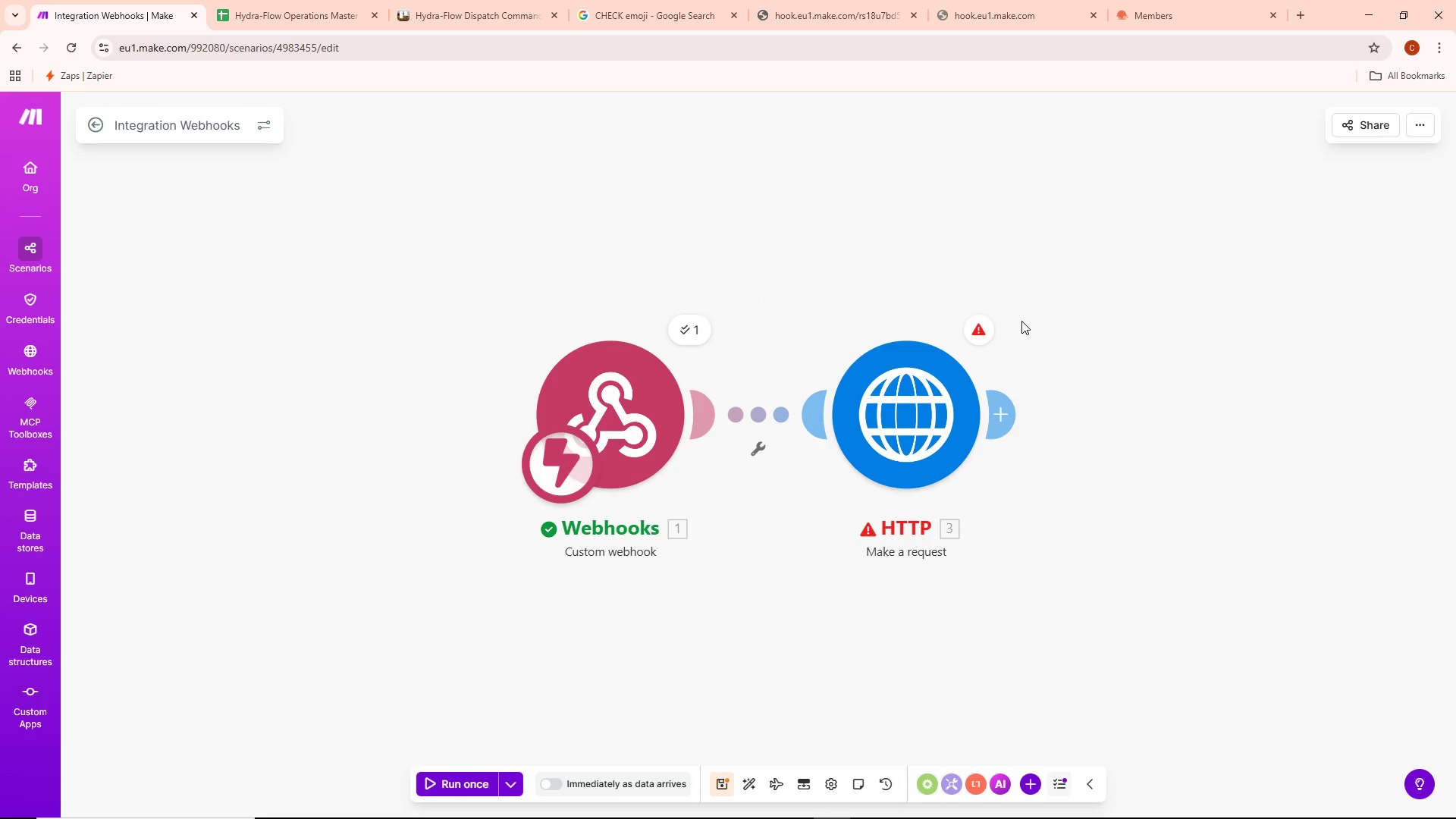 
left_click([971, 327])
 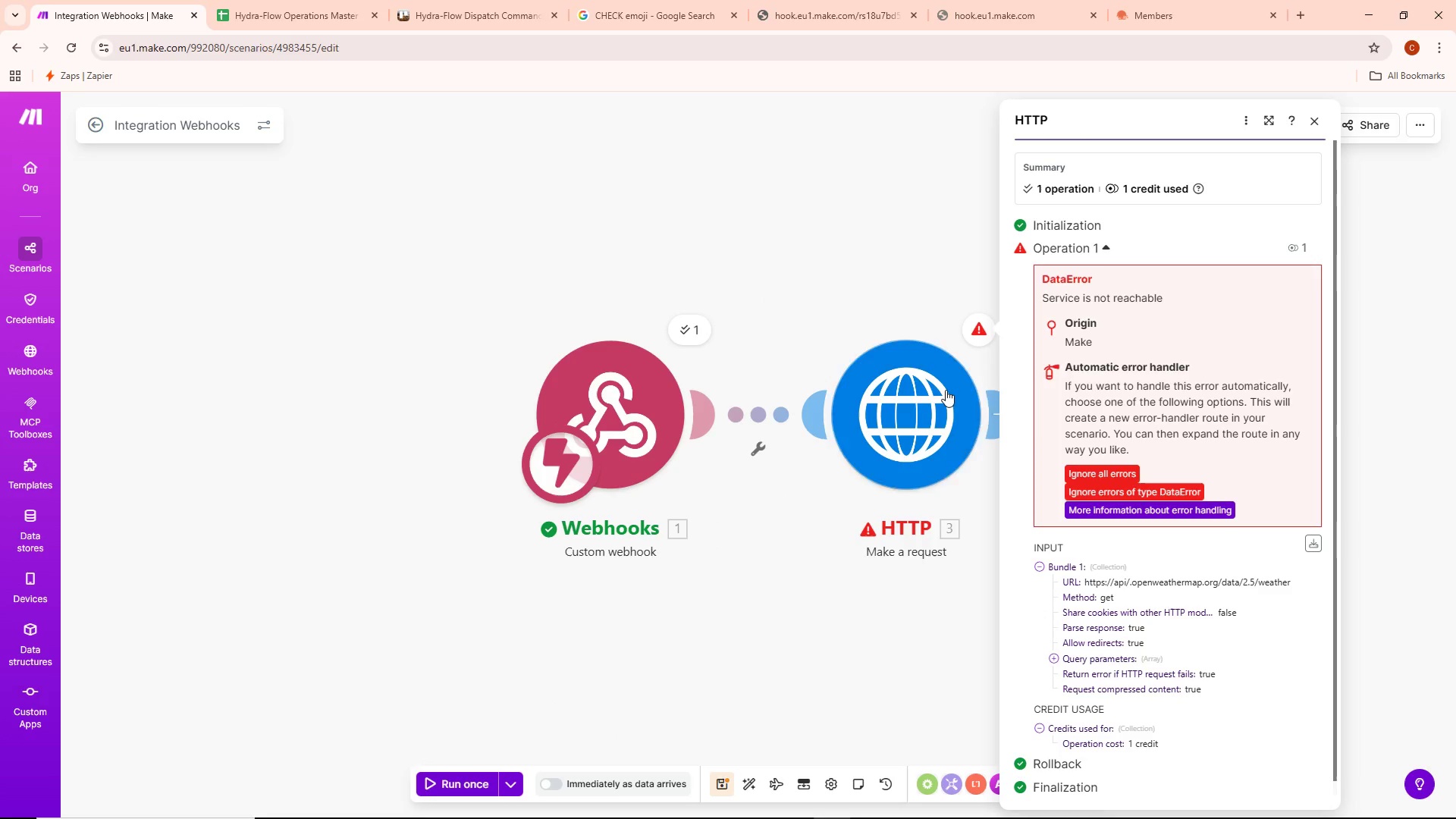 
double_click([918, 400])
 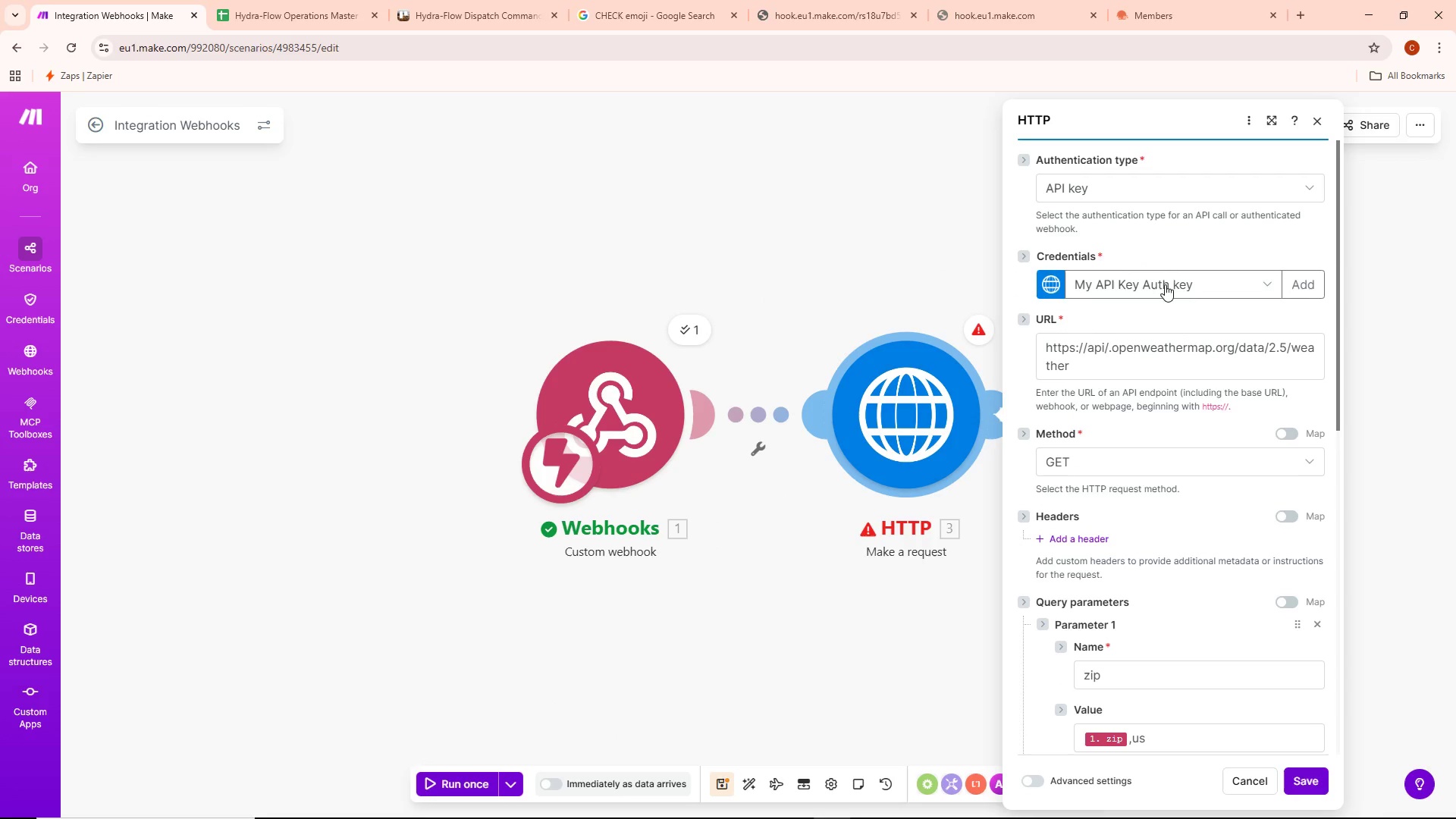 
left_click([1173, 182])
 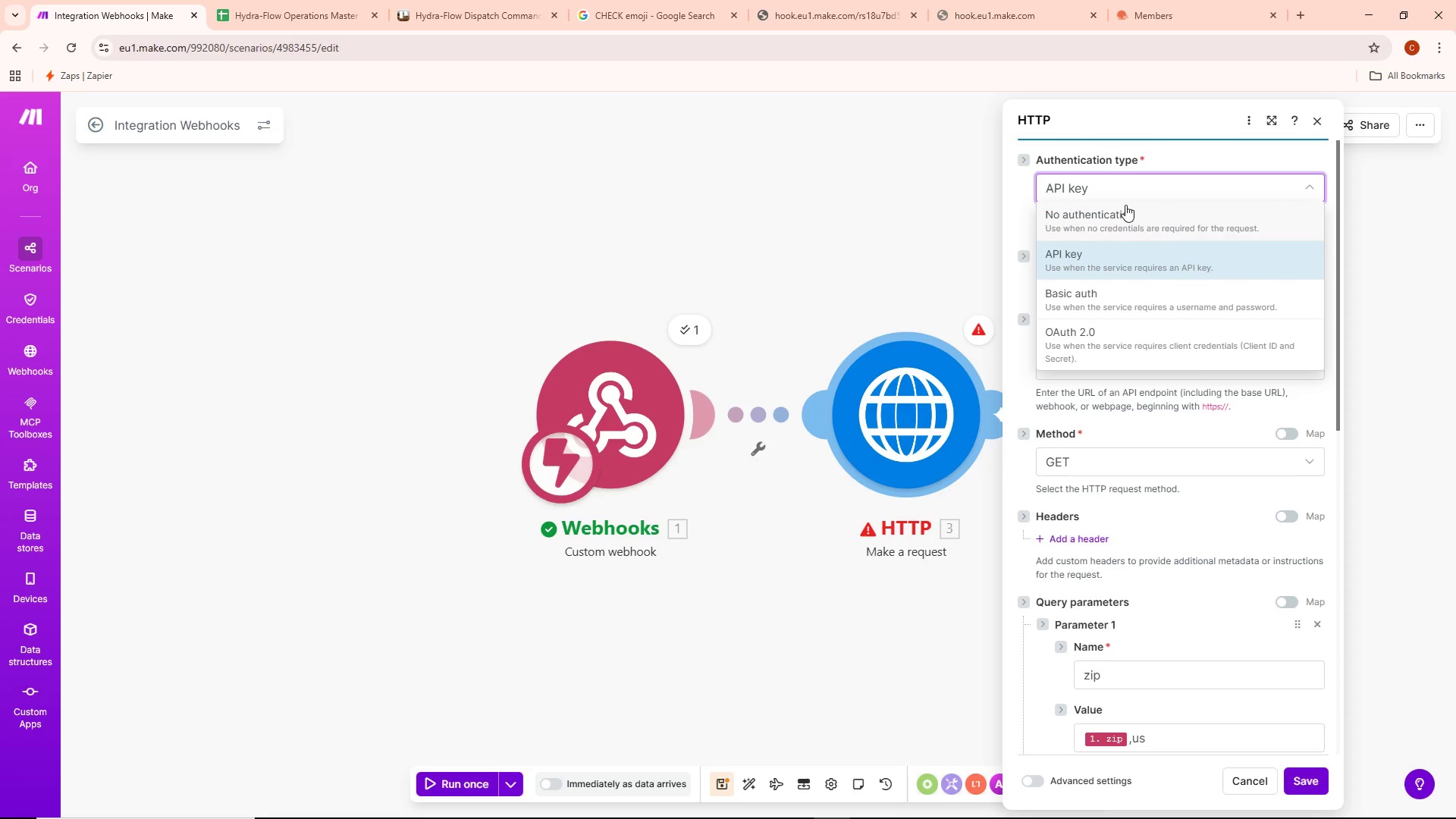 
left_click([1122, 216])
 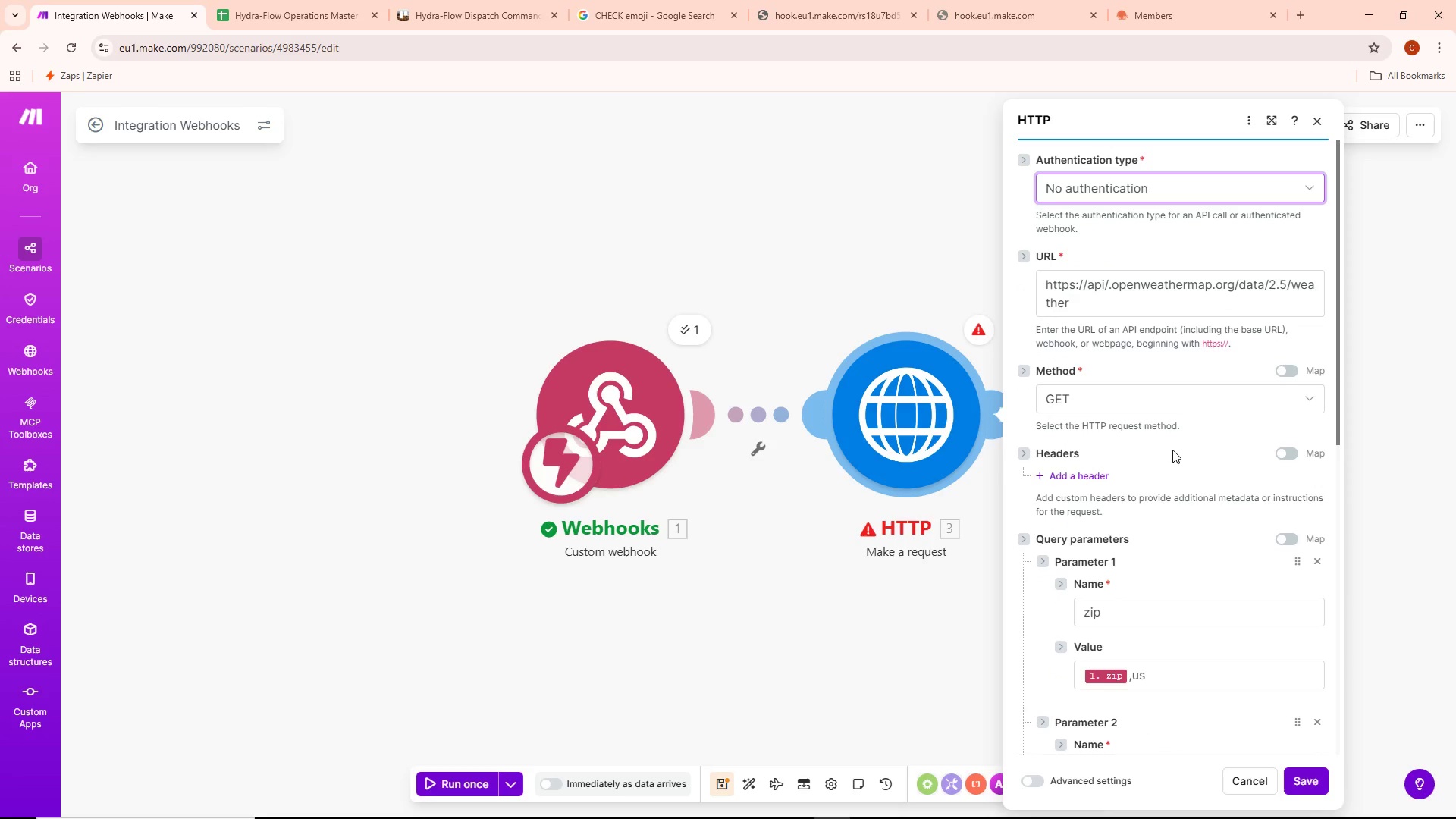 
scroll: coordinate [1173, 452], scroll_direction: down, amount: 7.0
 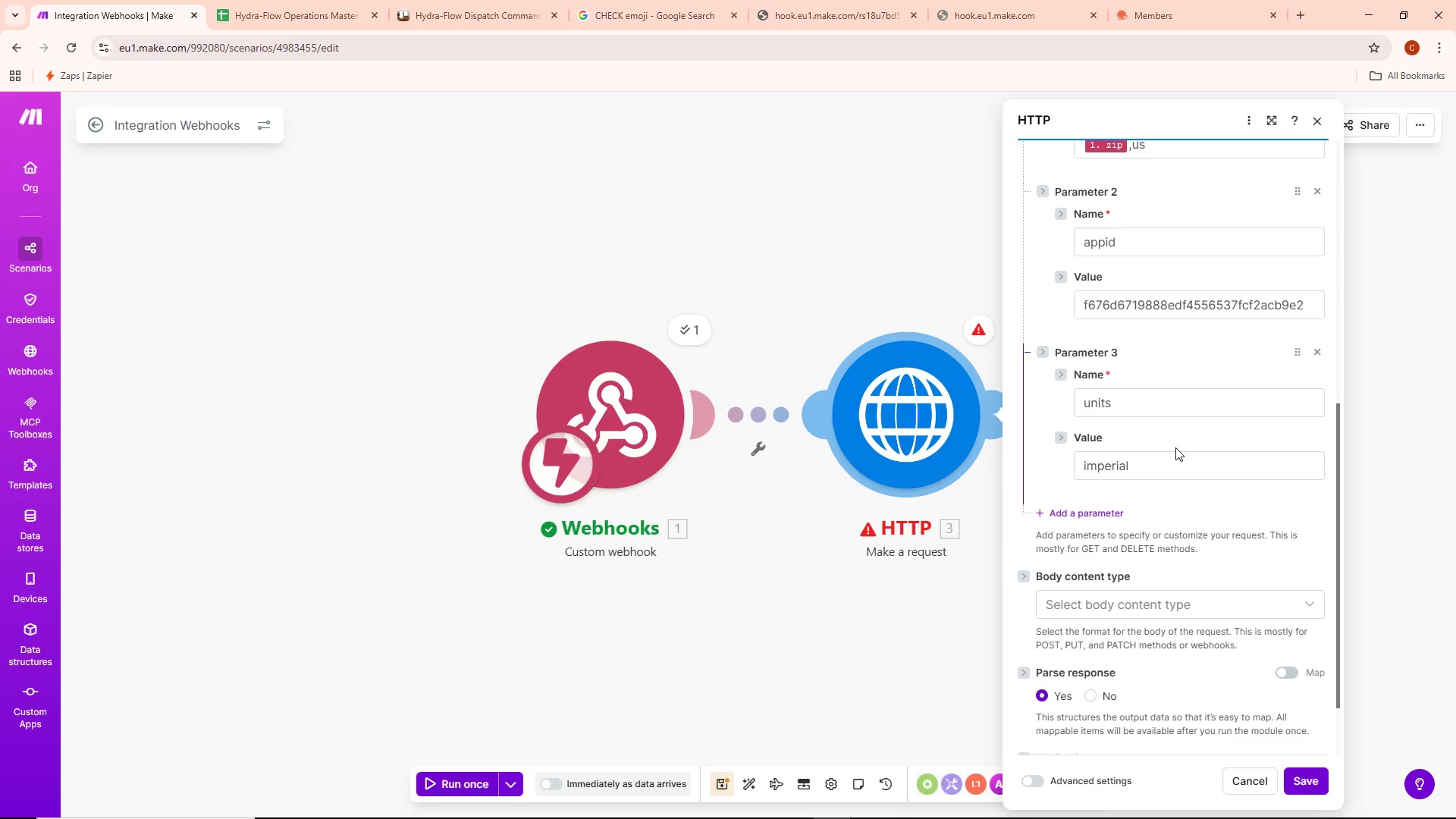 
wait(9.47)
 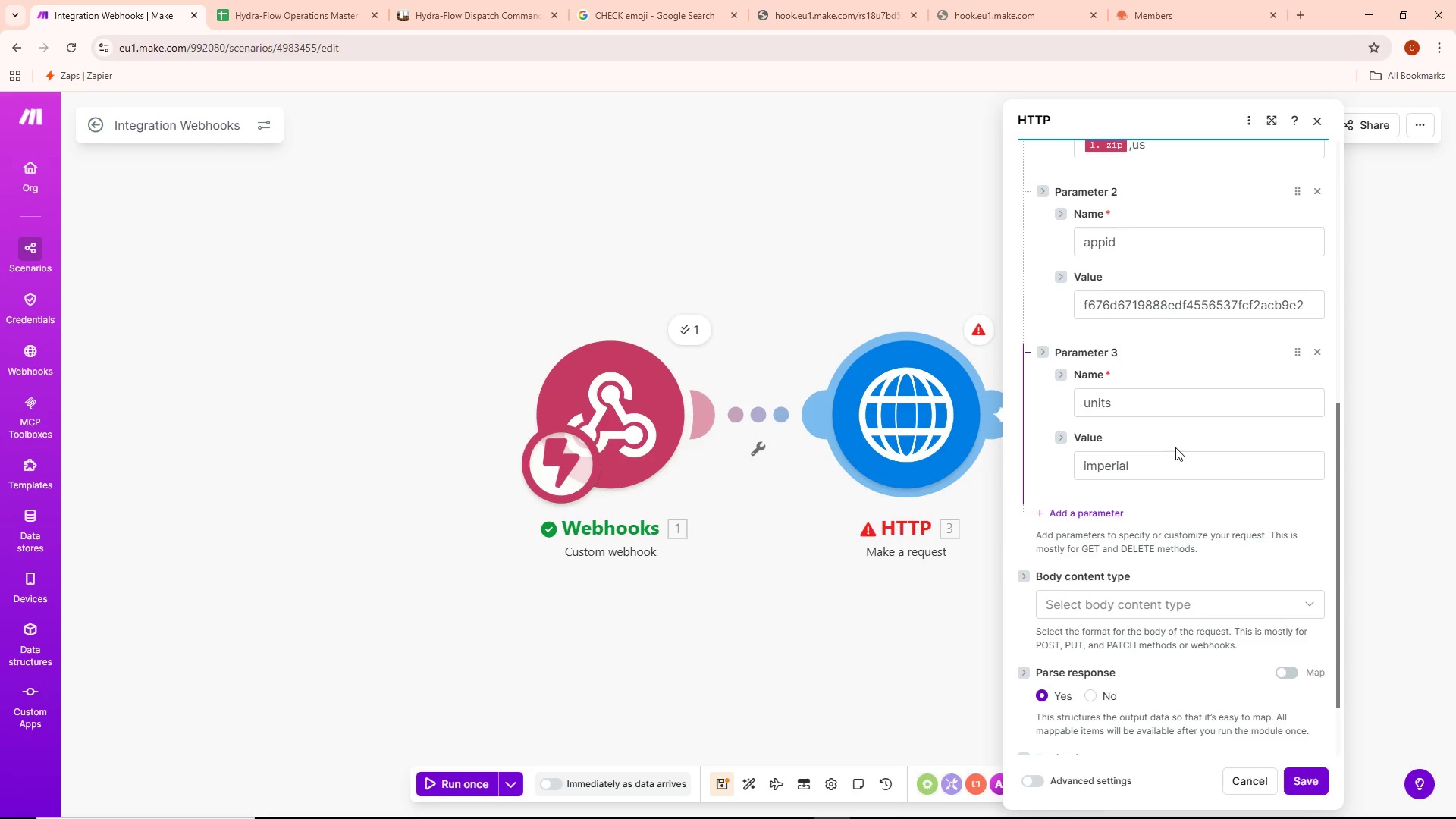 
left_click([1159, 0])
 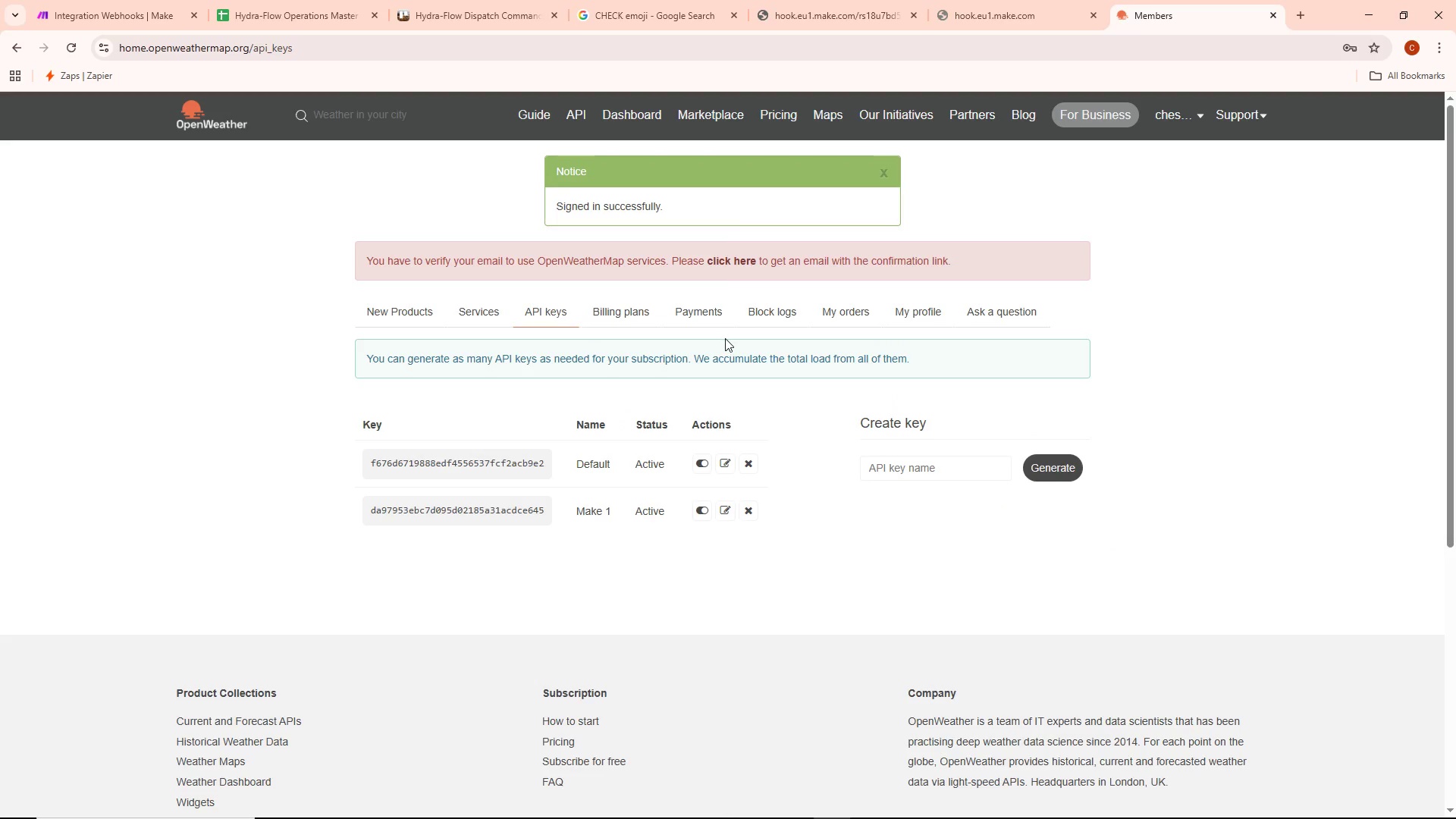 
left_click([933, 540])
 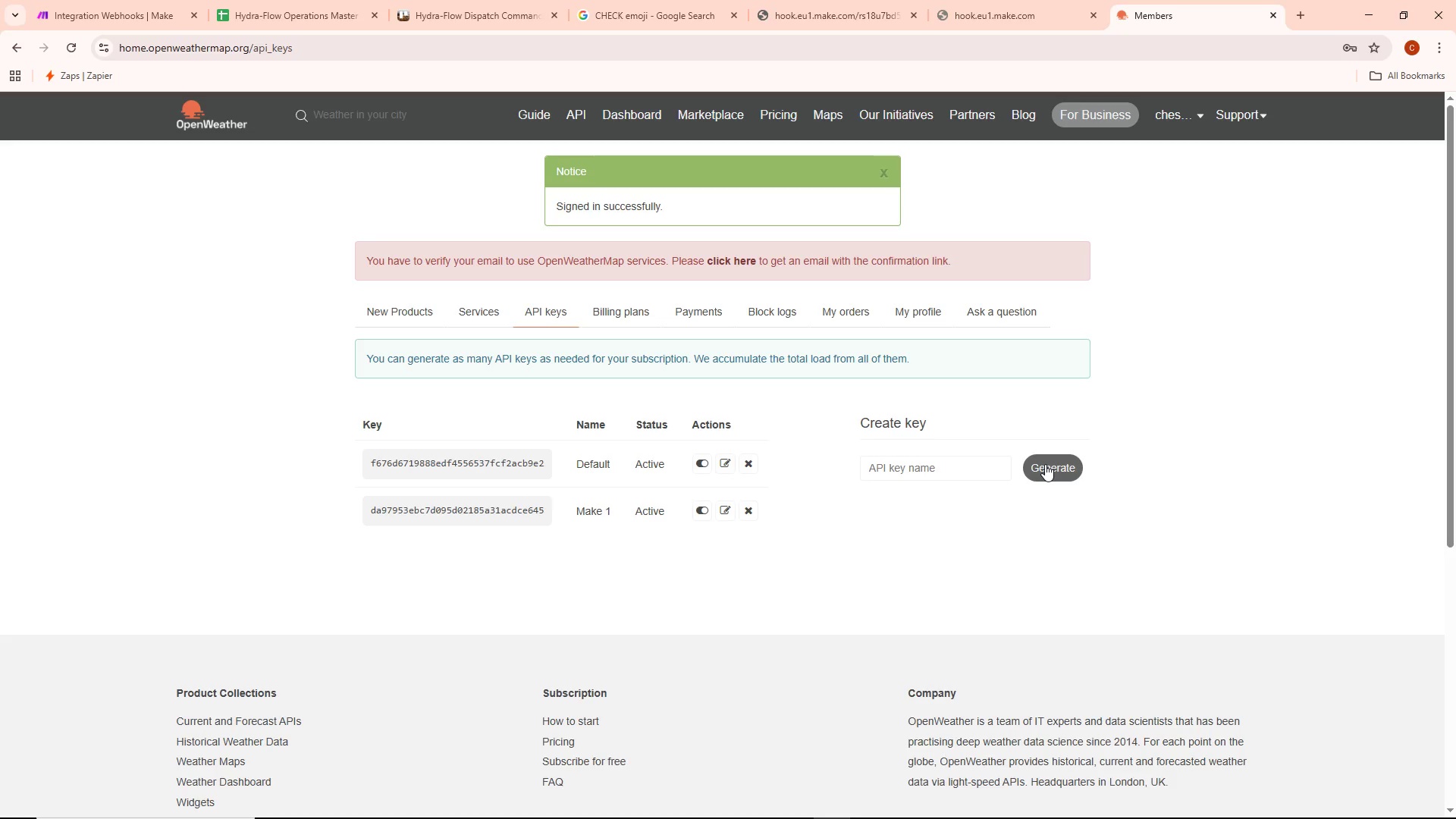 
wait(6.06)
 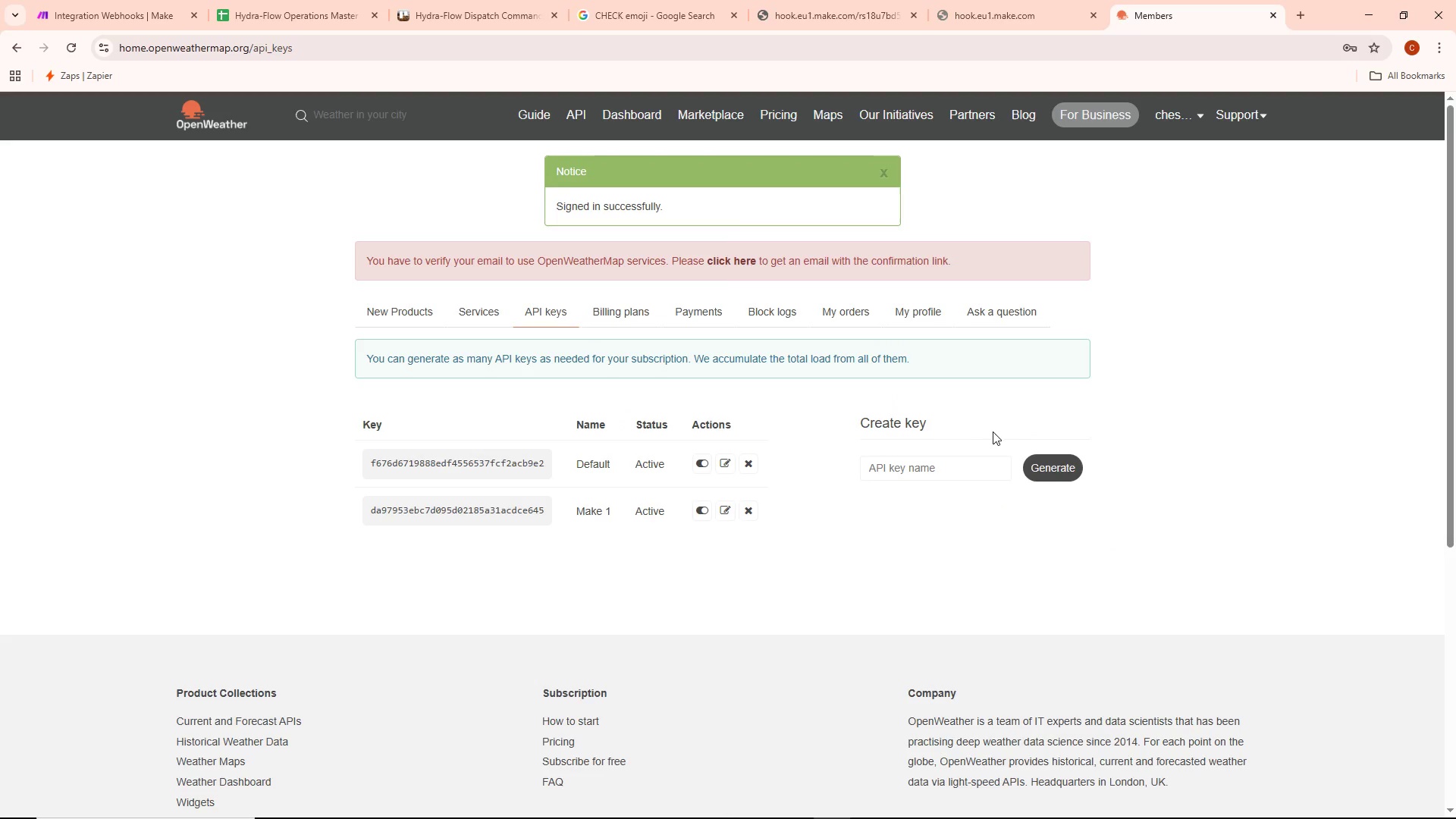 
left_click([1046, 464])
 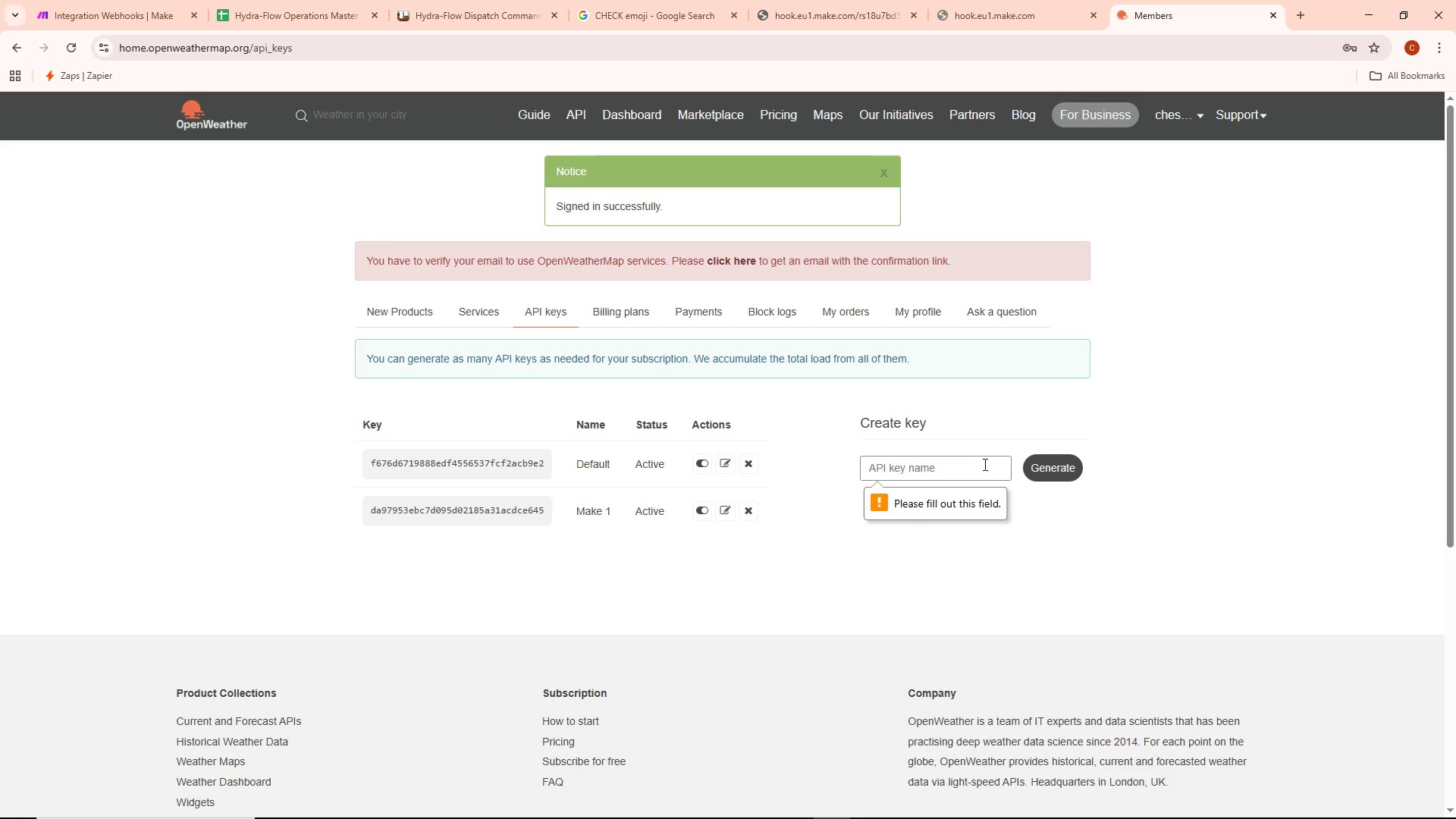 
left_click([930, 469])
 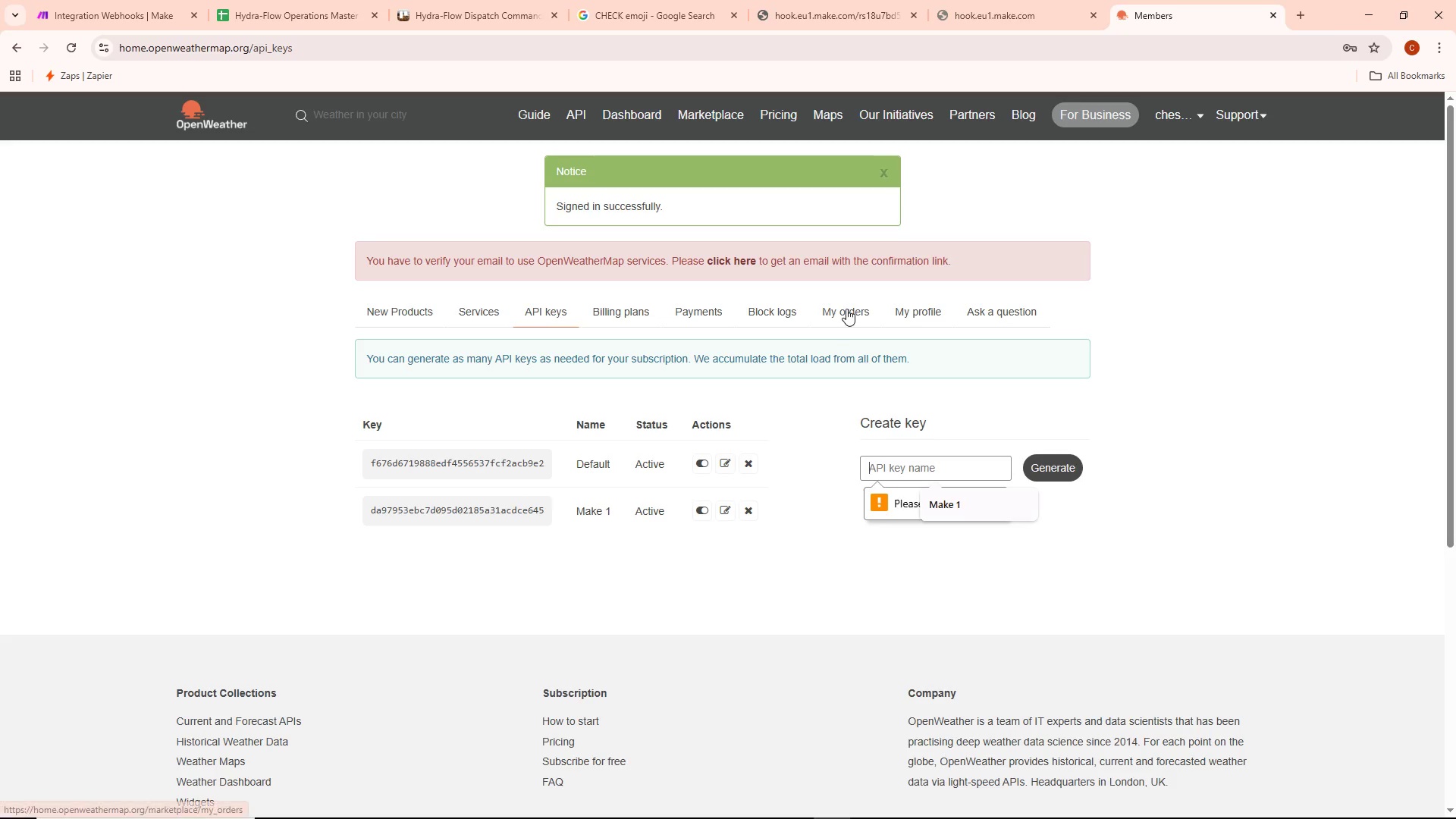 
left_click([832, 0])
 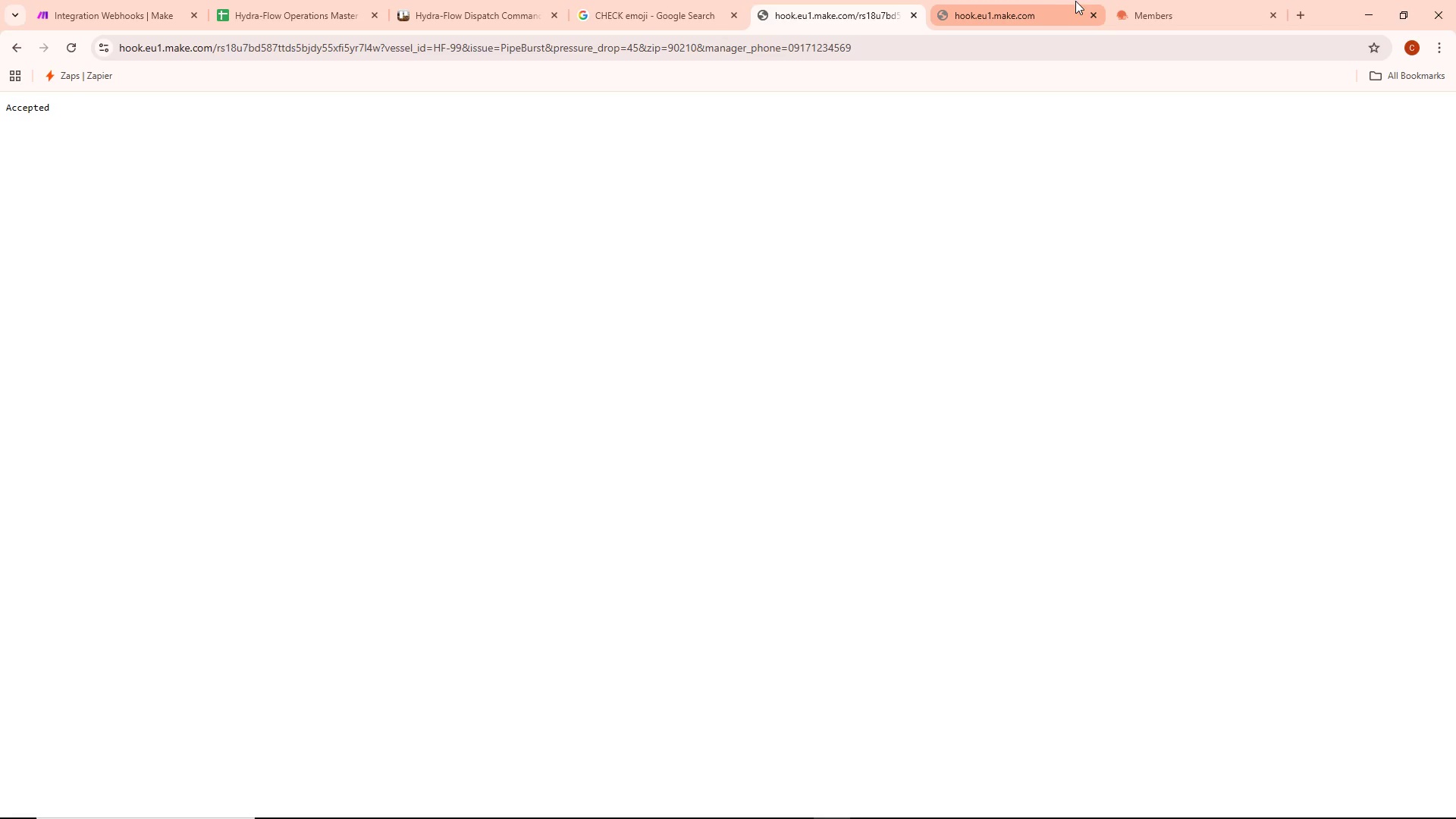 
left_click([1179, 2])
 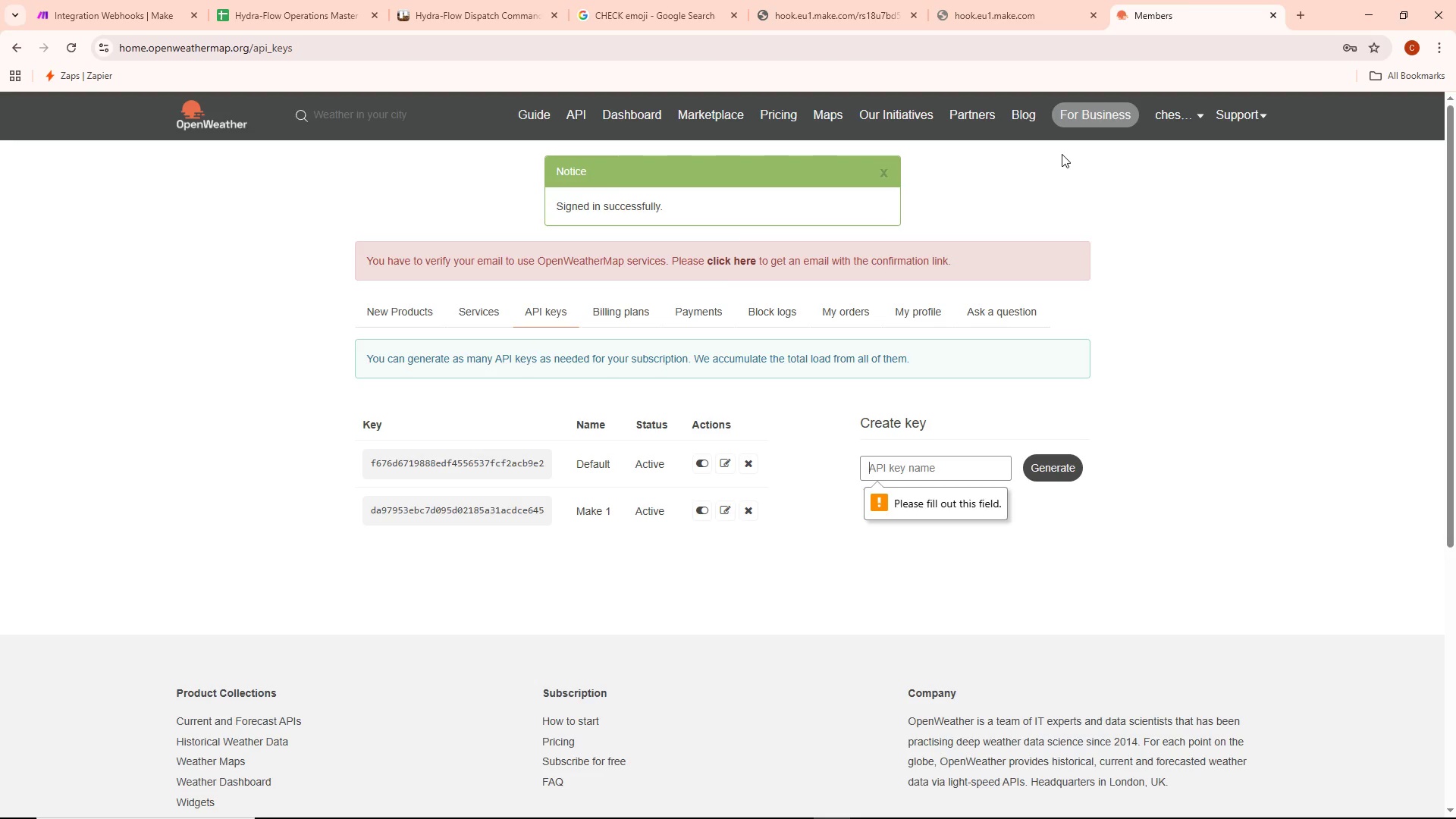 
type(Hysra)
 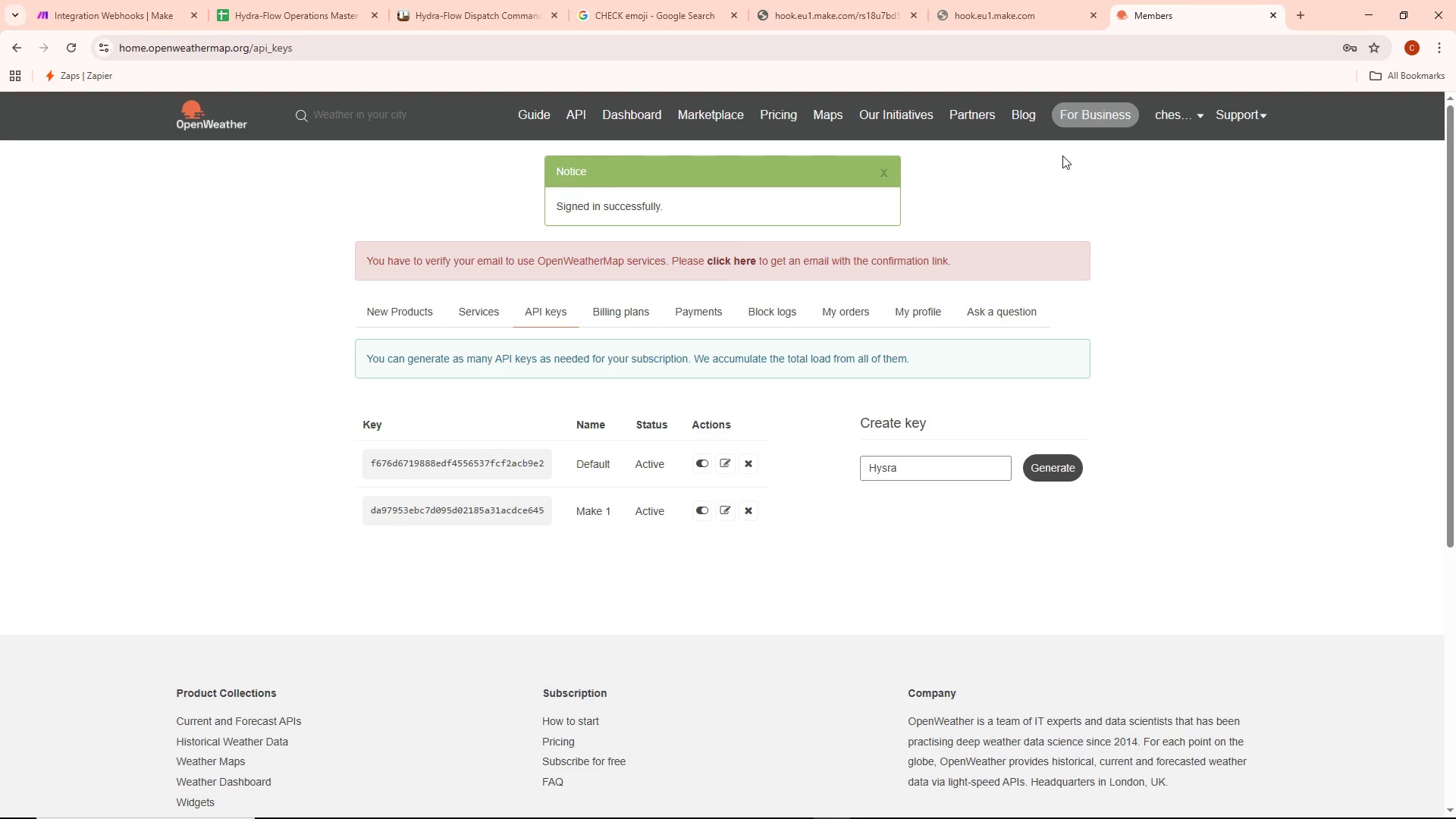 
key(Backspace)
key(Backspace)
key(Backspace)
type(dra & Flow)
 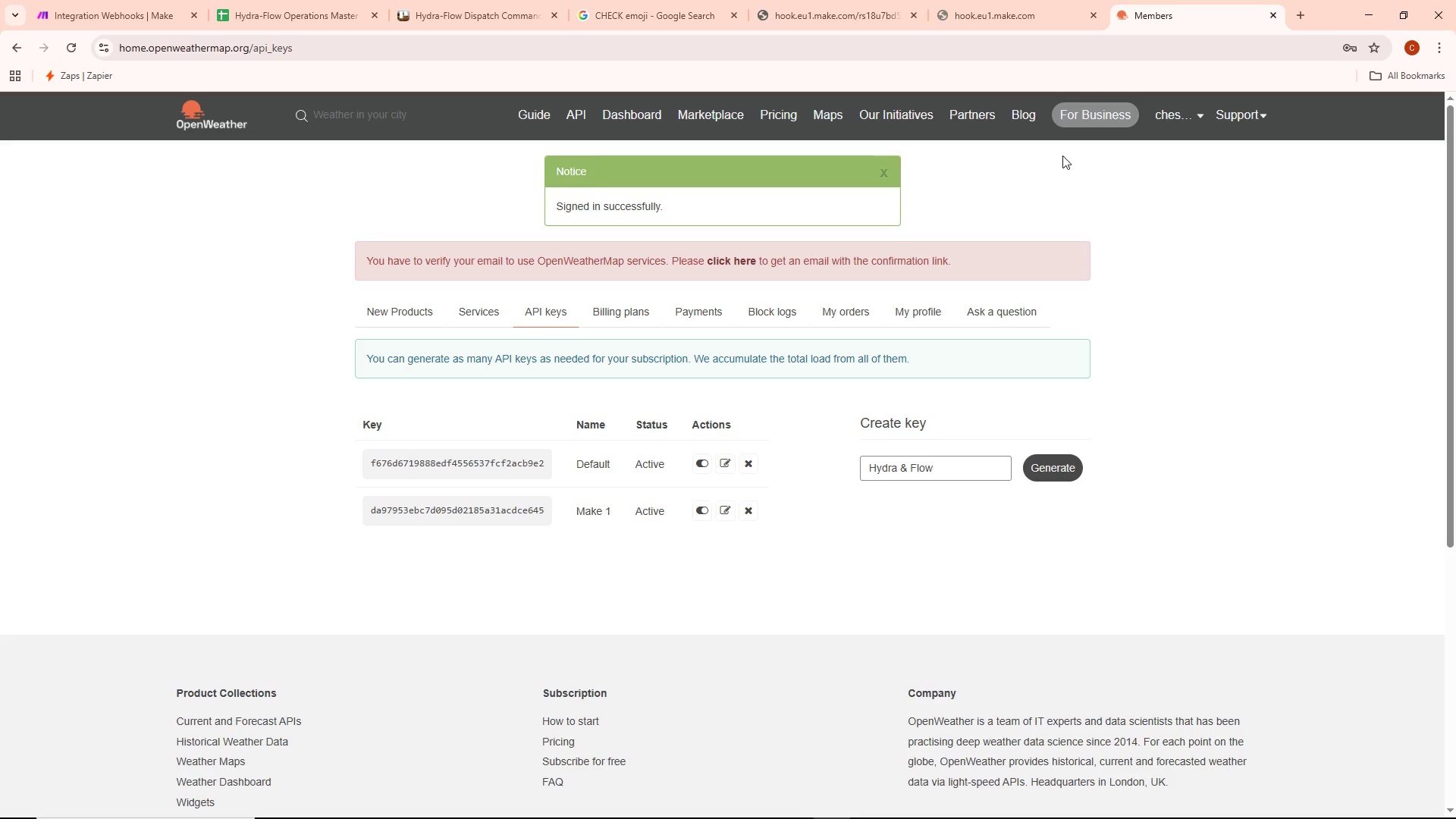 
left_click([1052, 460])
 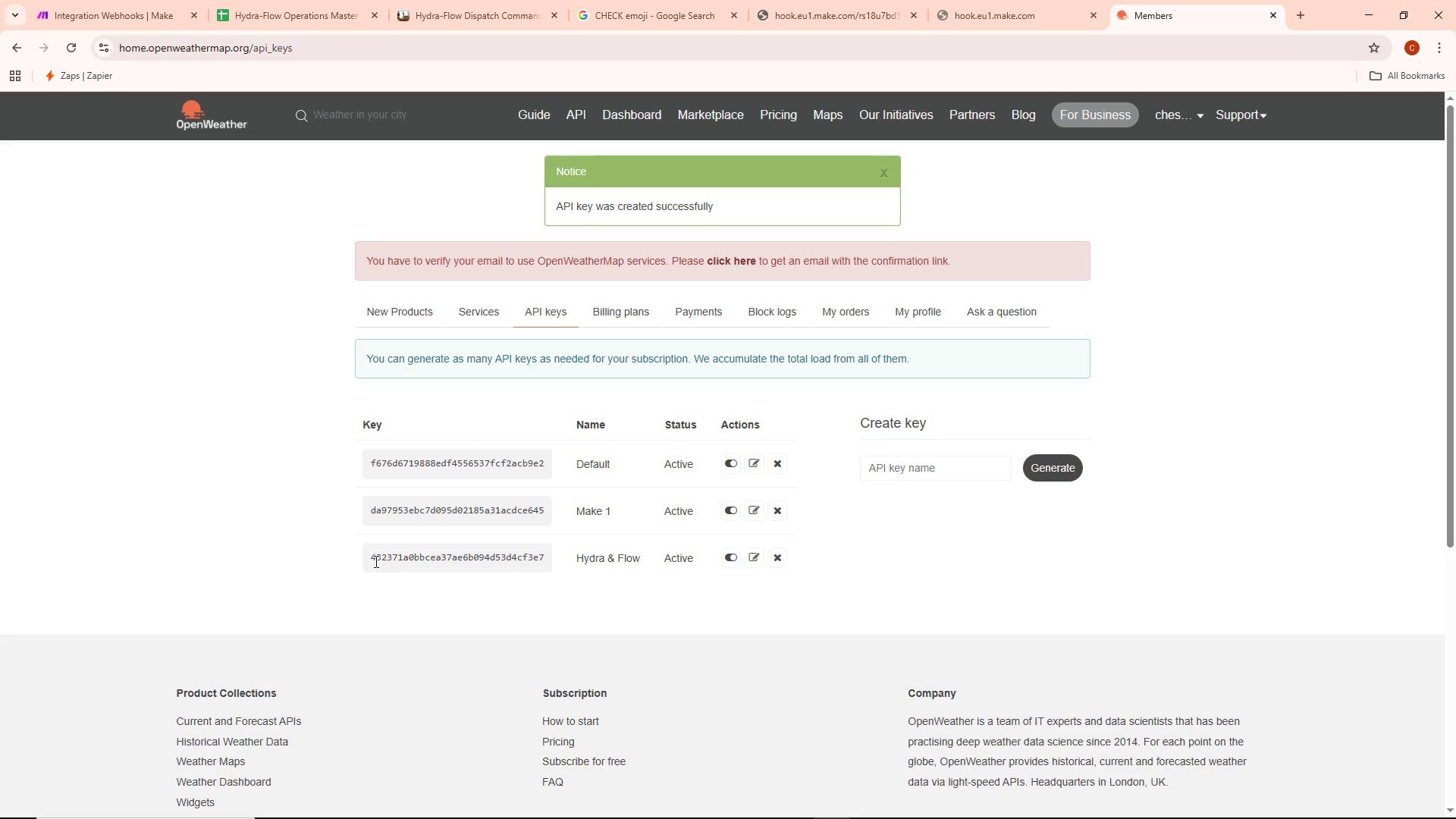 
wait(6.06)
 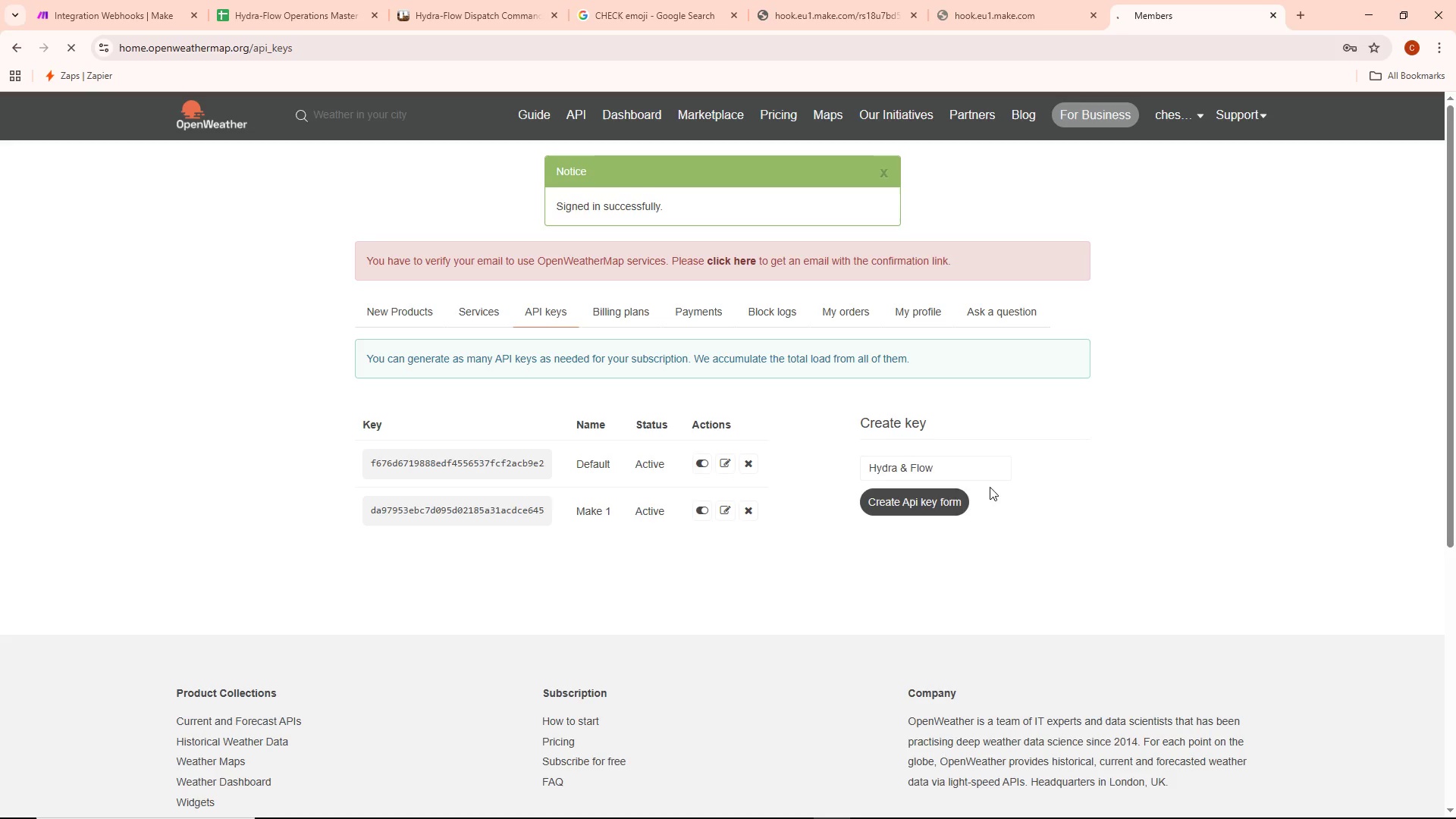 
left_click_drag(start_coordinate=[372, 558], to_coordinate=[544, 548])
 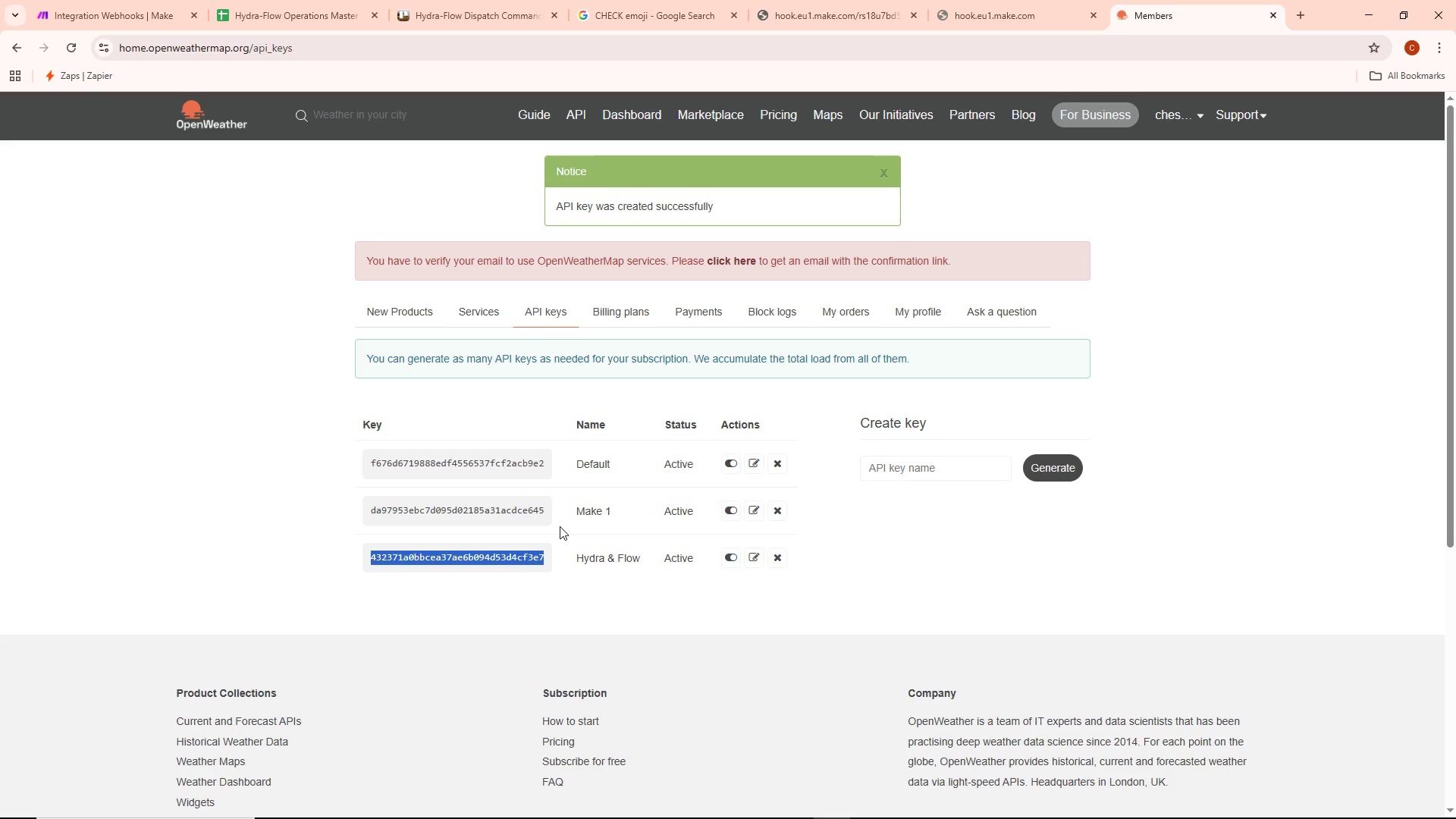 
key(Control+C)
 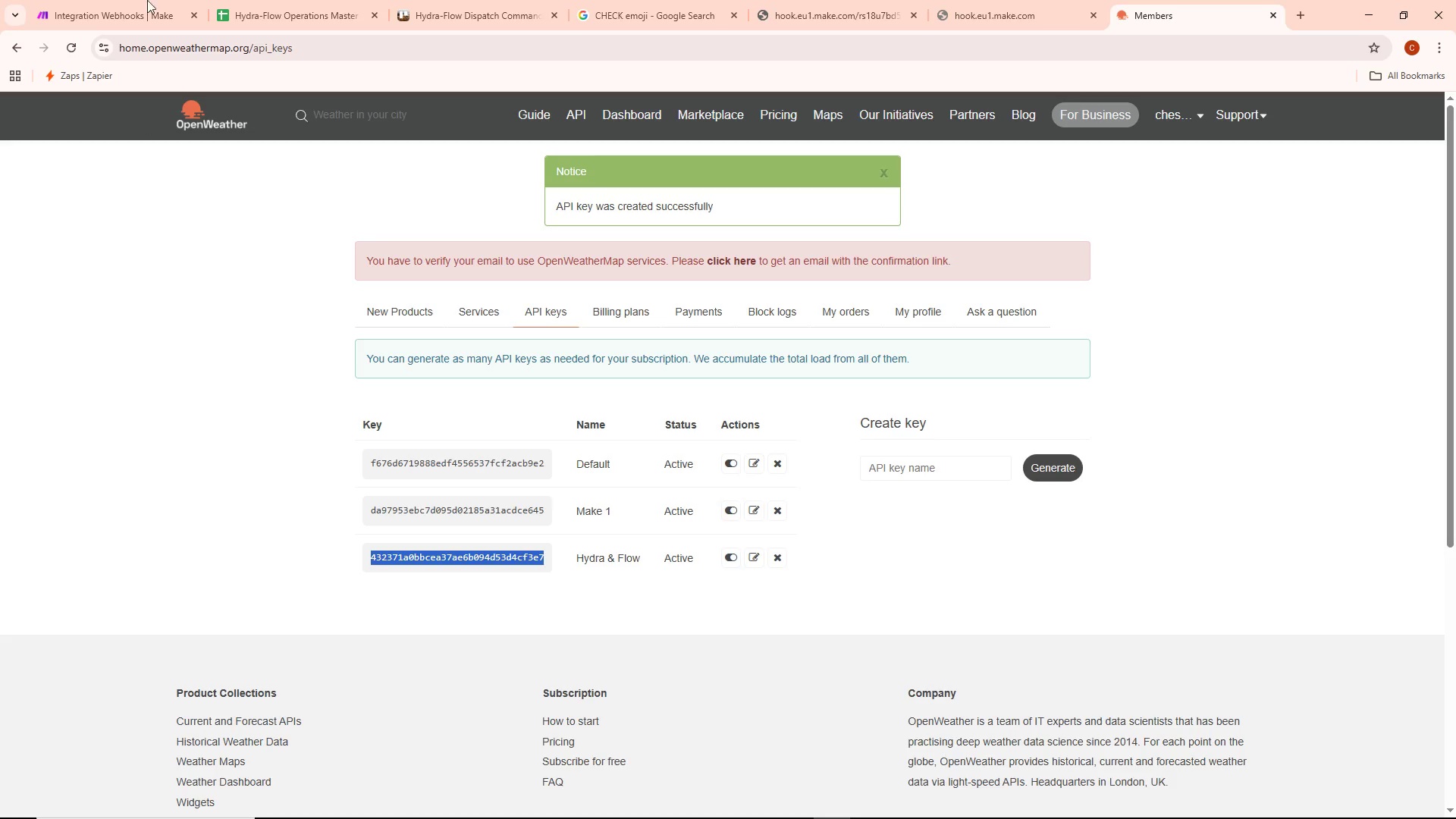 
left_click([135, 0])
 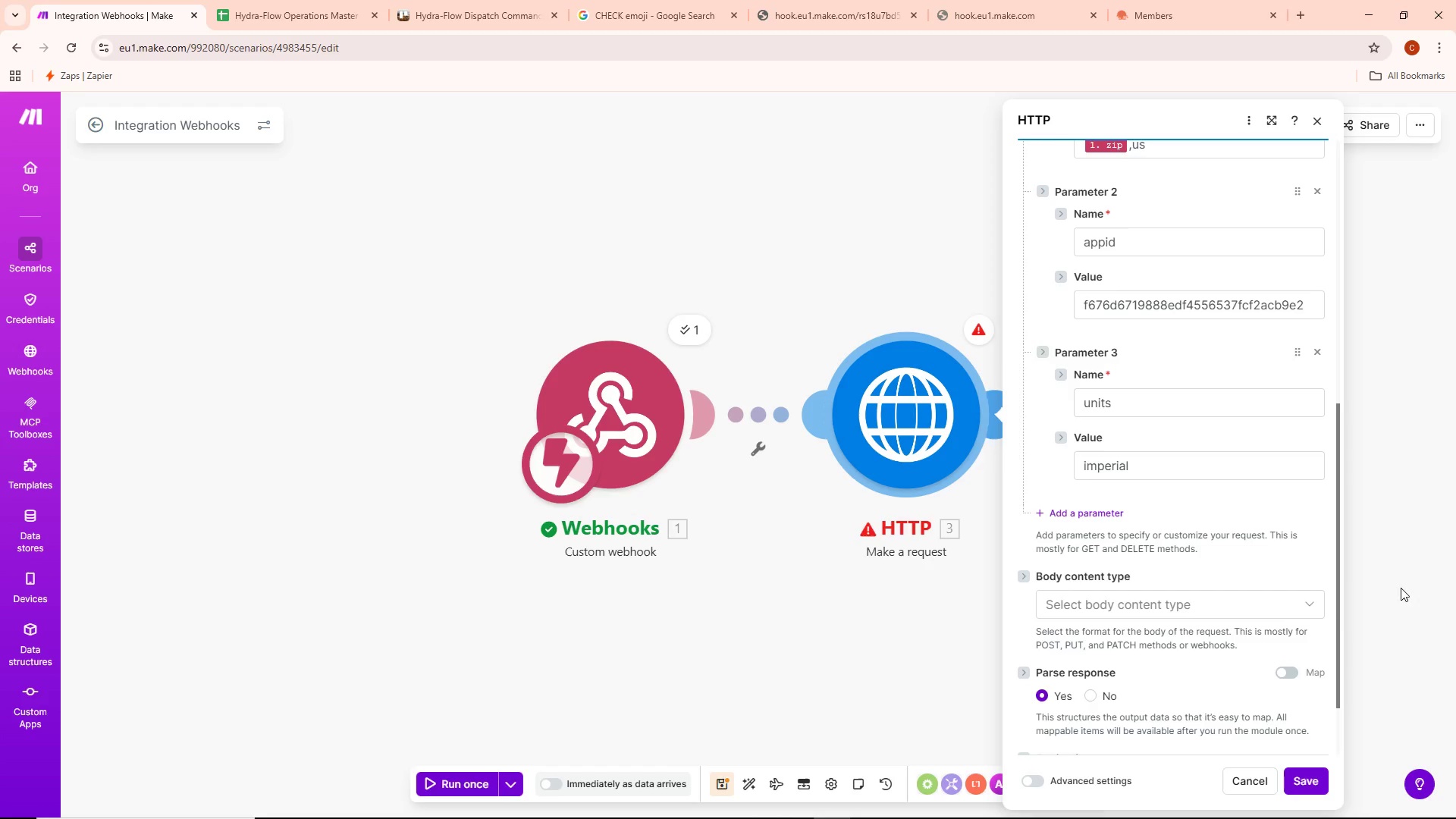 
scroll: coordinate [1294, 604], scroll_direction: down, amount: 2.0
 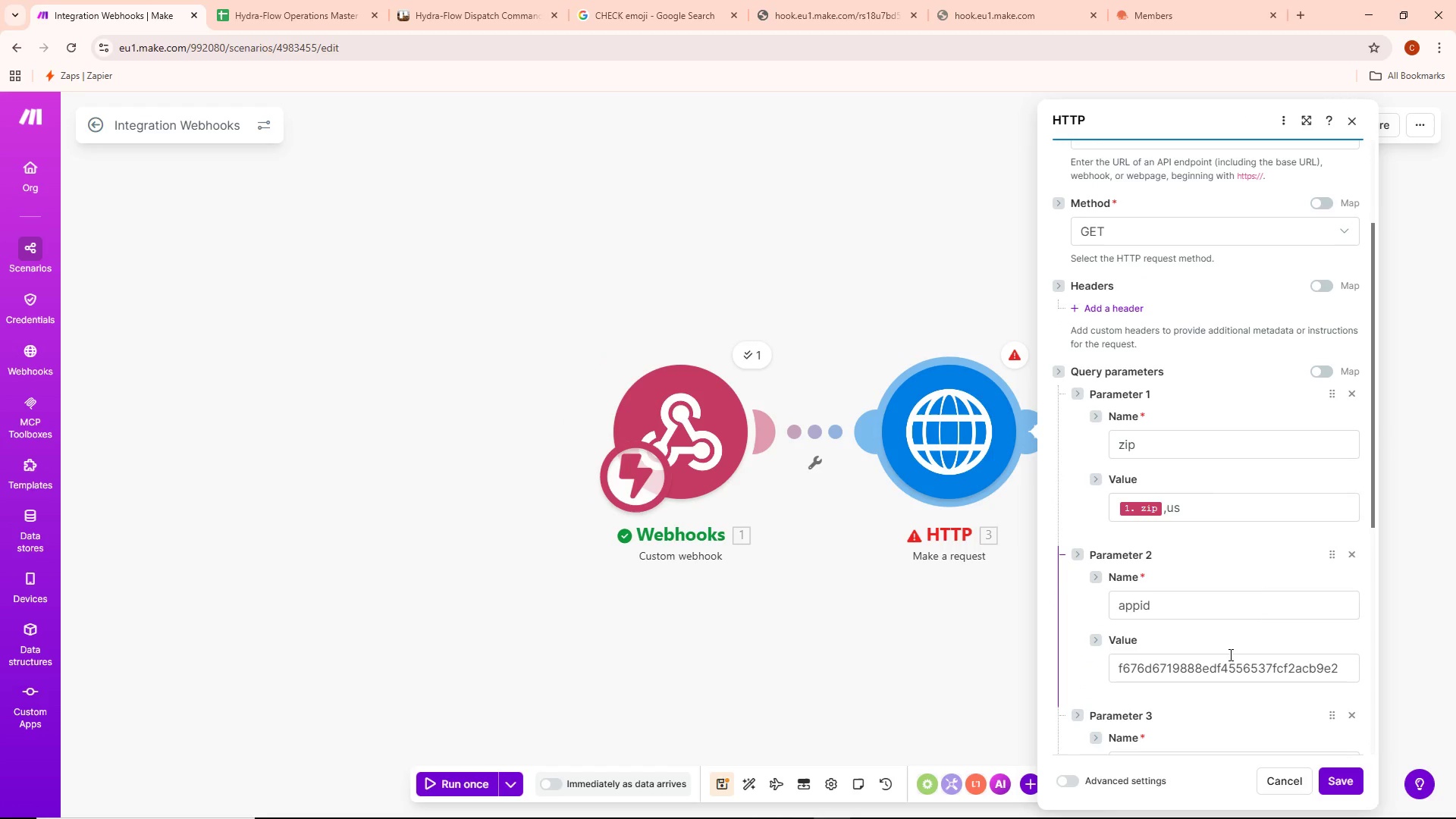 
left_click([1232, 670])
 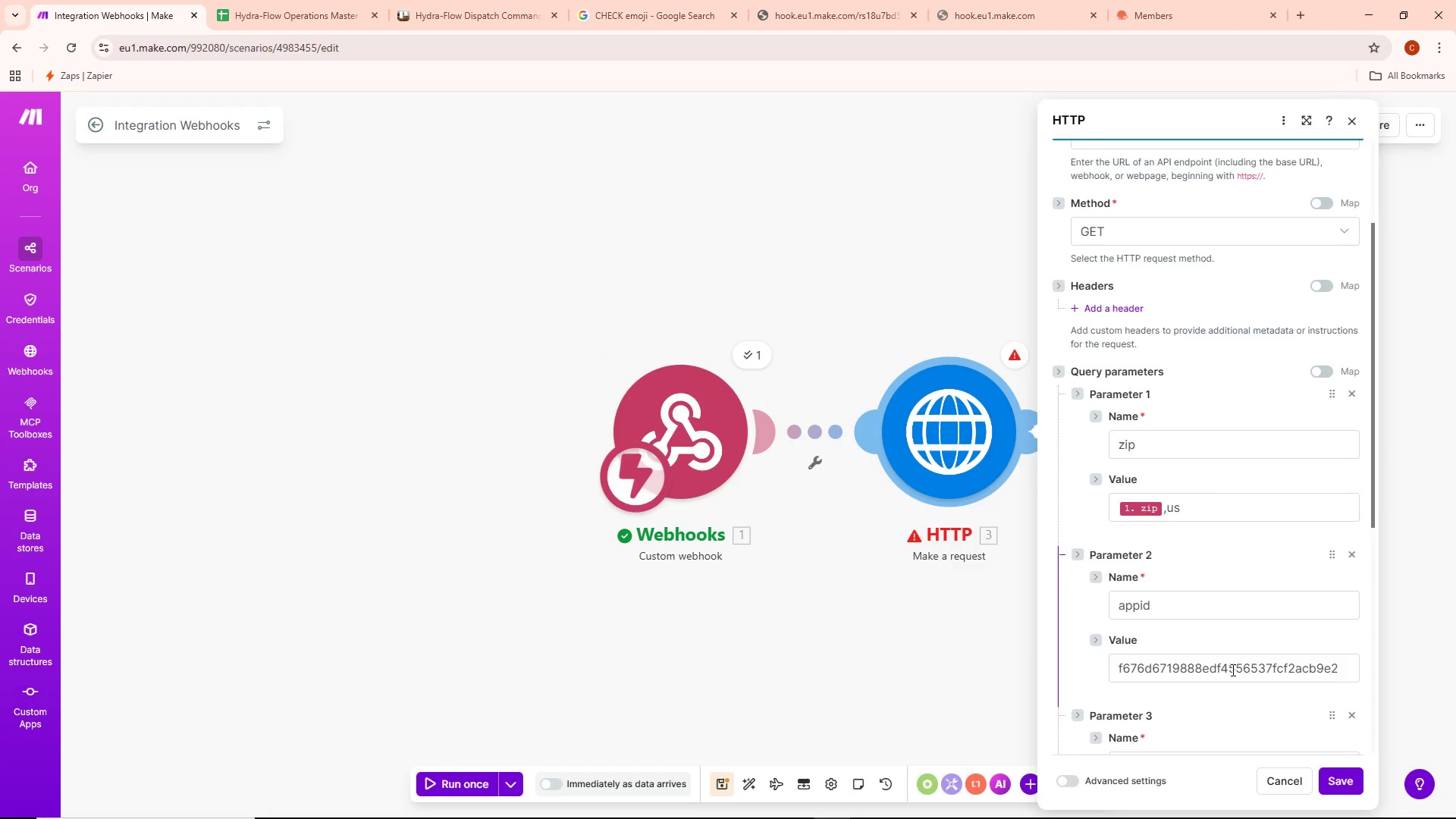 
key(Control+ControlLeft)
 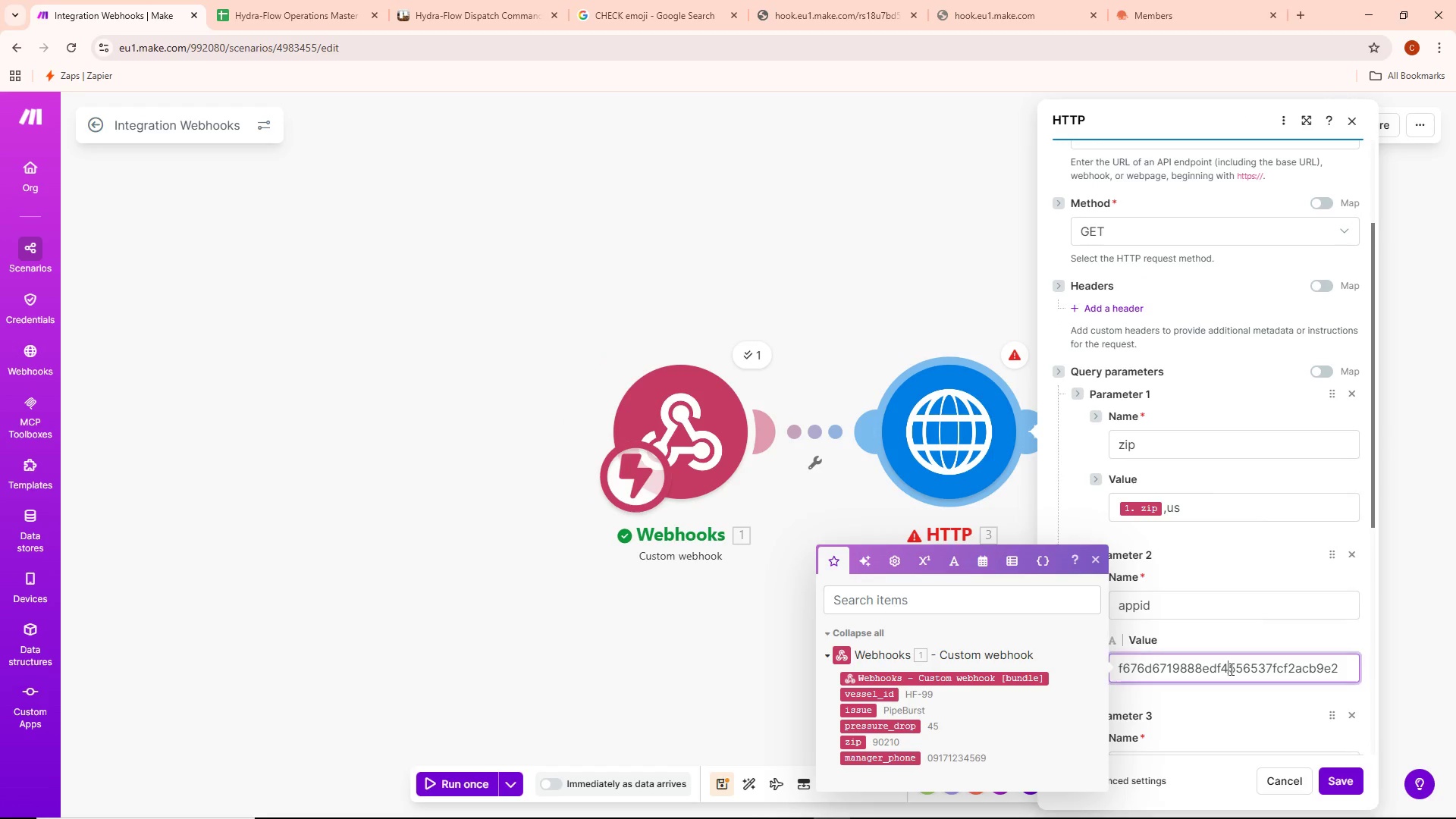 
key(Control+A)
 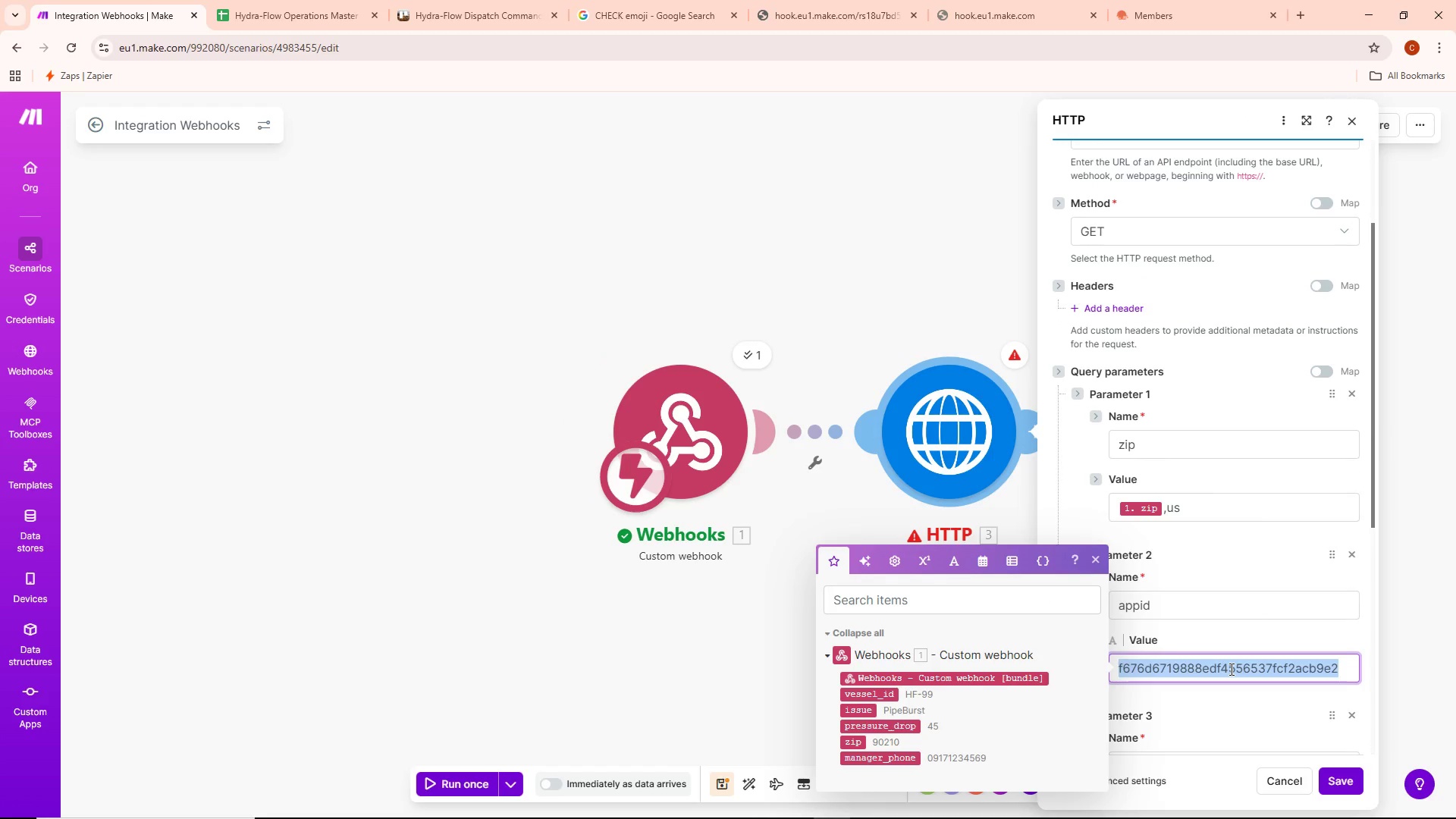 
key(Backspace)
 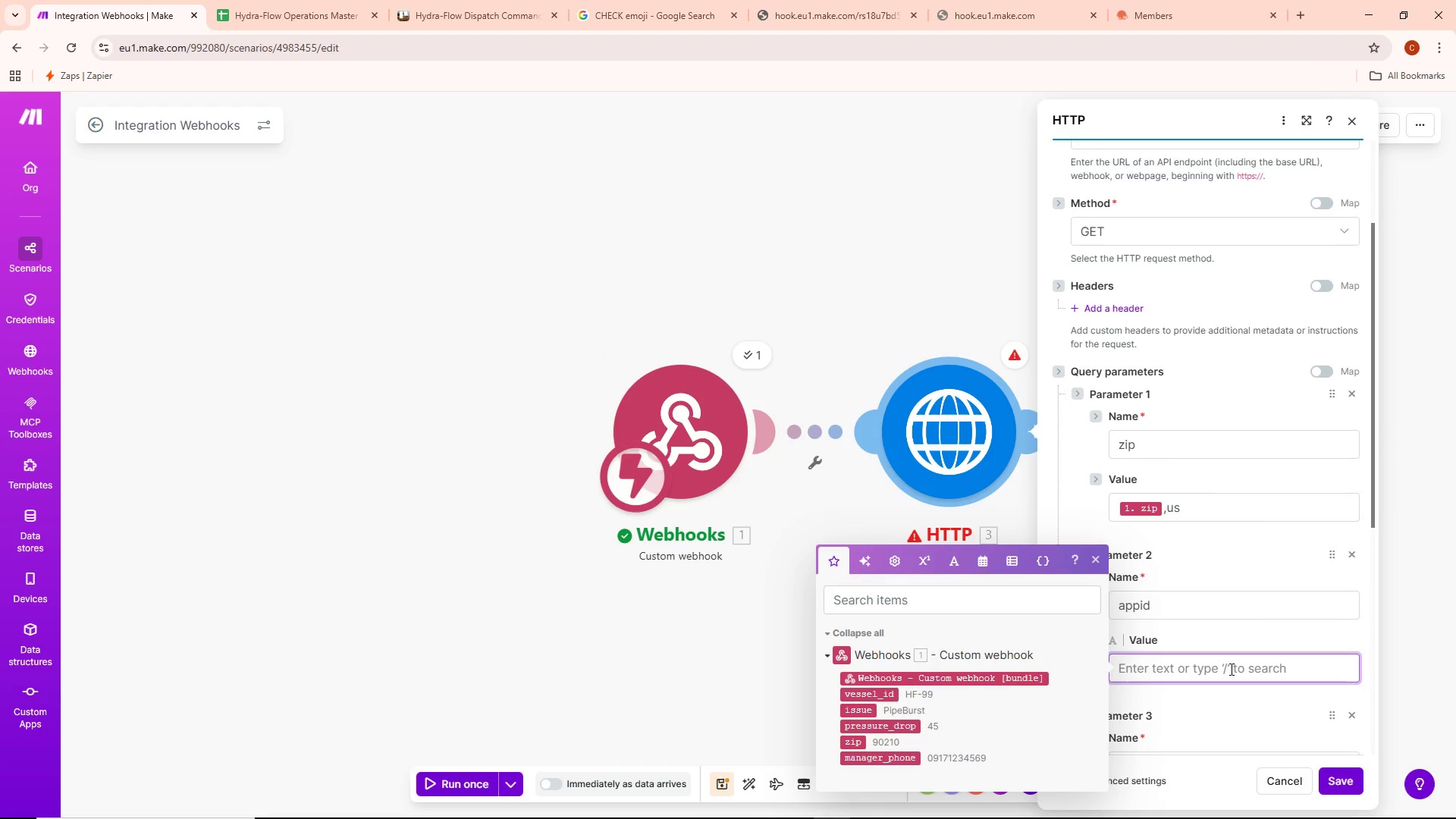 
key(Control+V)
 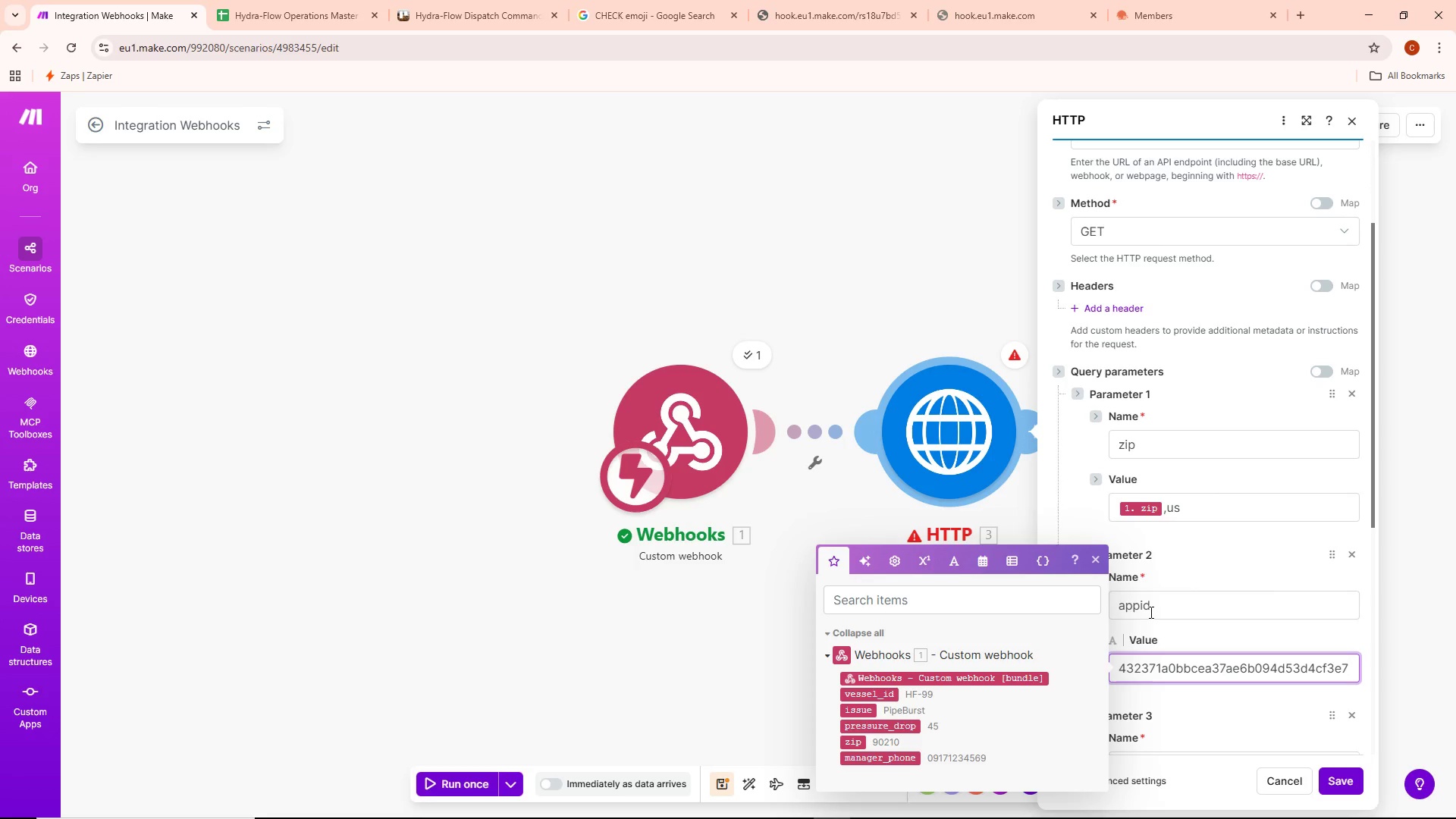 
wait(15.33)
 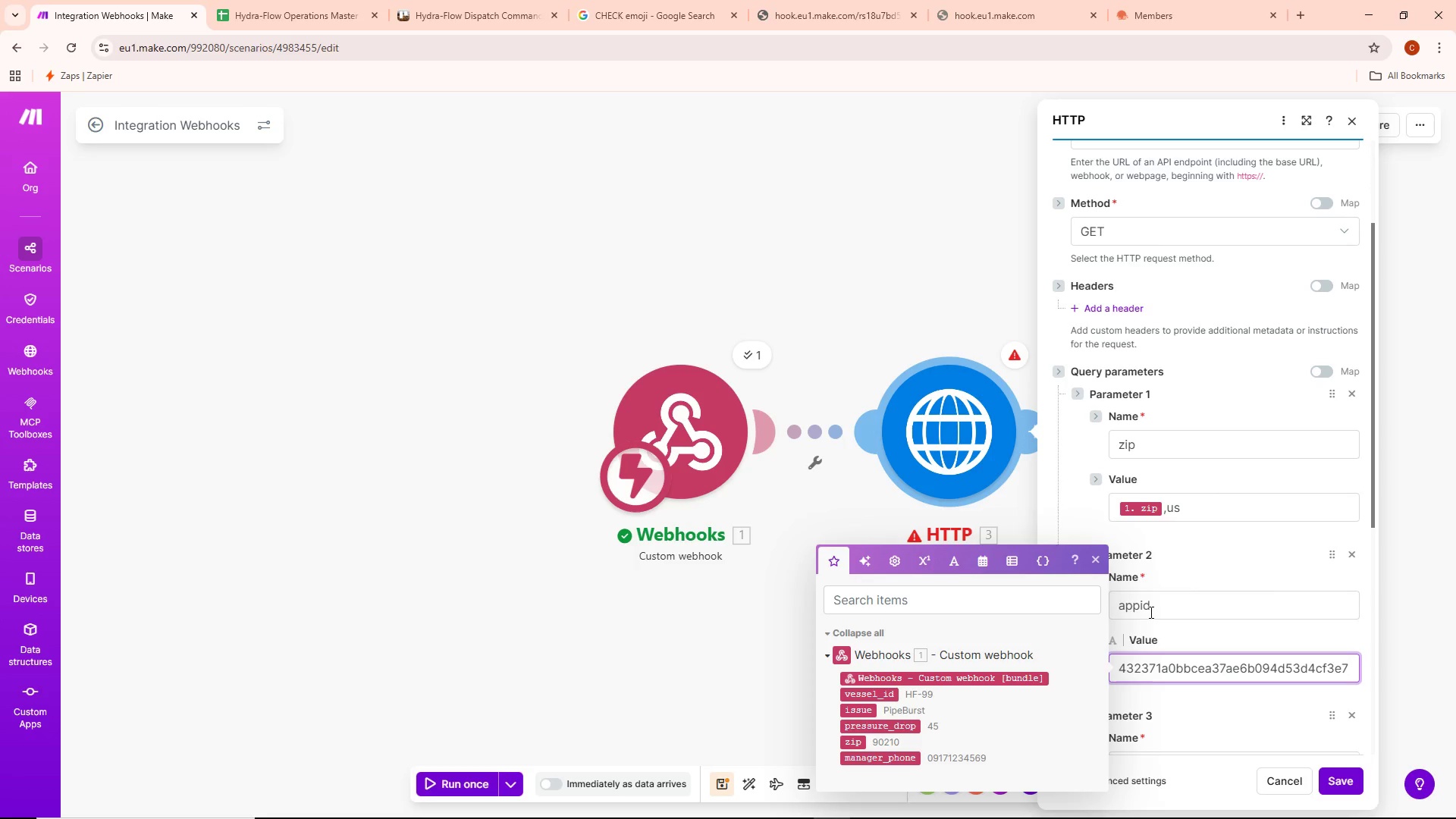 
scroll: coordinate [1175, 682], scroll_direction: down, amount: 2.0
 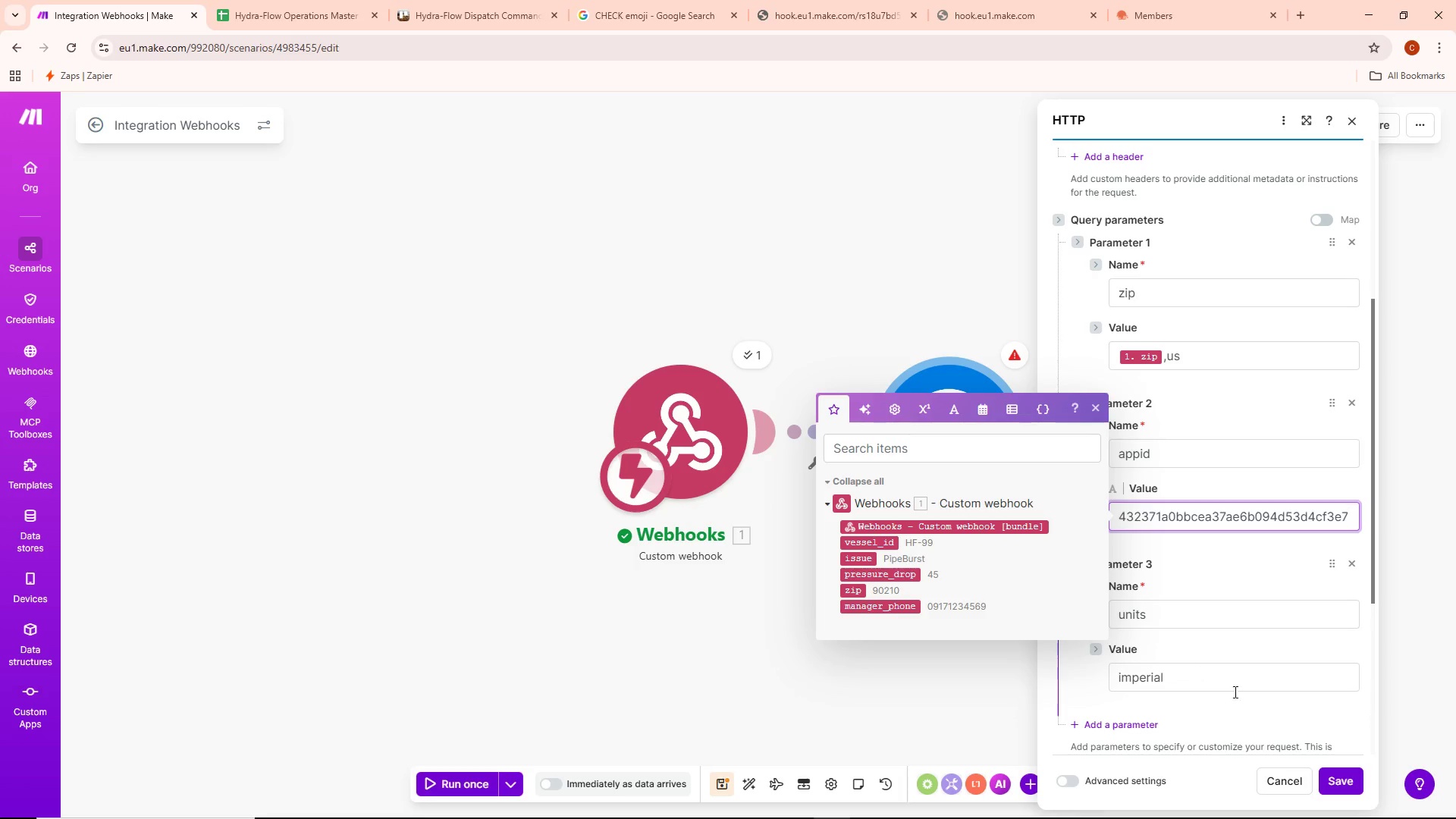 
left_click([1342, 776])
 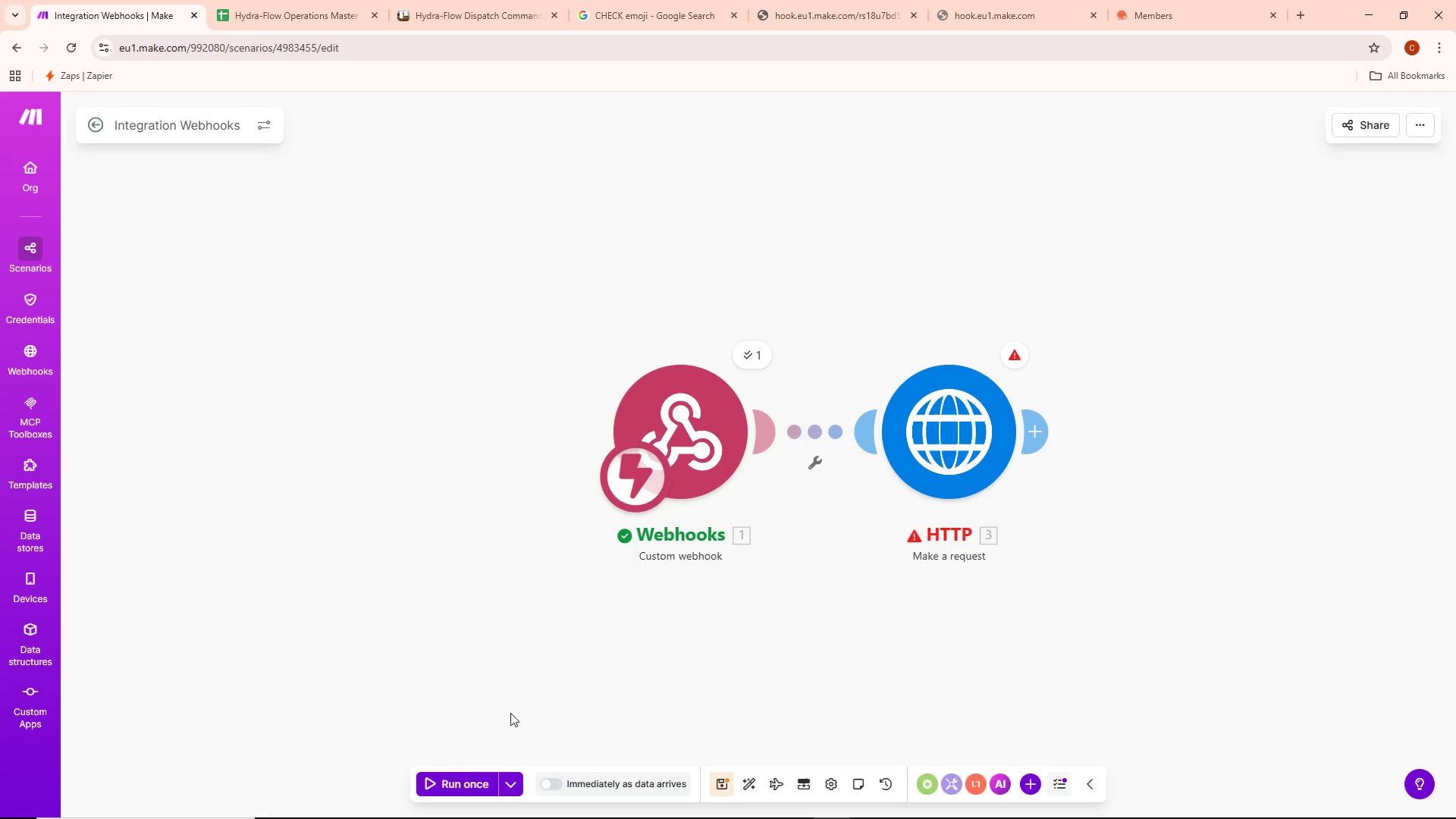 
left_click([503, 795])
 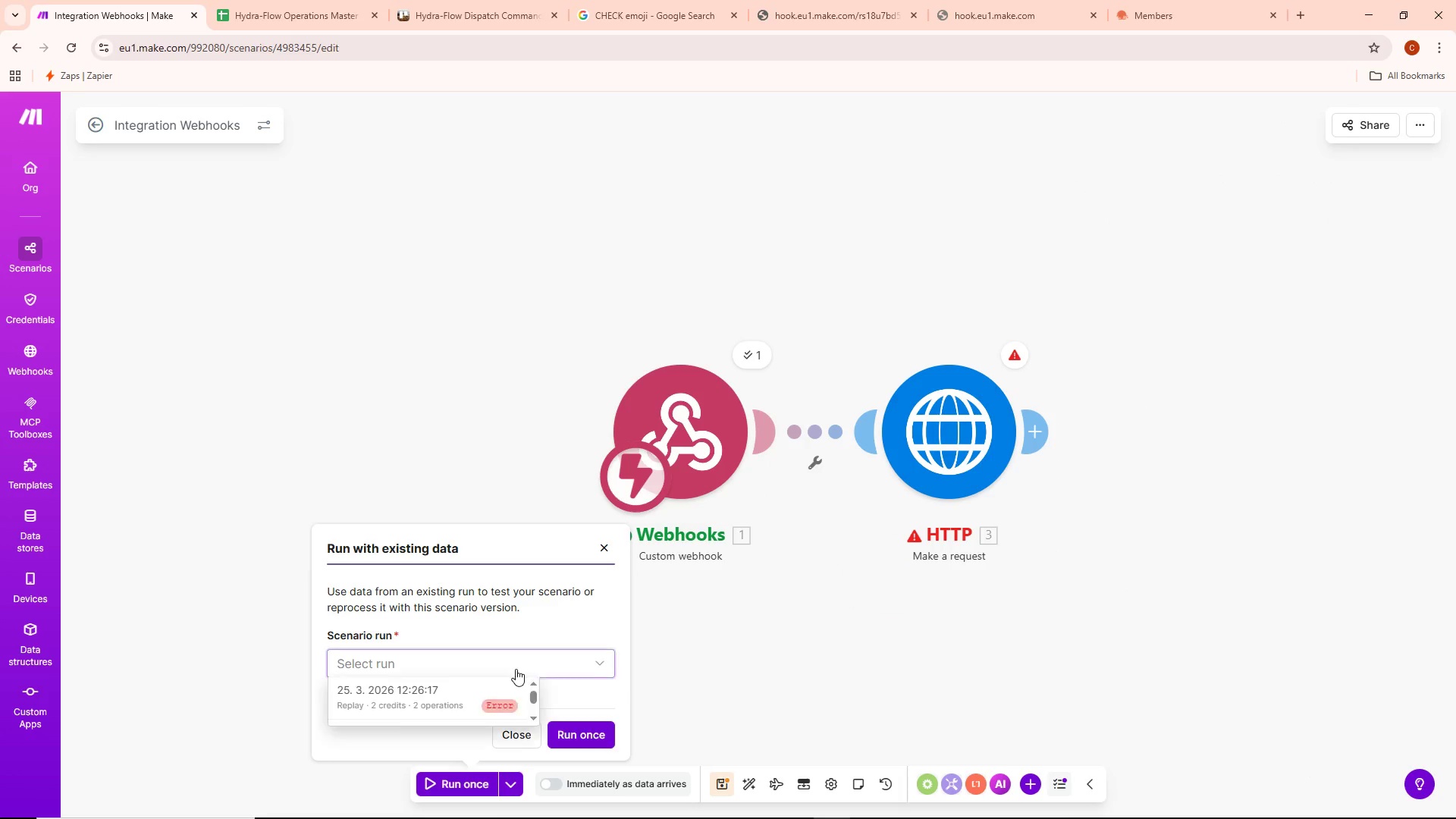 
double_click([489, 699])
 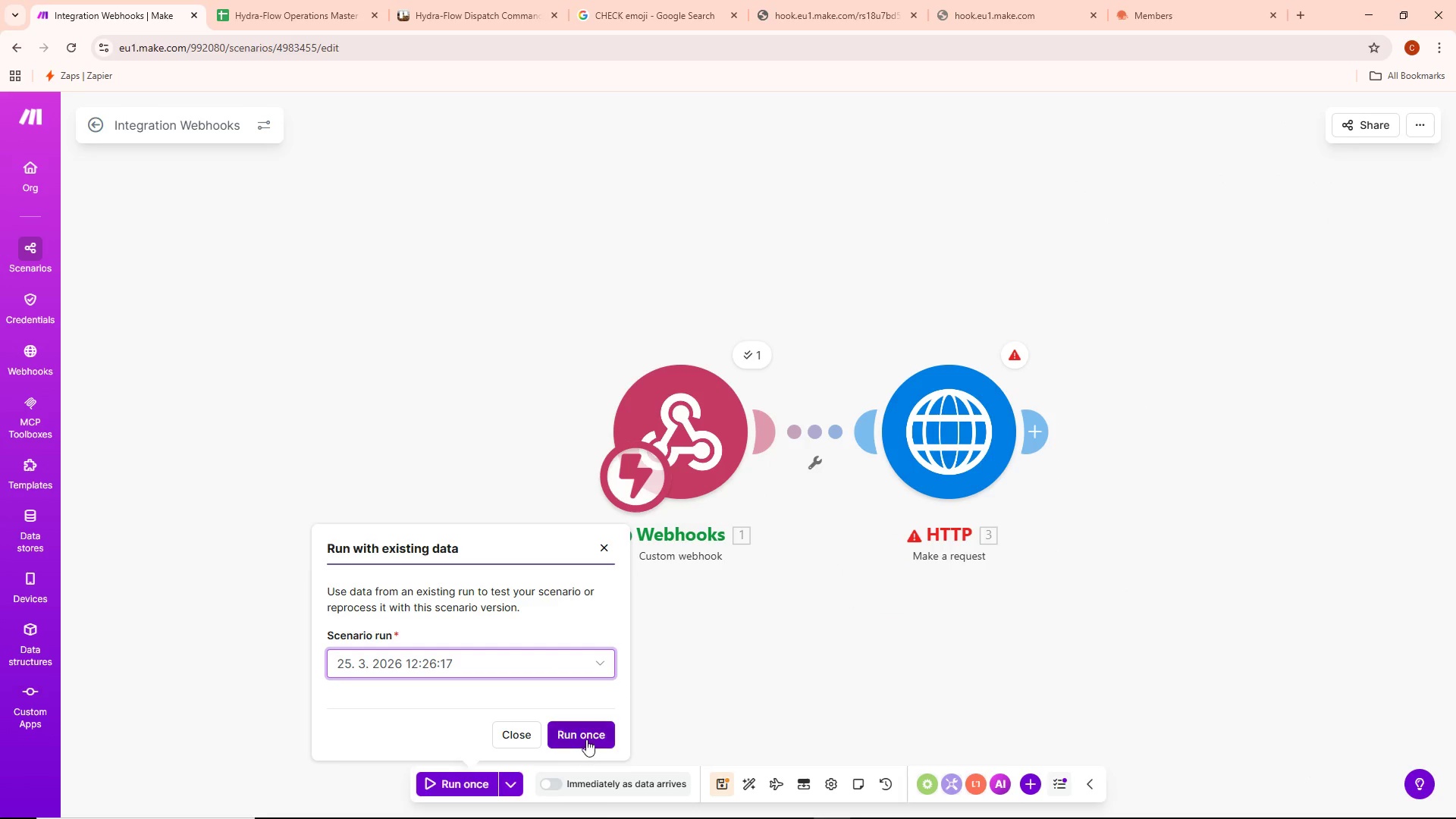 
left_click([594, 728])
 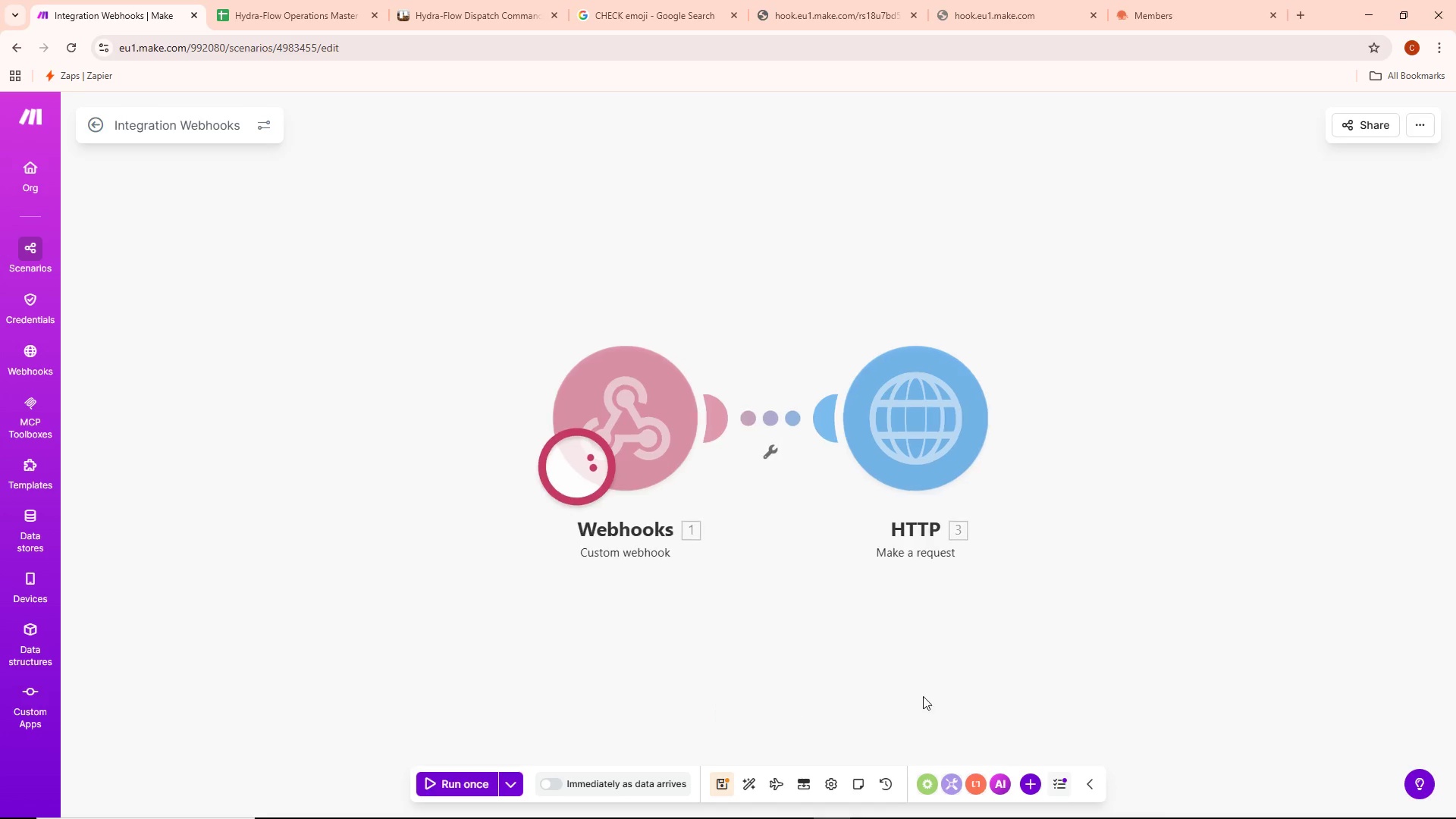 
mouse_move([1076, 642])
 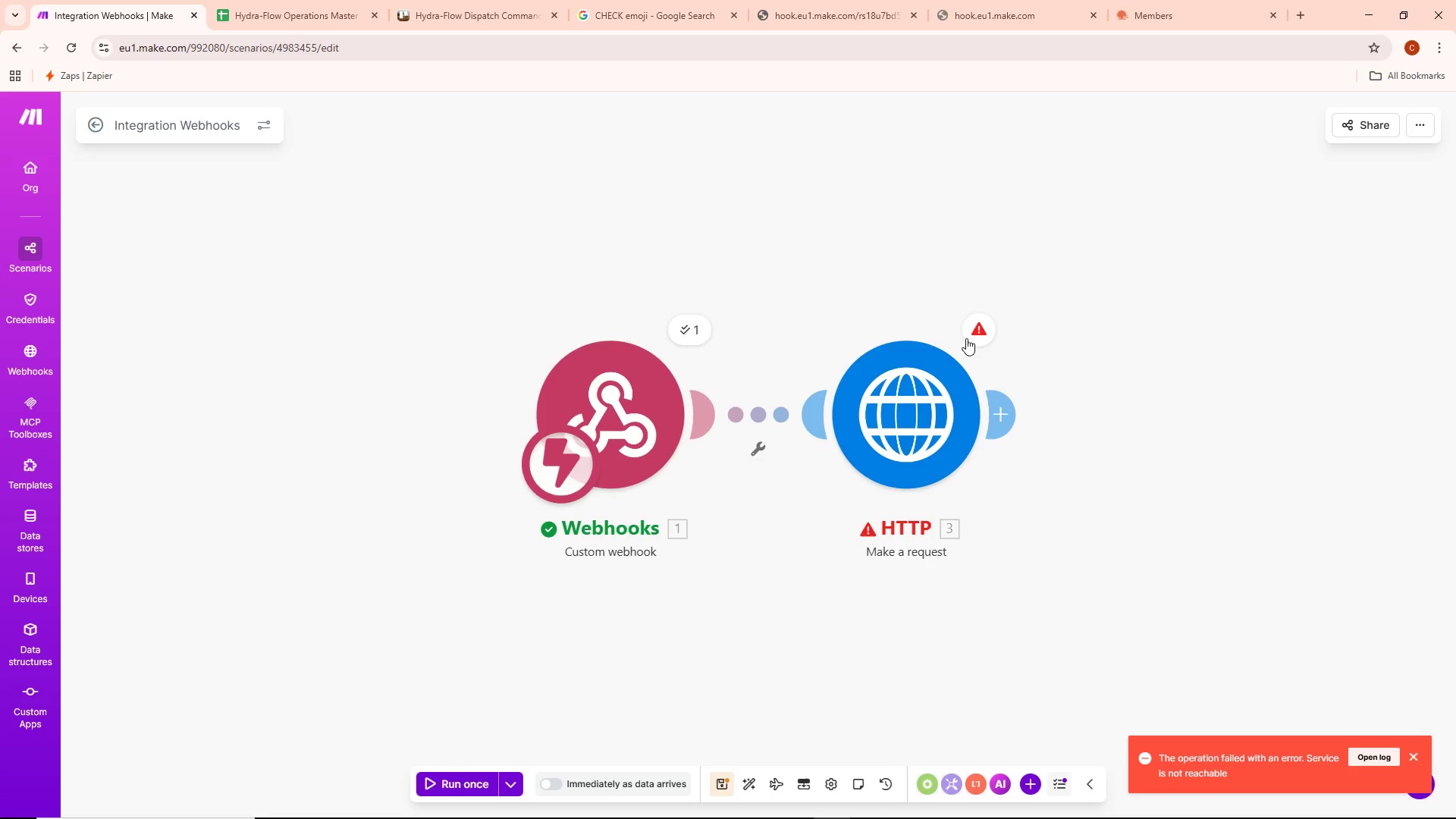 
left_click([977, 334])
 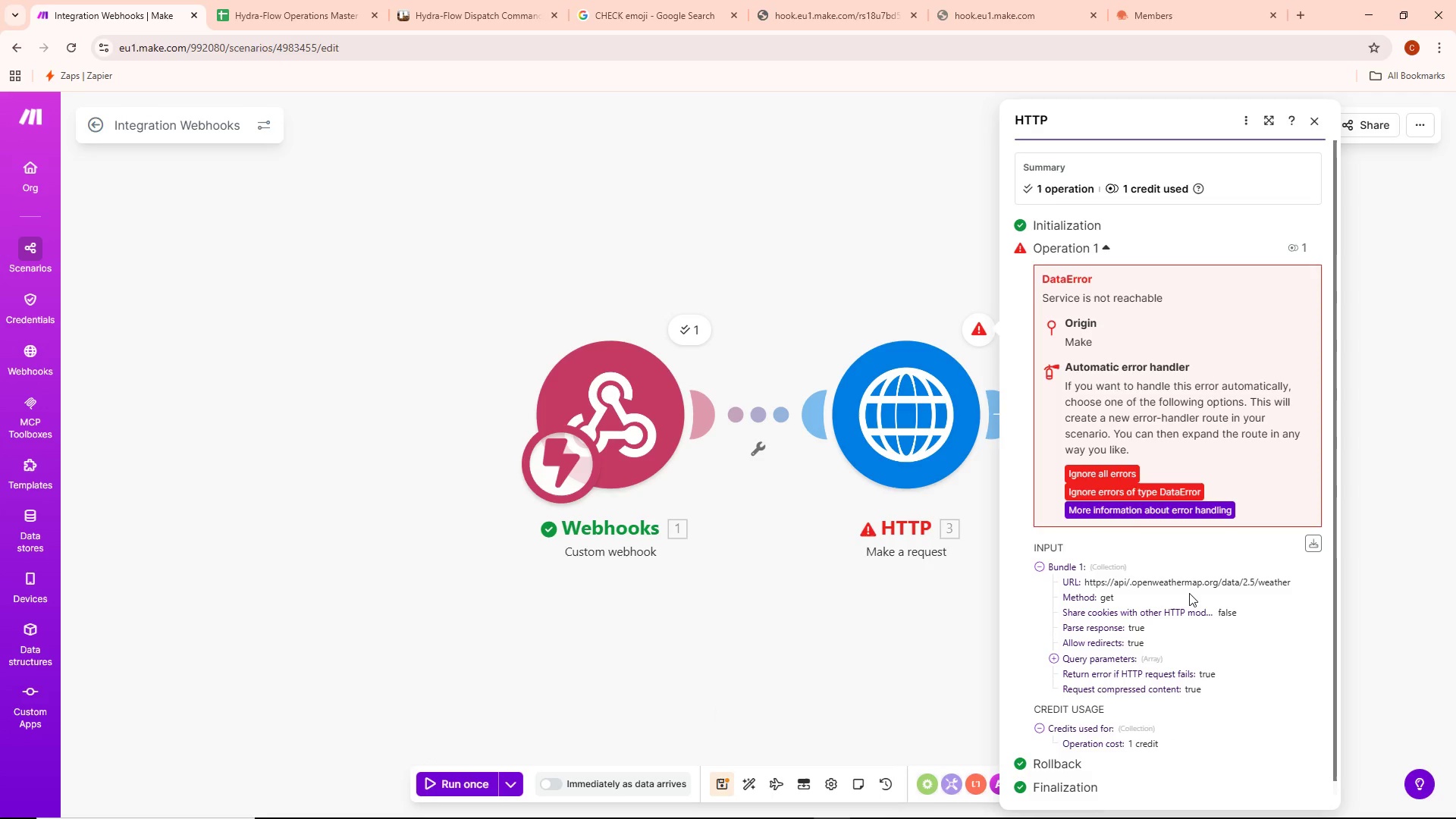 
wait(7.36)
 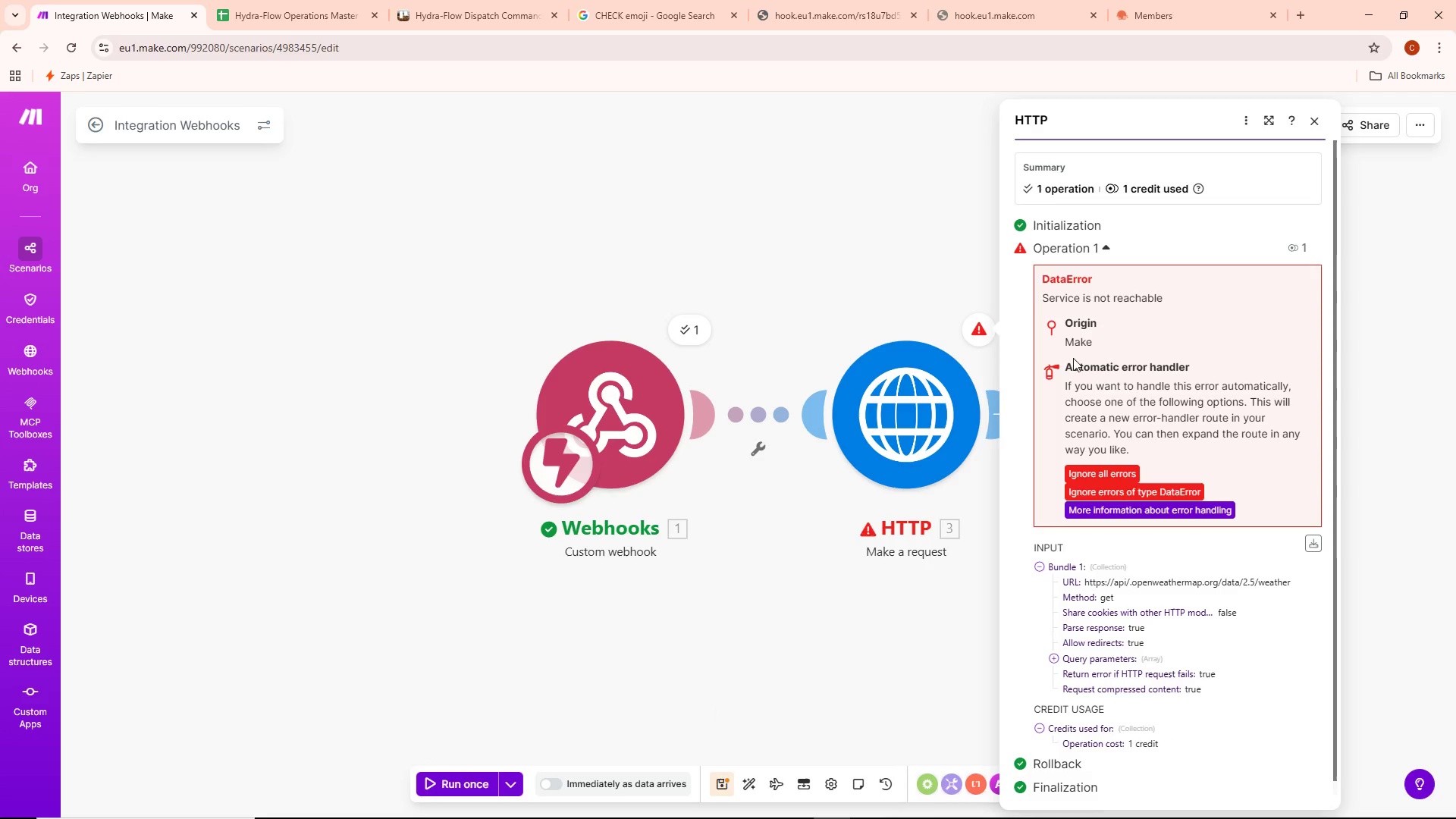 
double_click([903, 404])
 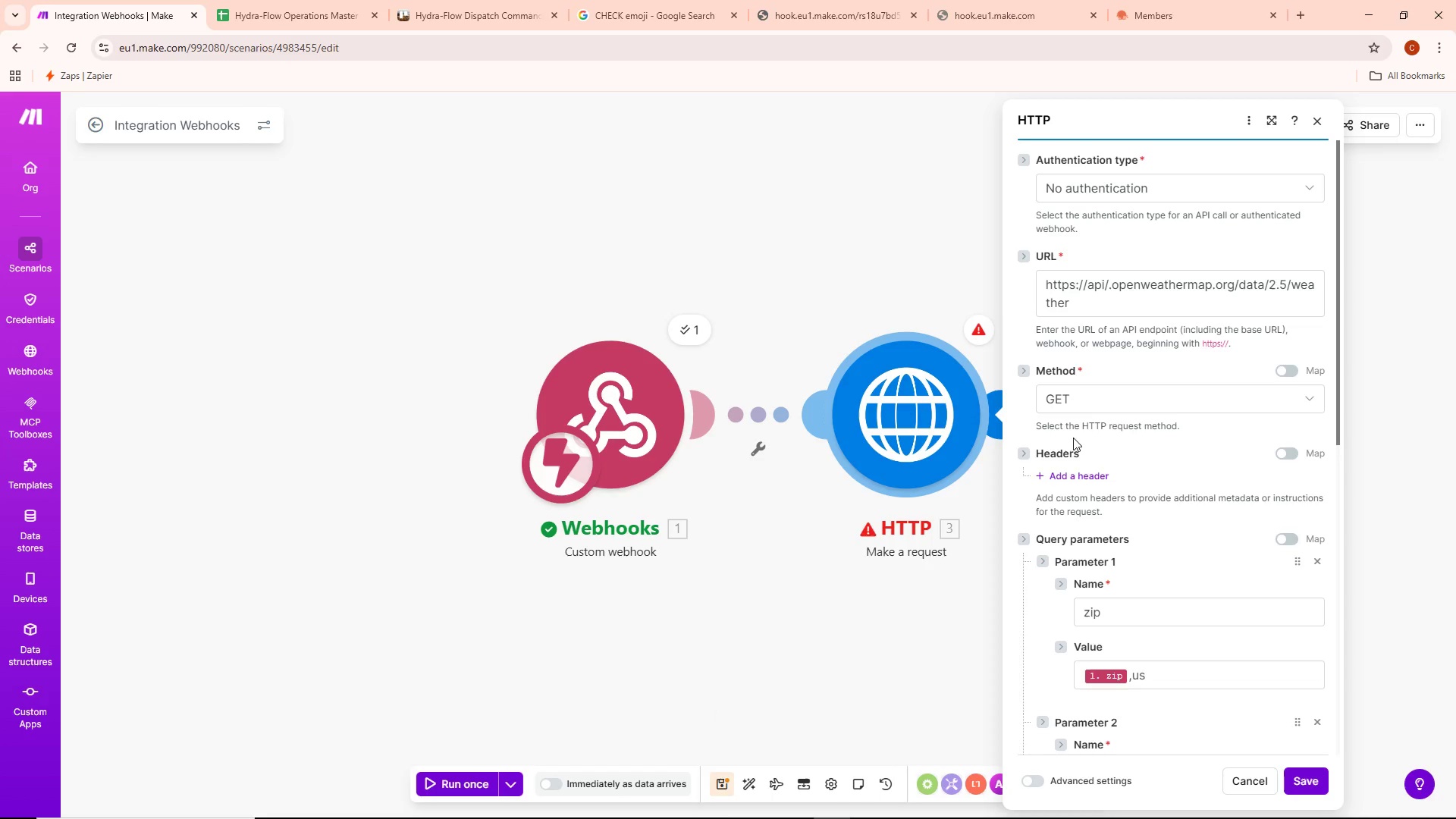 
scroll: coordinate [1094, 436], scroll_direction: up, amount: 1.0
 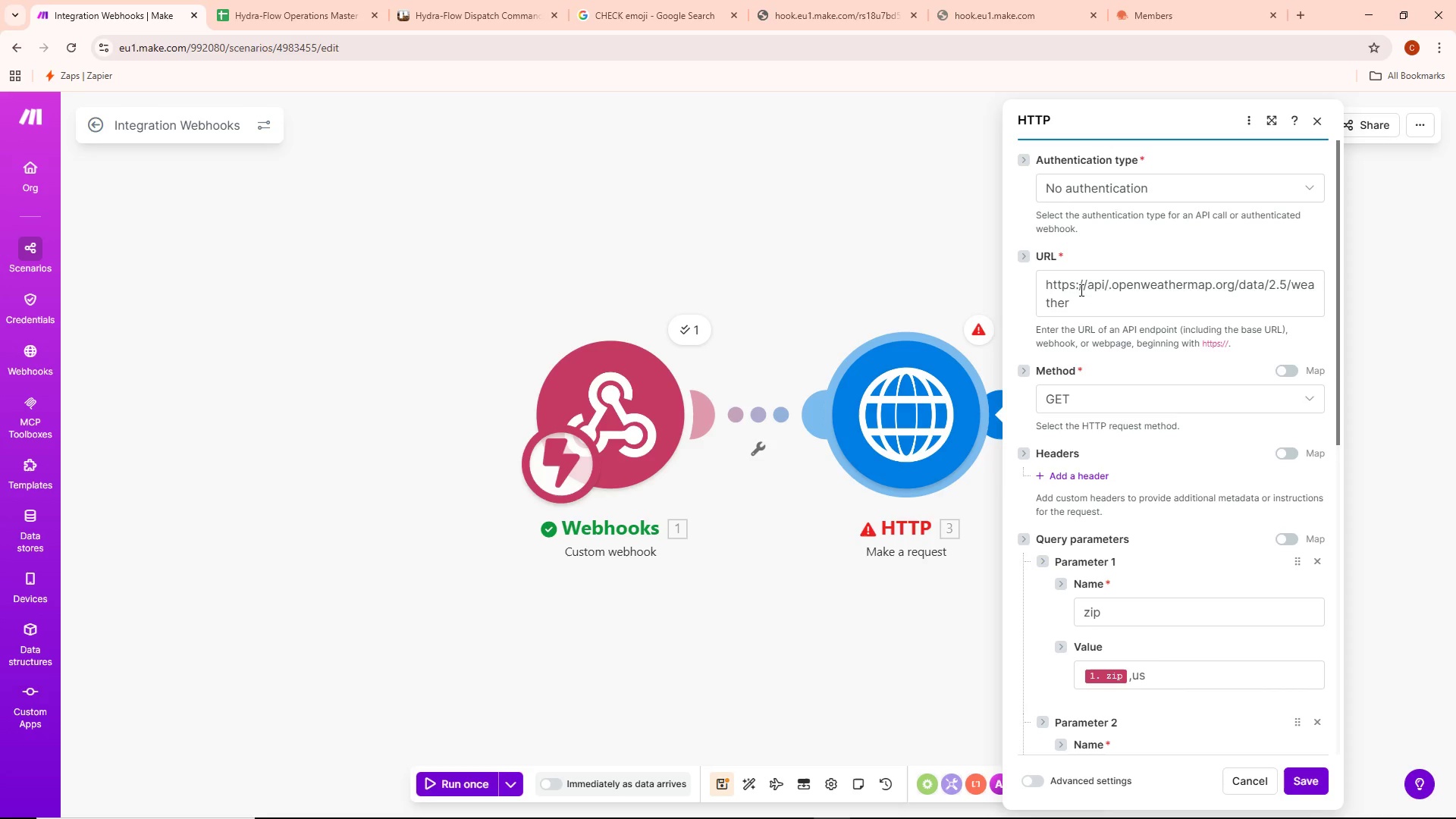 
wait(10.91)
 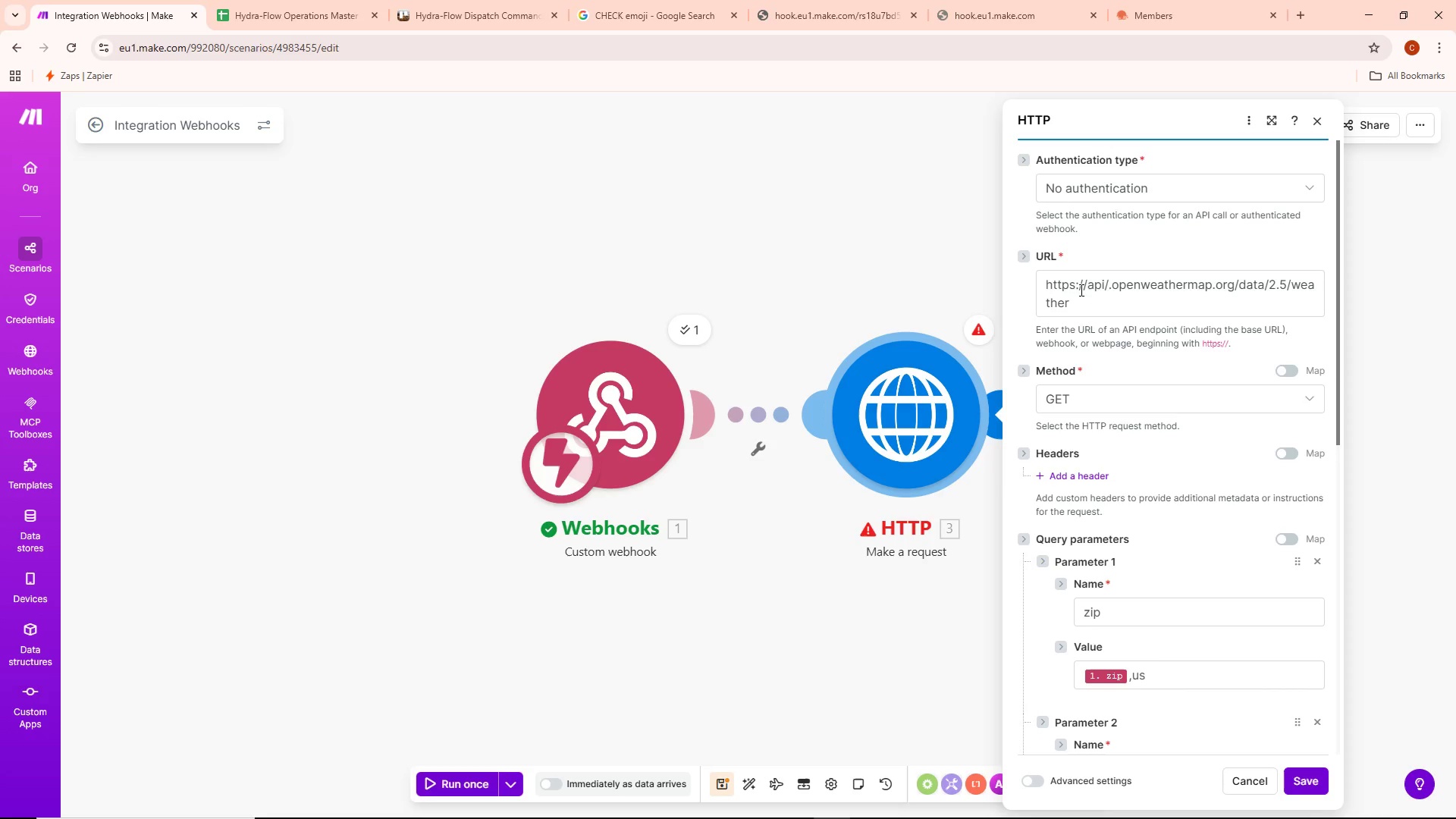 
key(Backspace)
 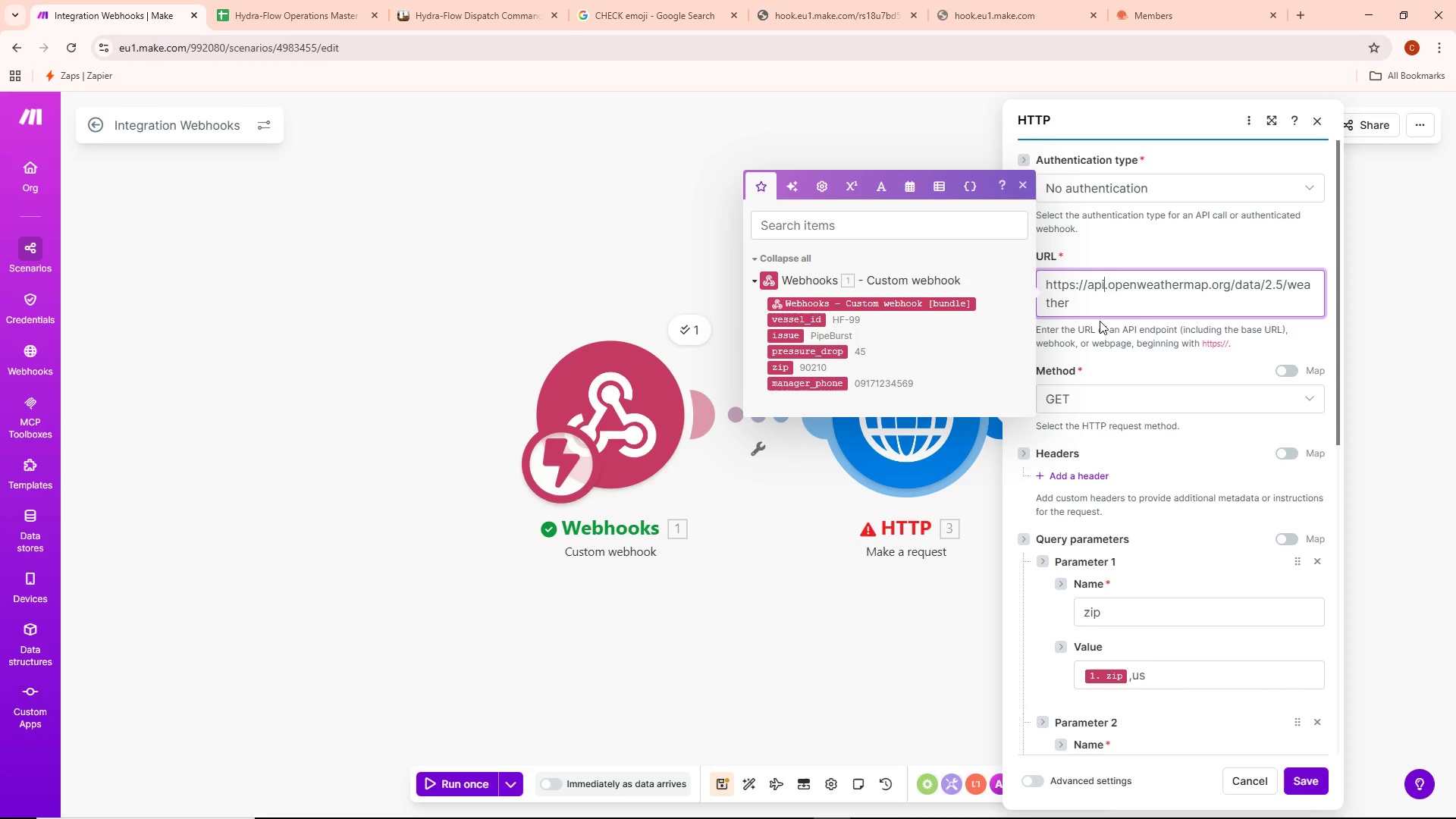 
left_click([1097, 310])
 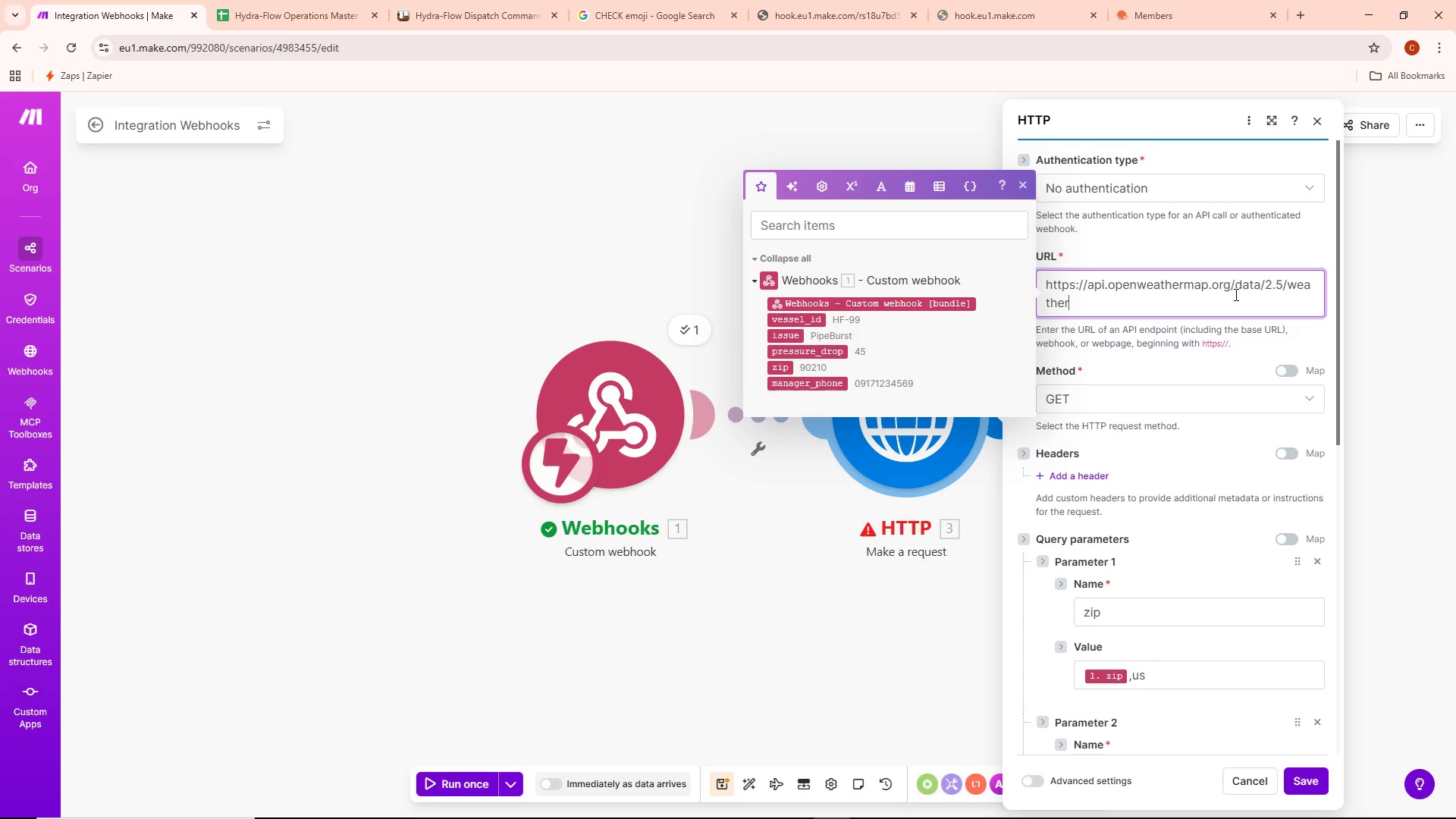 
wait(9.44)
 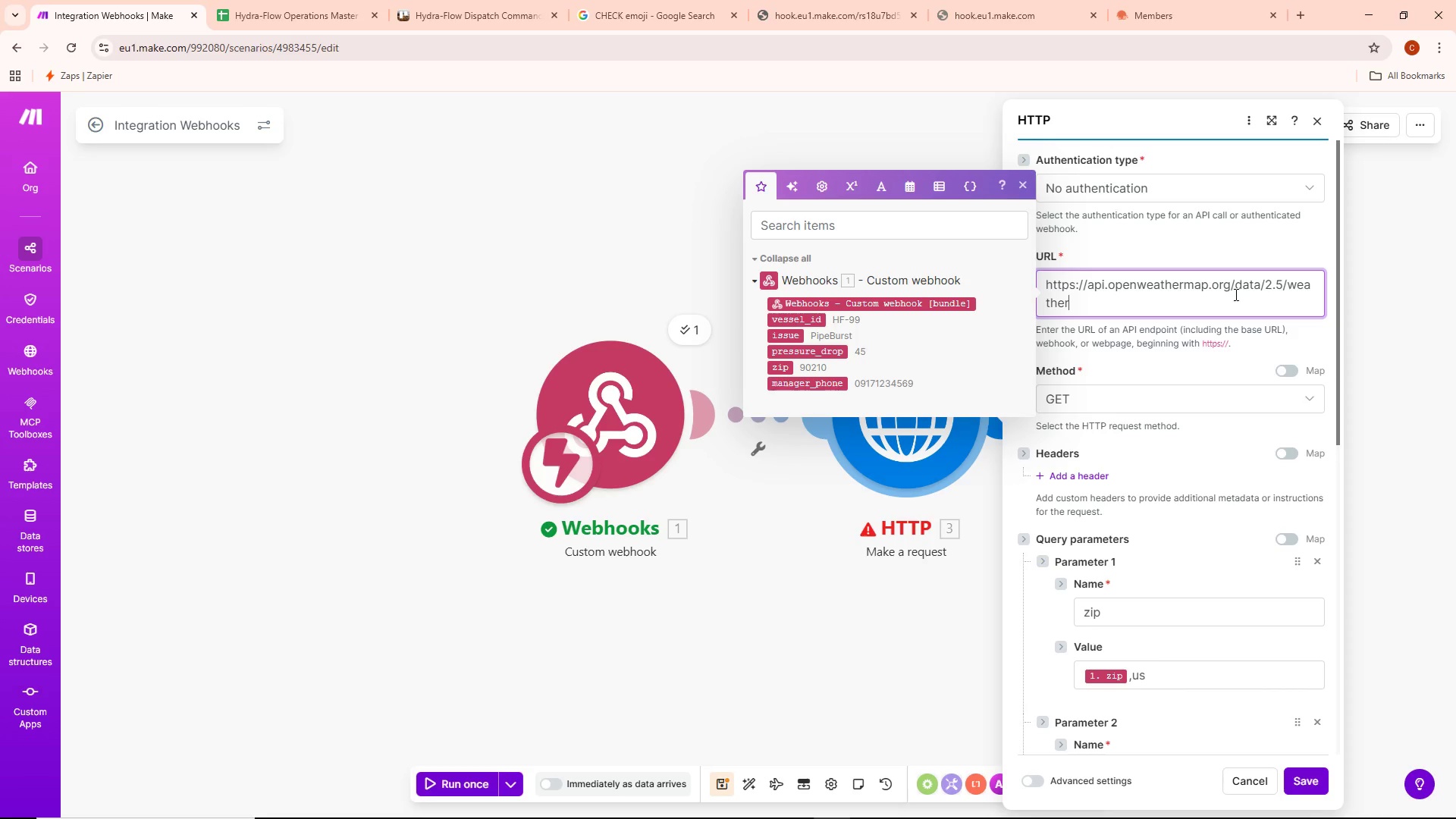 
left_click([1307, 777])
 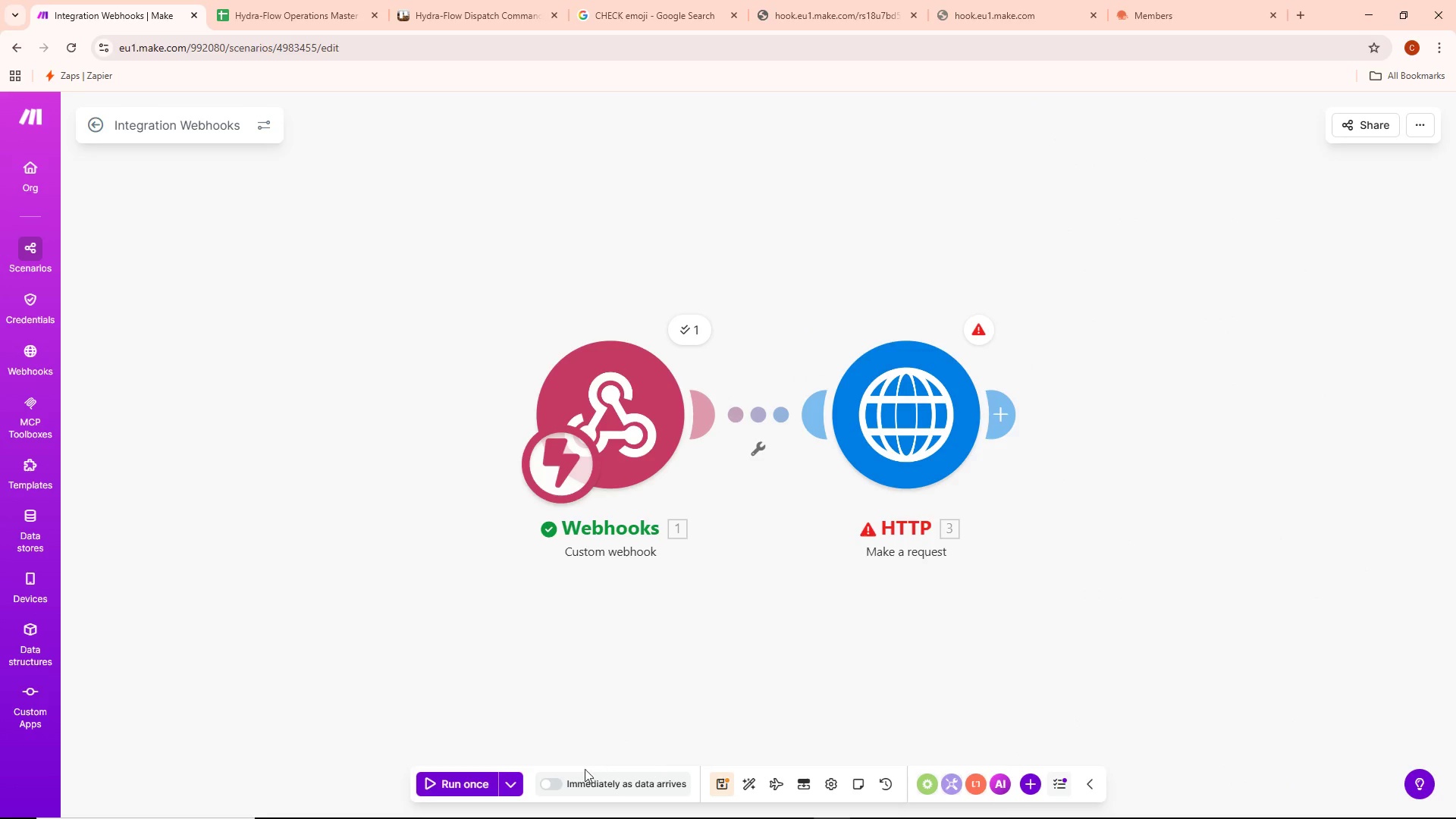 
left_click([510, 778])
 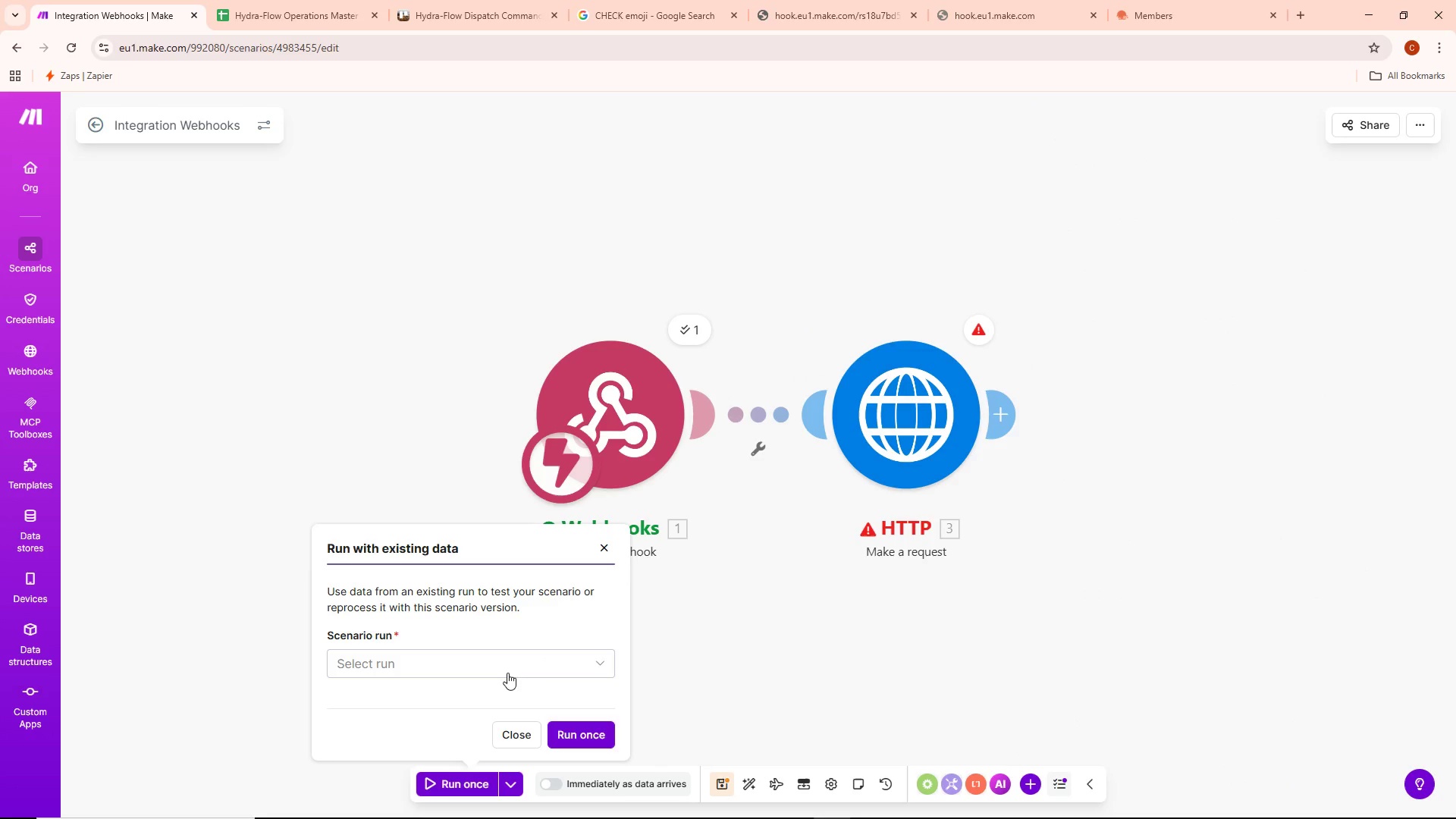 
double_click([481, 699])
 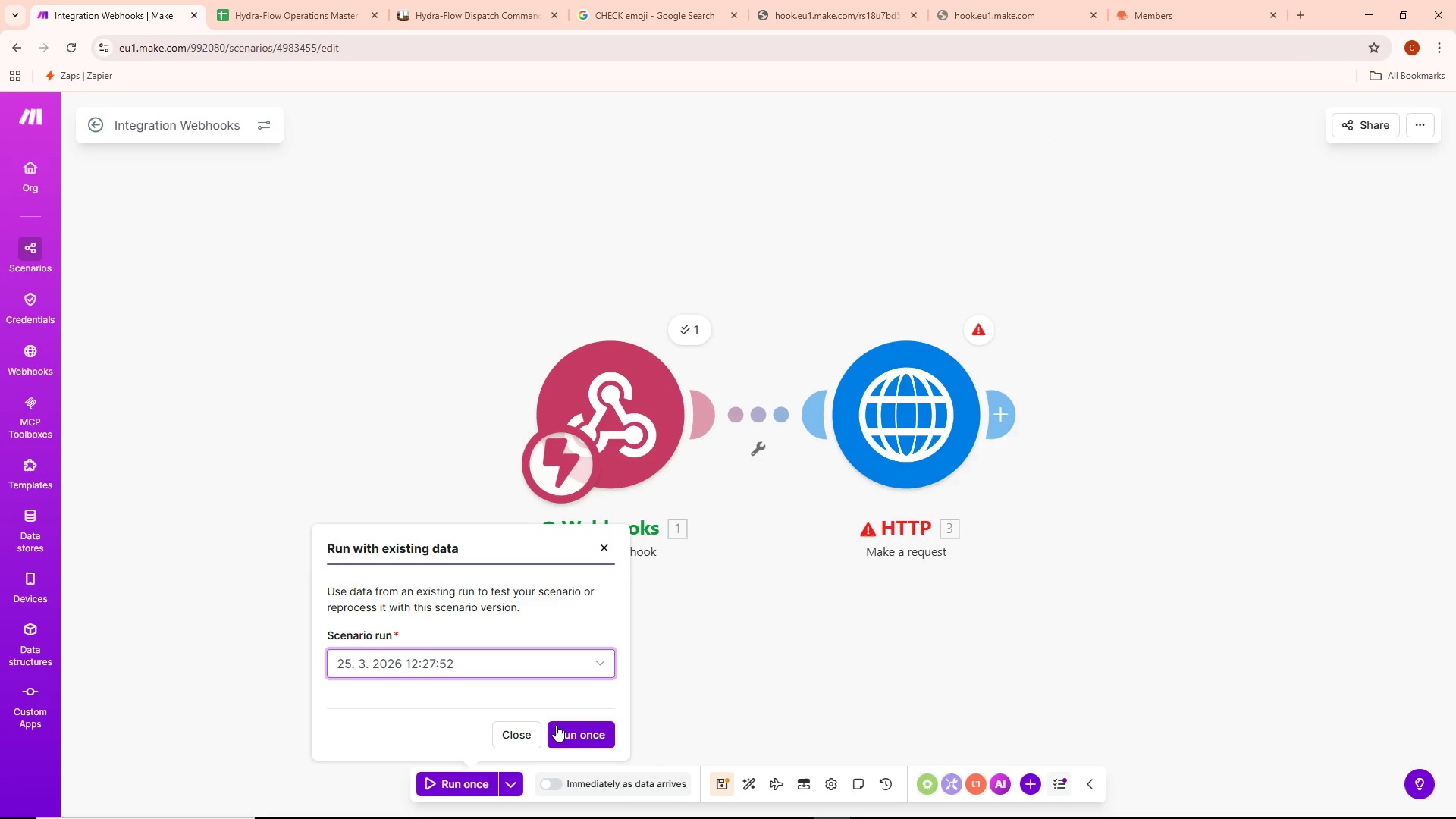 
triple_click([566, 733])
 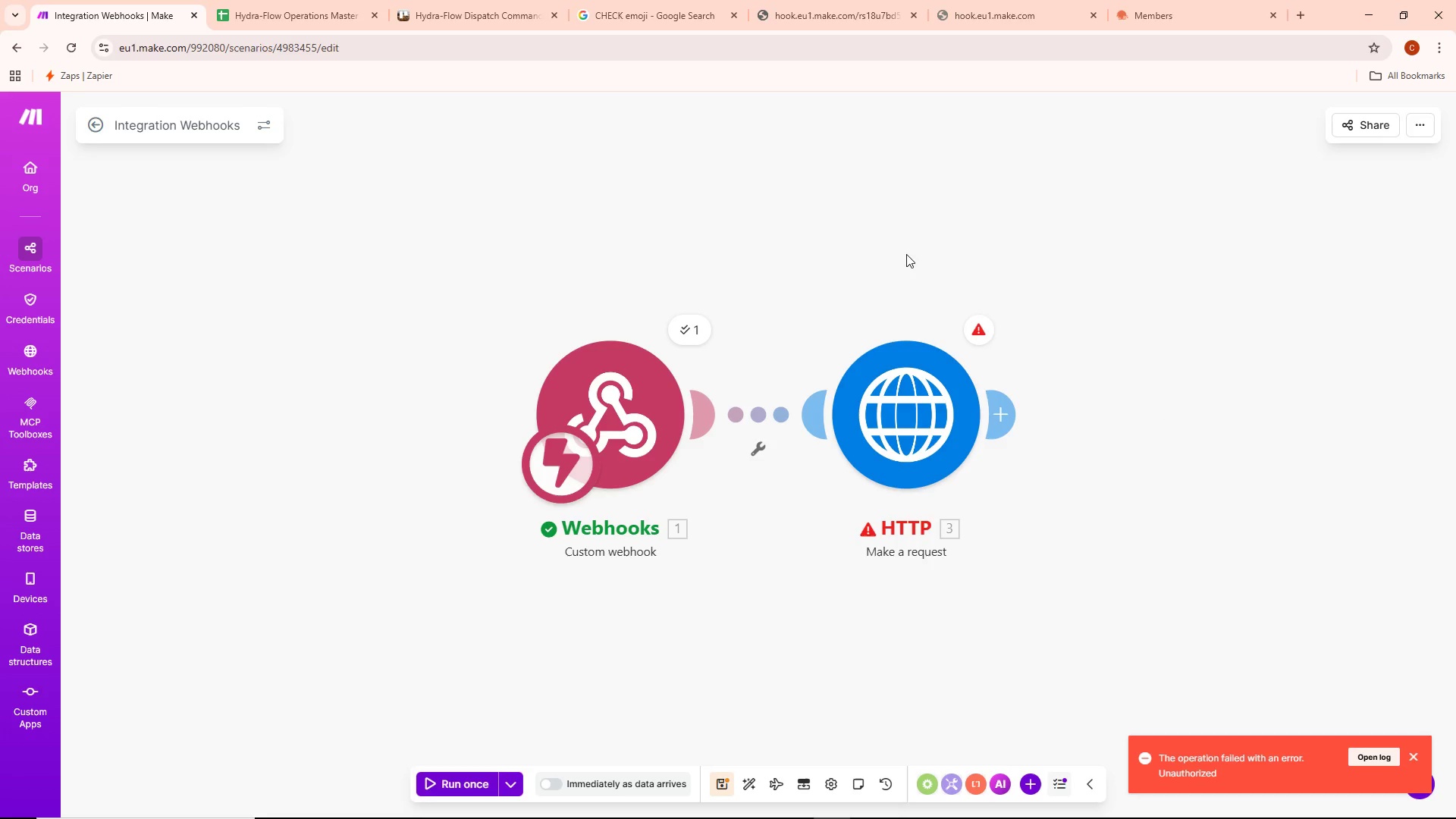 
left_click([981, 337])
 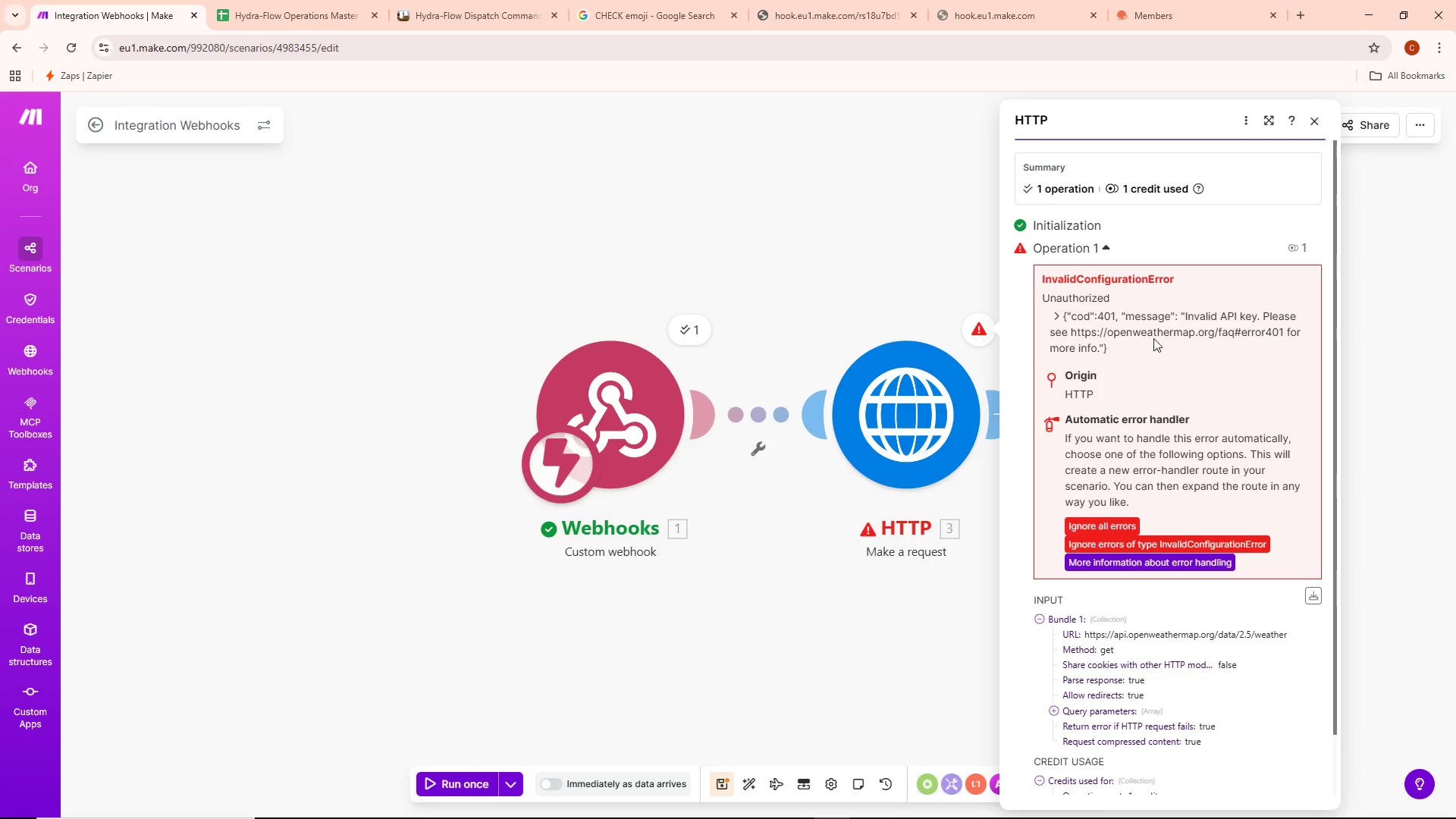 
wait(6.78)
 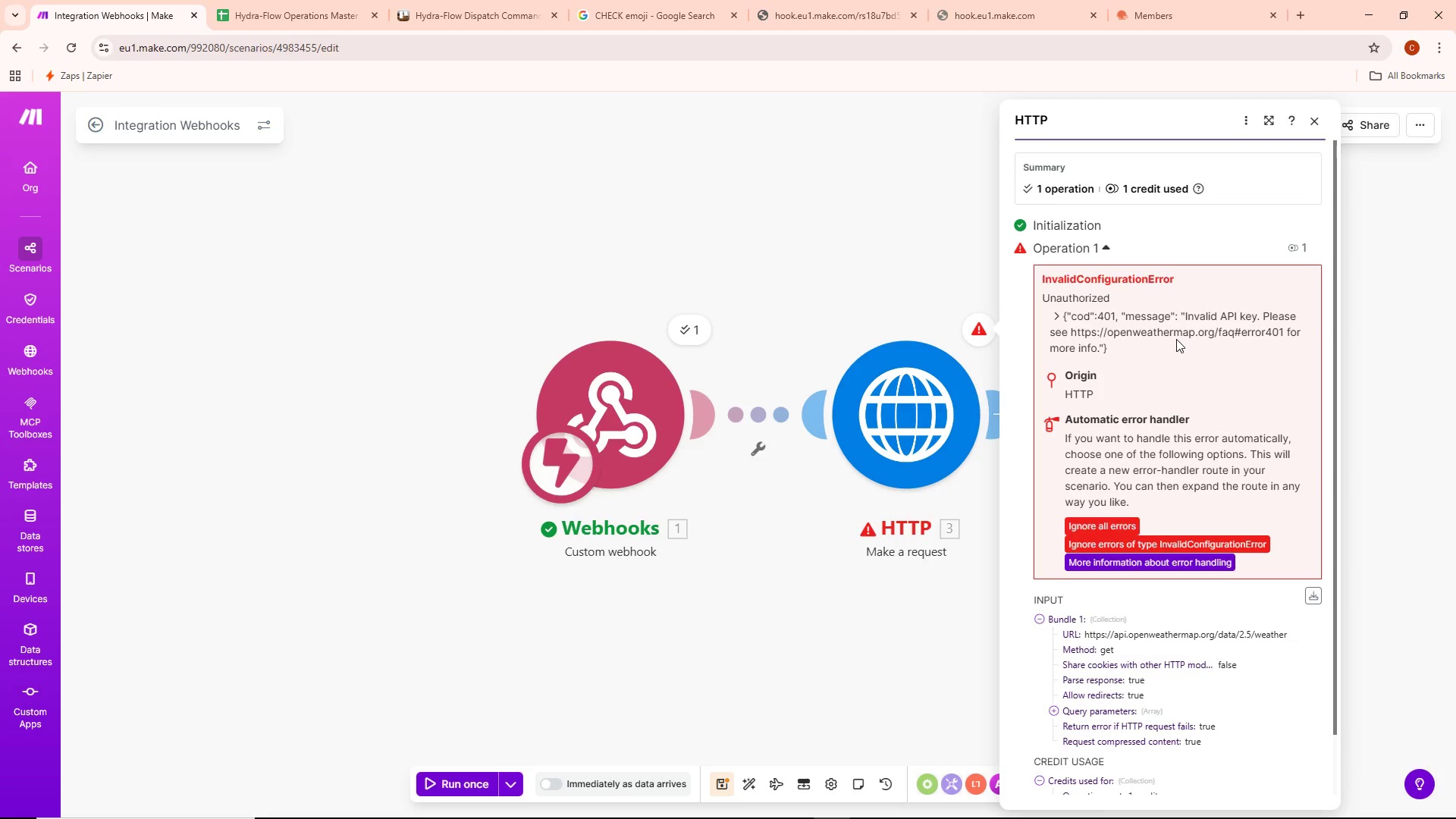 
left_click([1156, 0])
 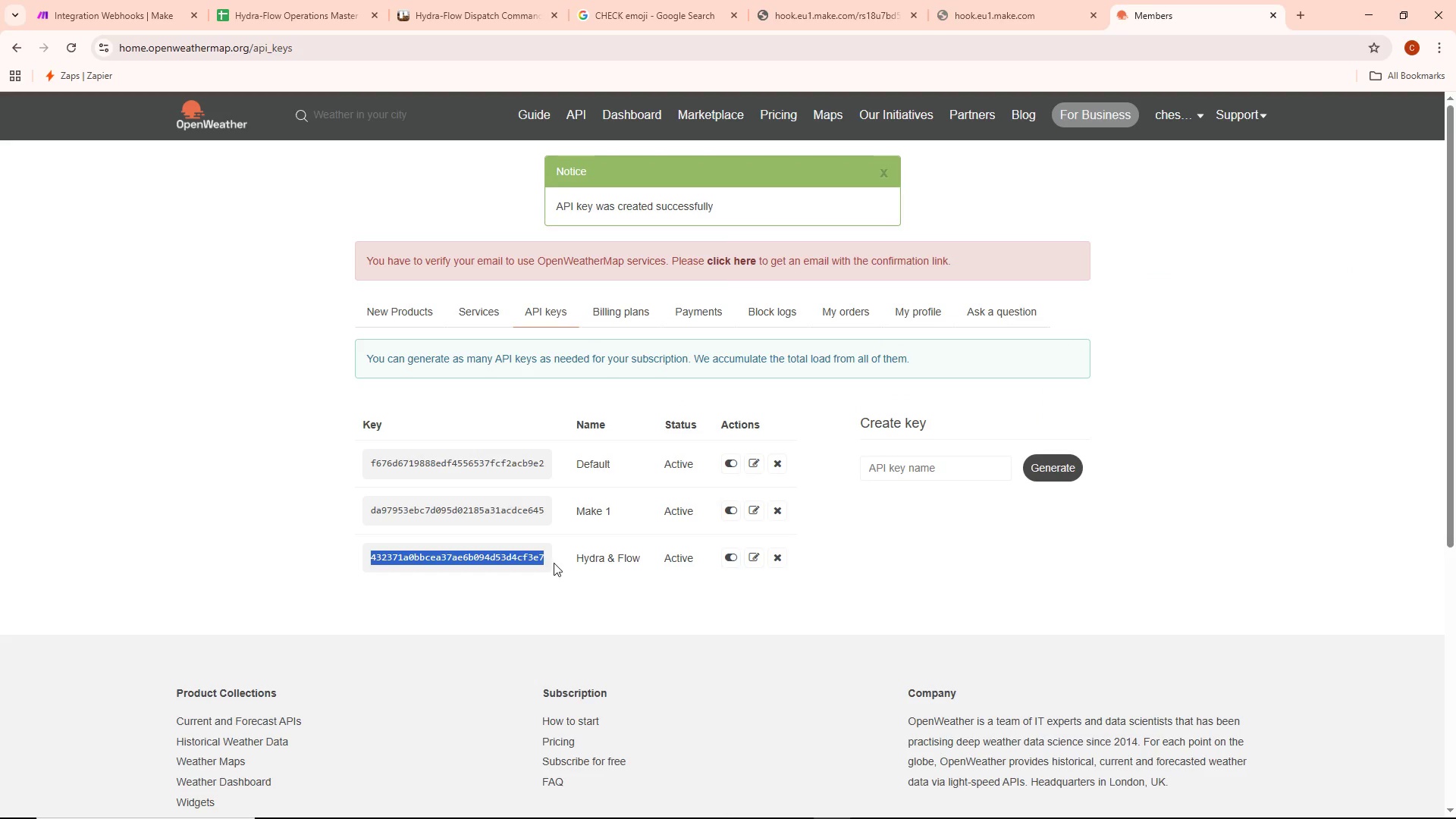 
left_click([532, 626])
 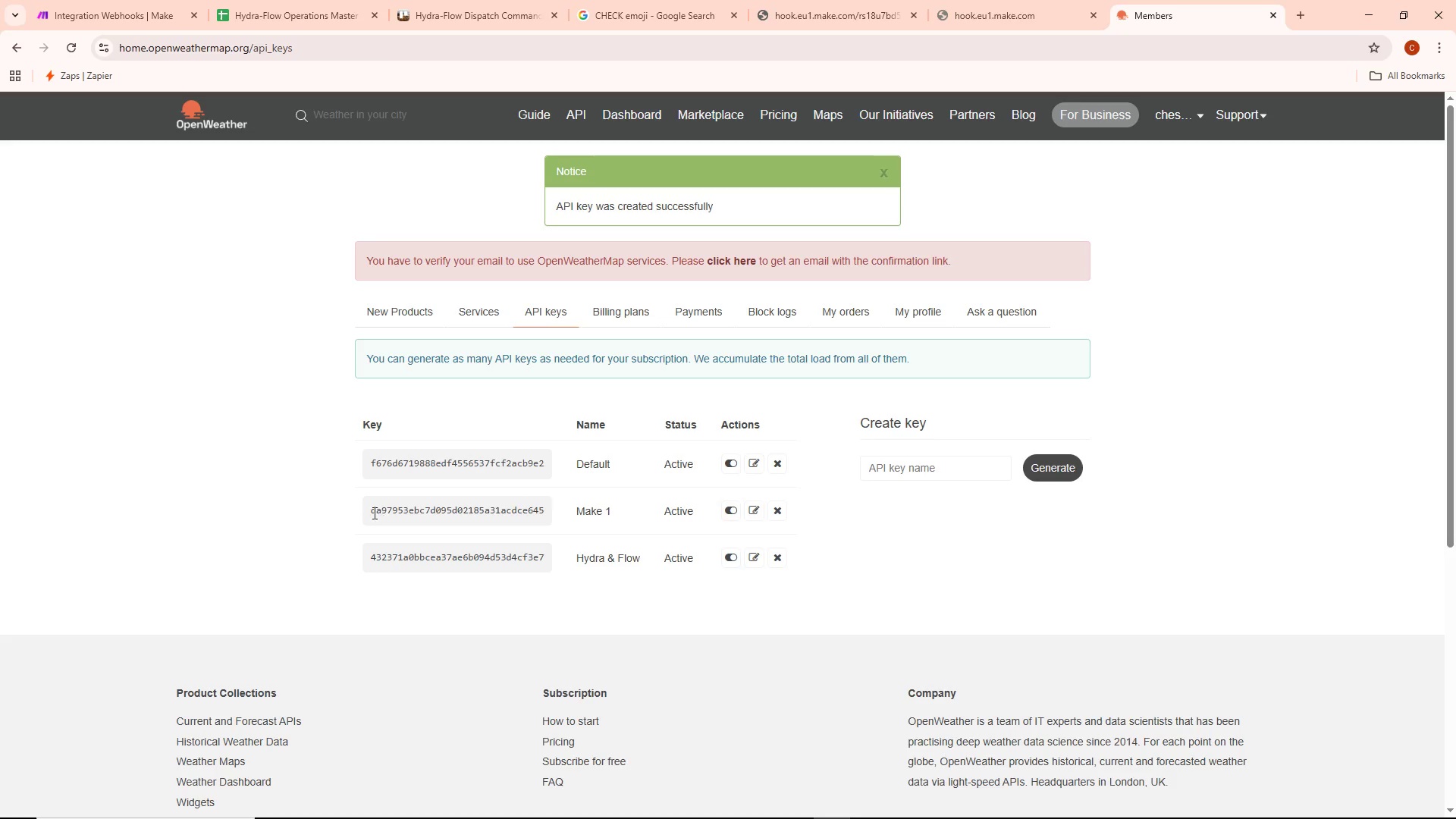 
left_click_drag(start_coordinate=[372, 511], to_coordinate=[542, 501])
 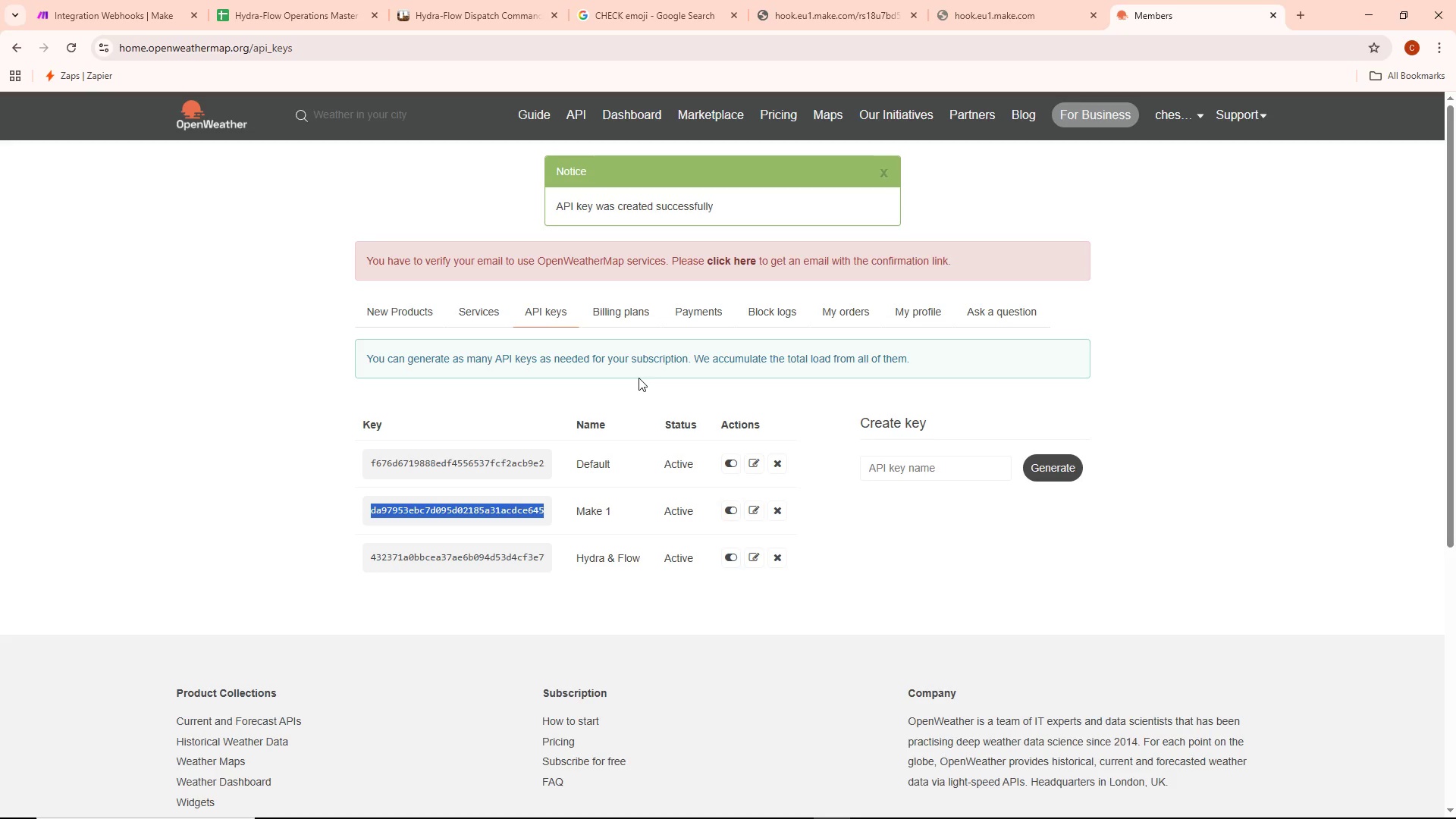 
key(Control+ControlLeft)
 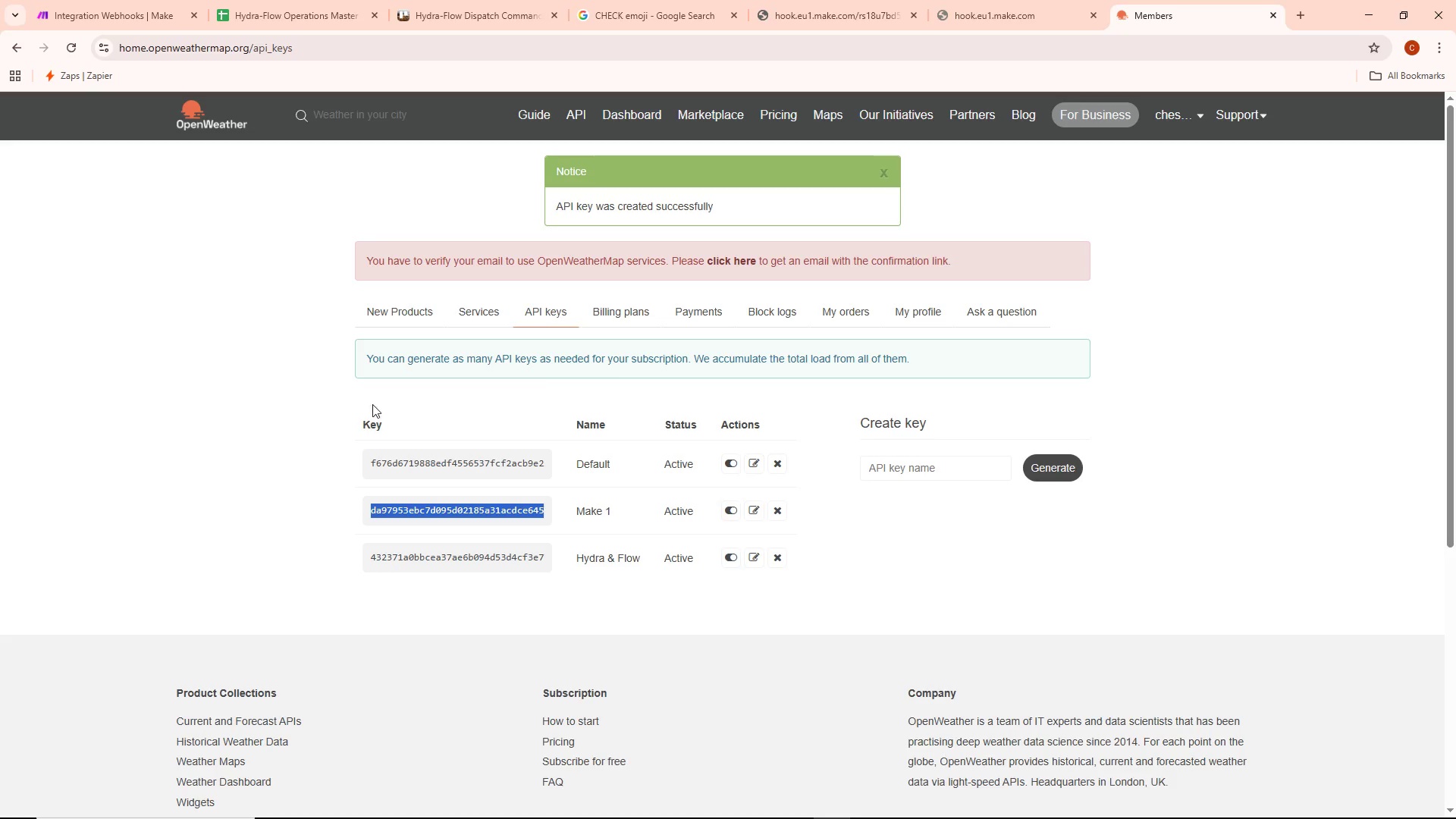 
key(Control+C)
 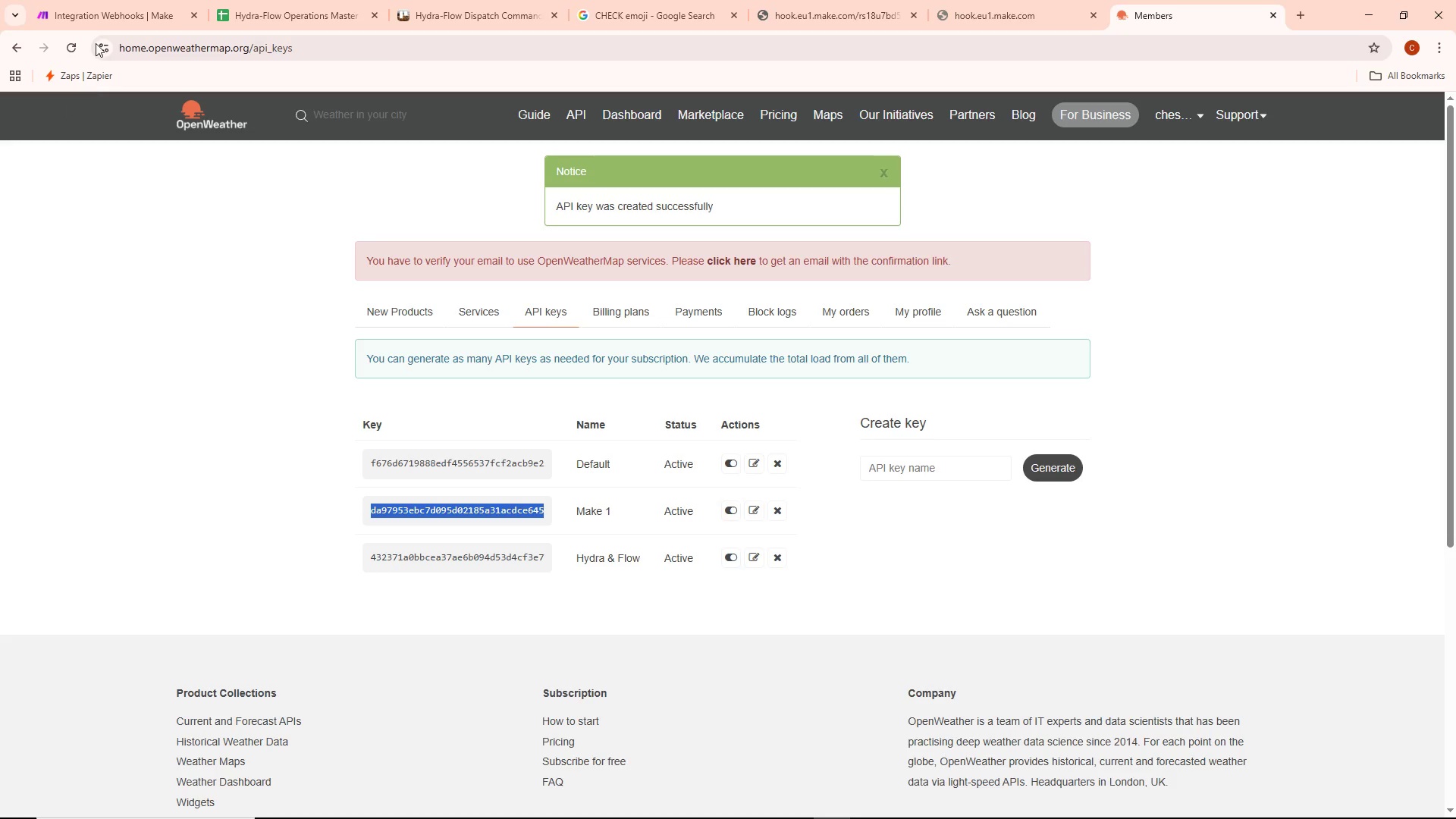 
left_click([99, 11])
 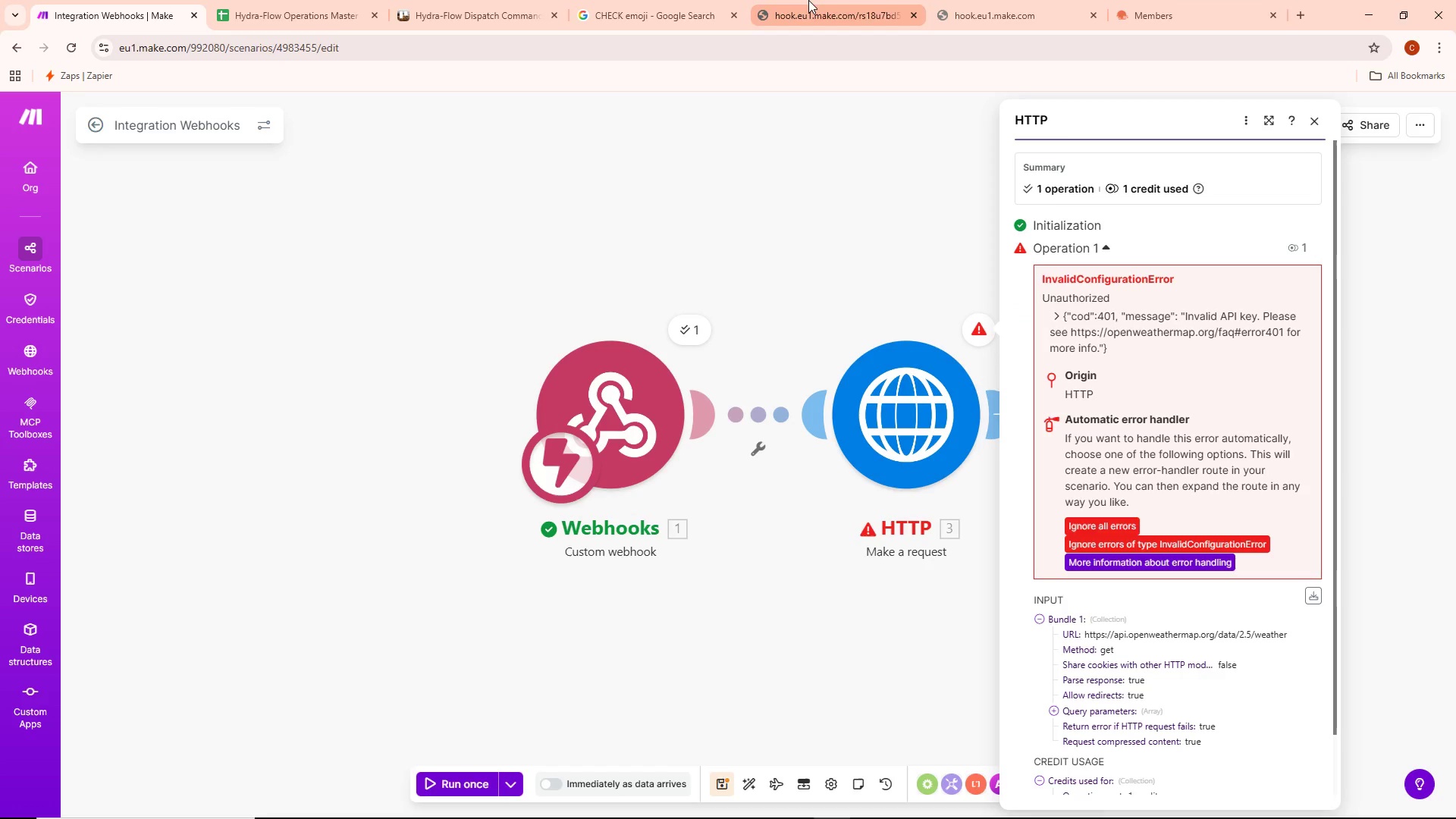 
wait(6.28)
 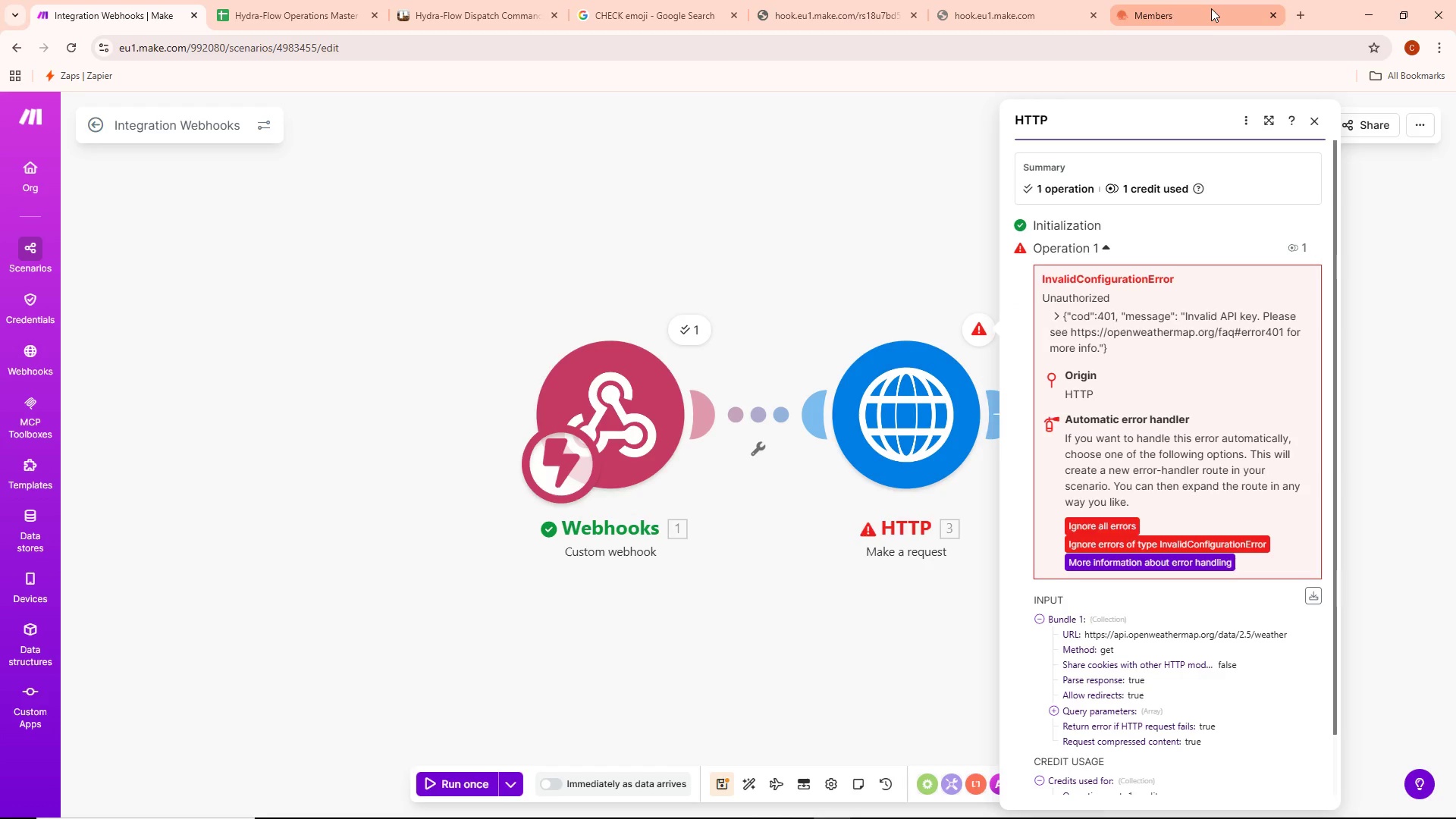 
left_click([495, 0])
 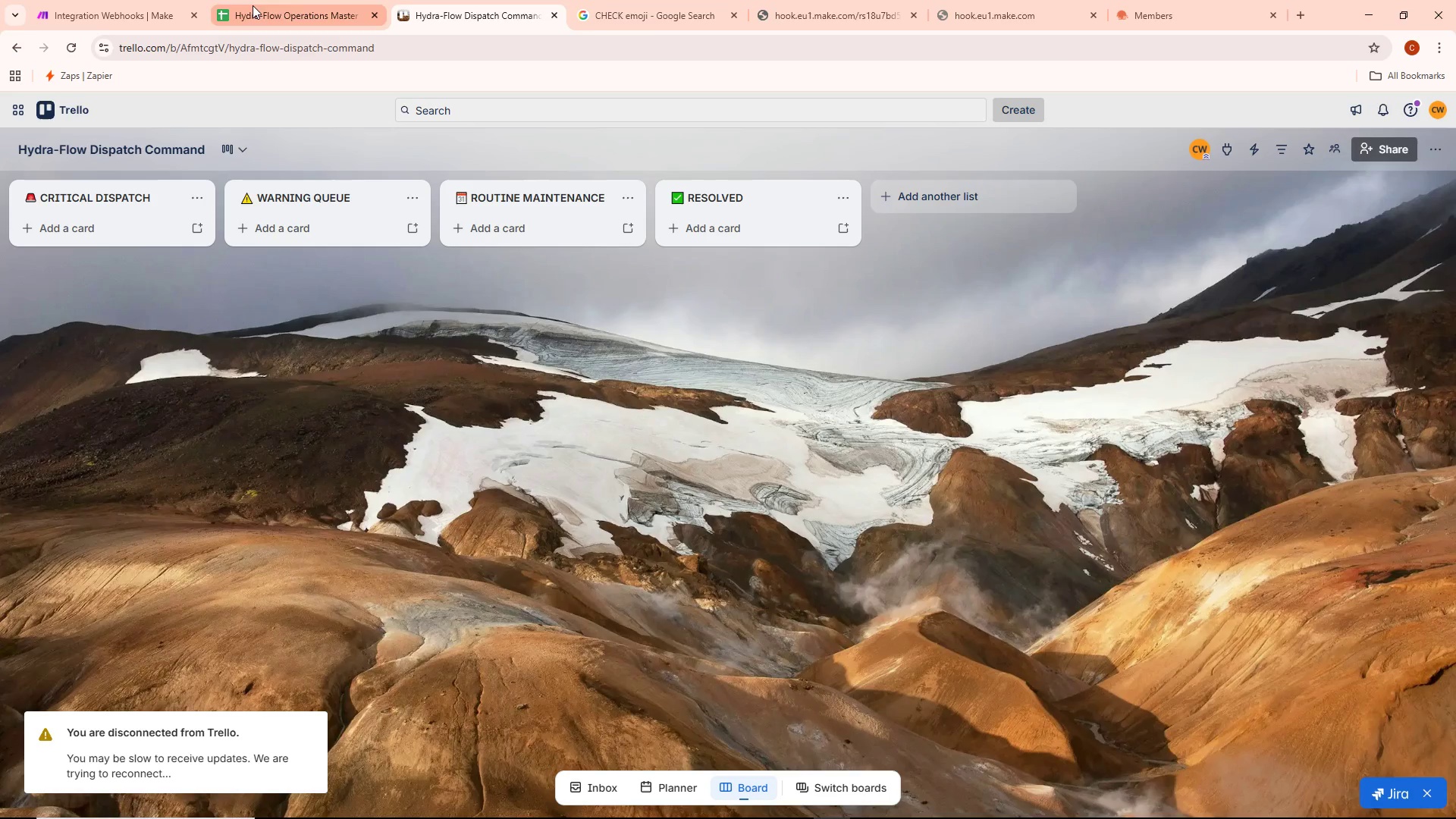 
left_click([101, 17])
 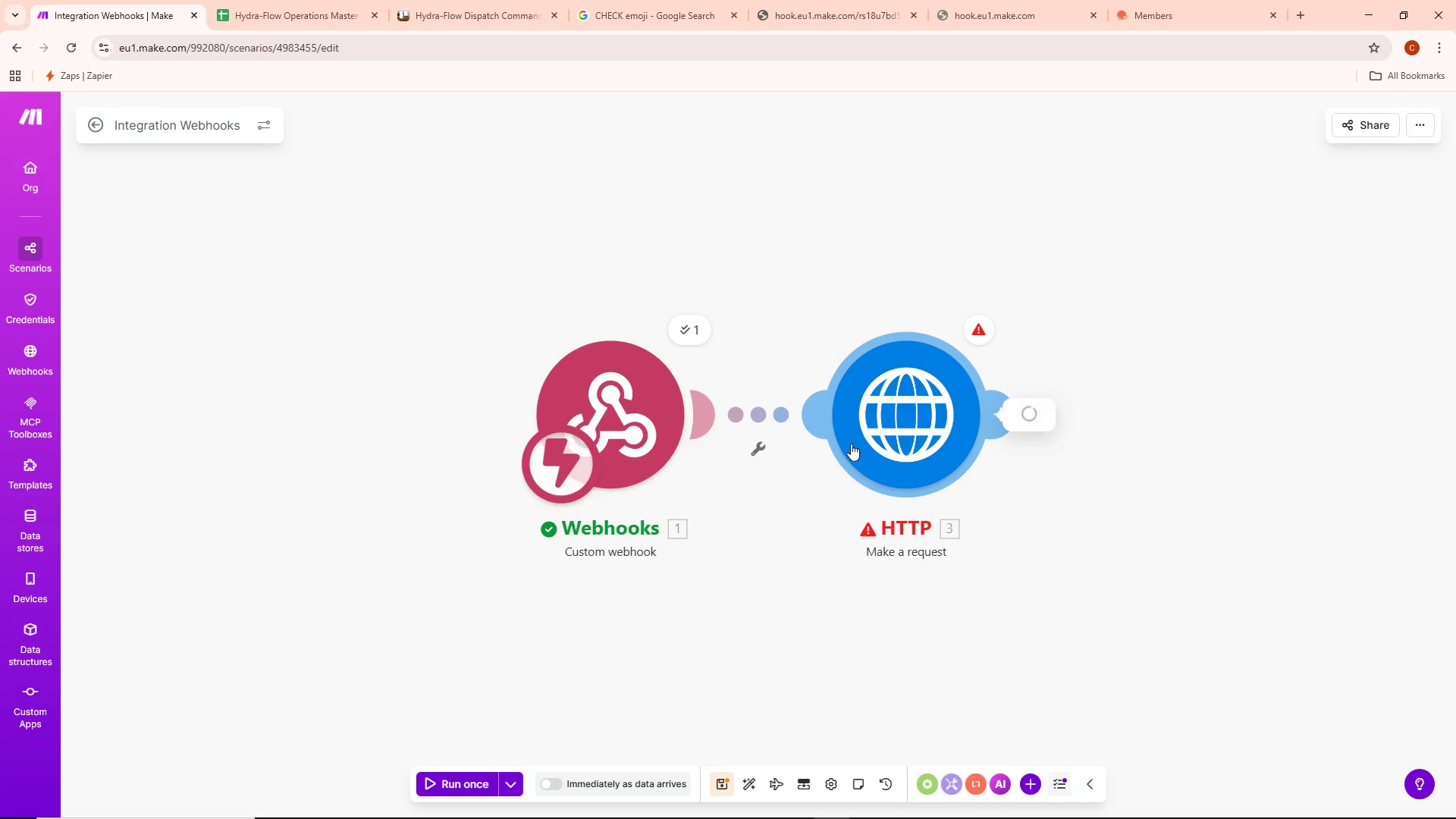 
scroll: coordinate [1083, 581], scroll_direction: down, amount: 5.0
 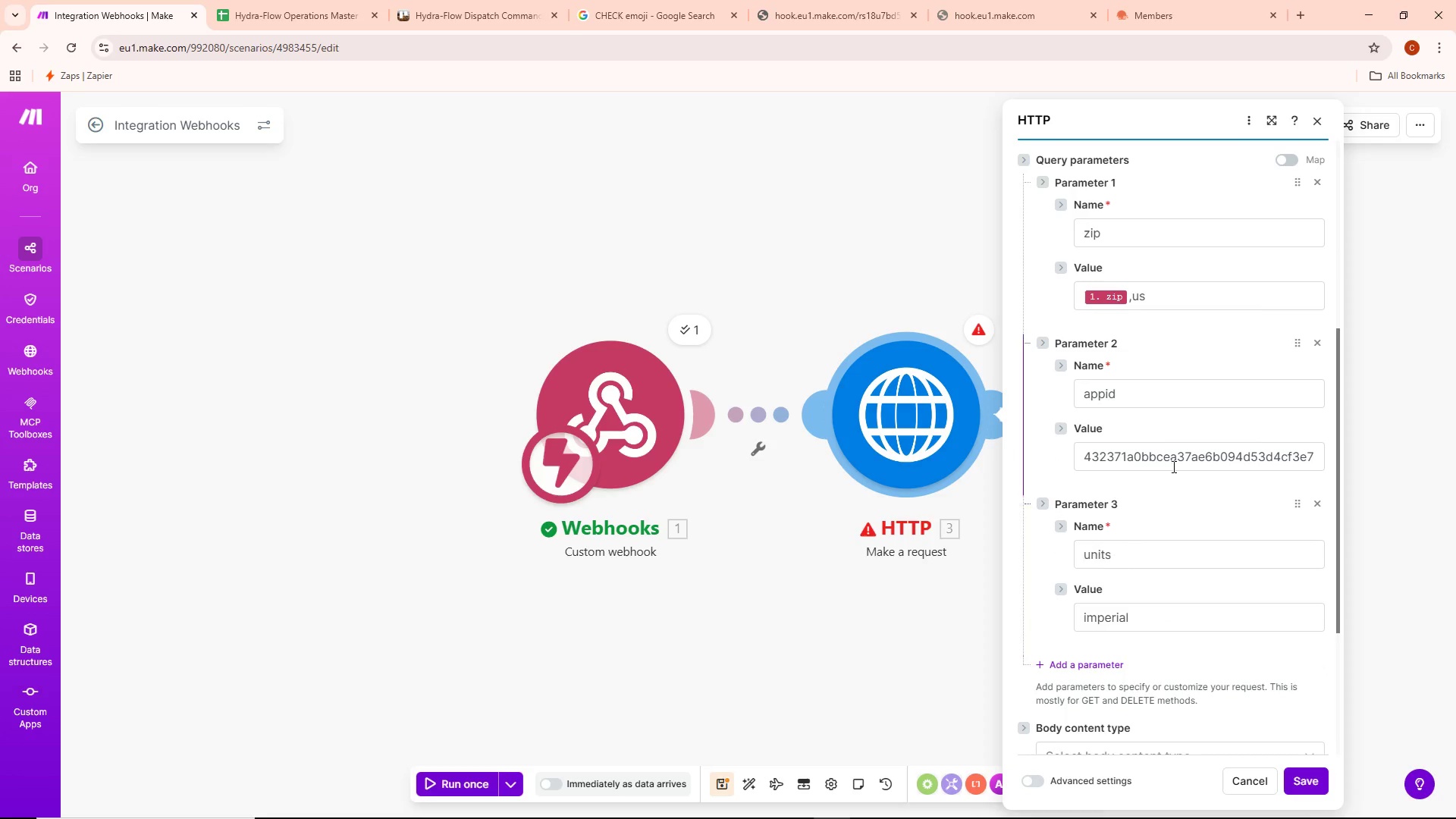 
left_click([1174, 459])
 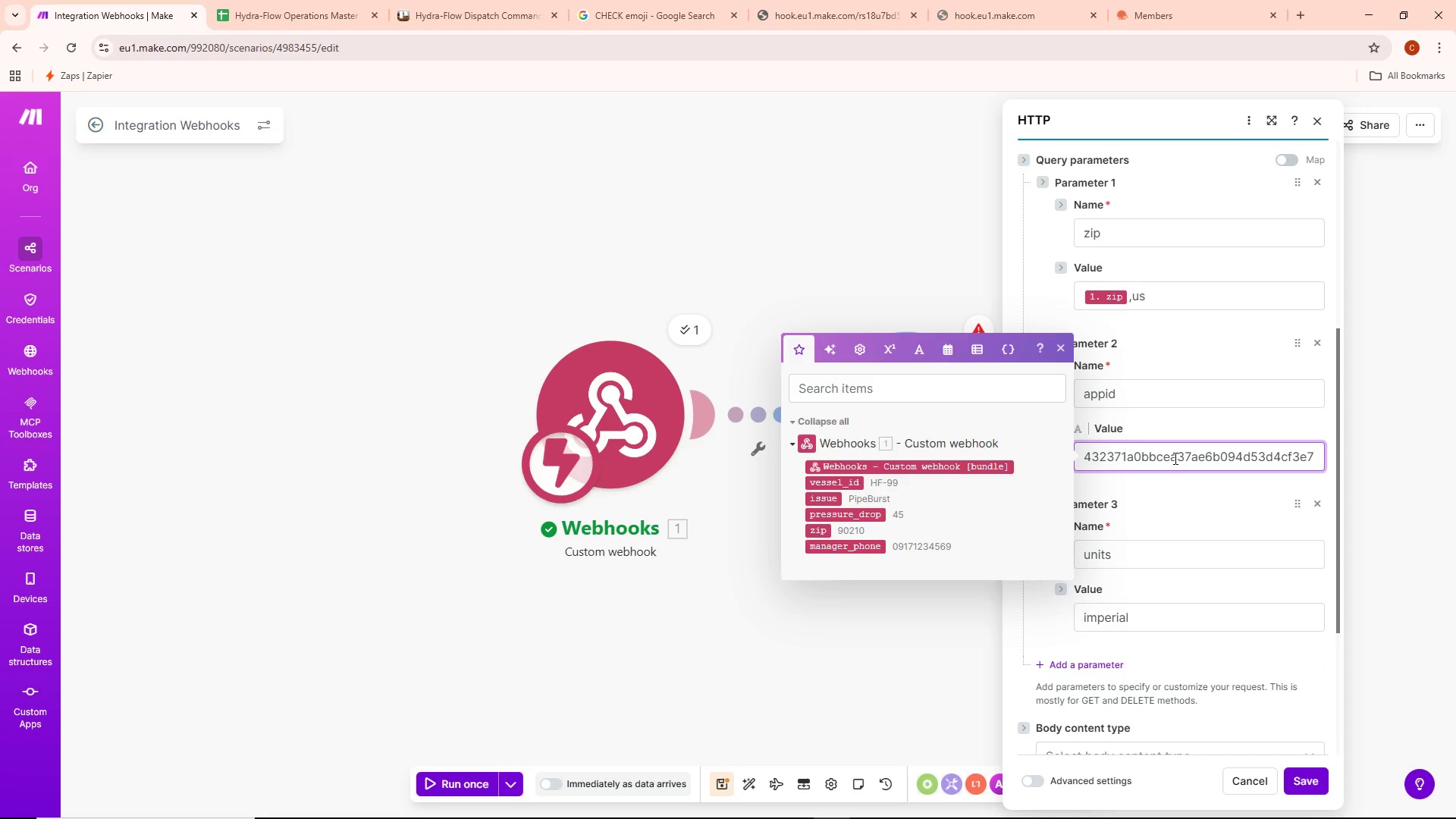 
key(Control+ControlLeft)
 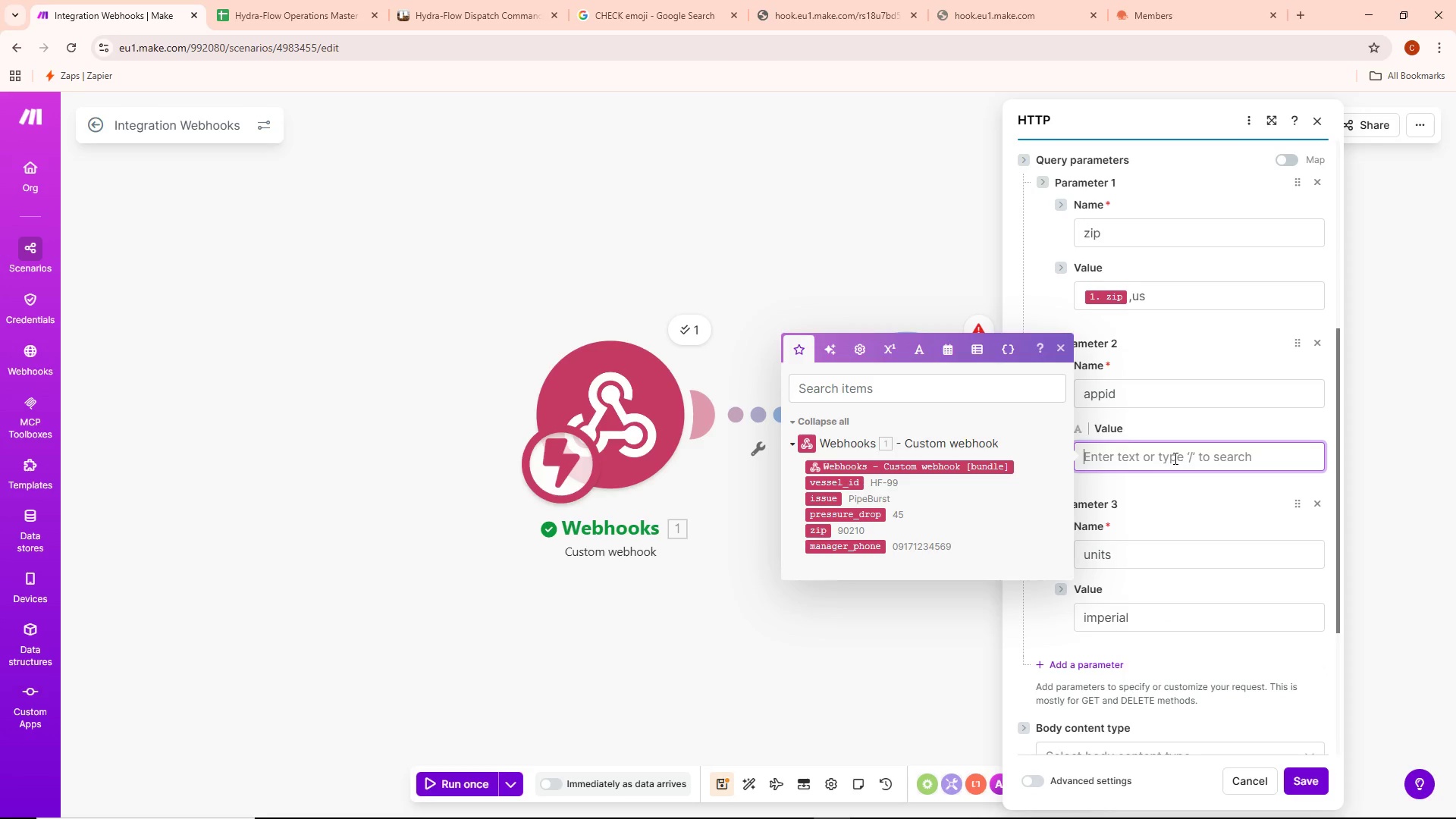 
key(Control+A)
 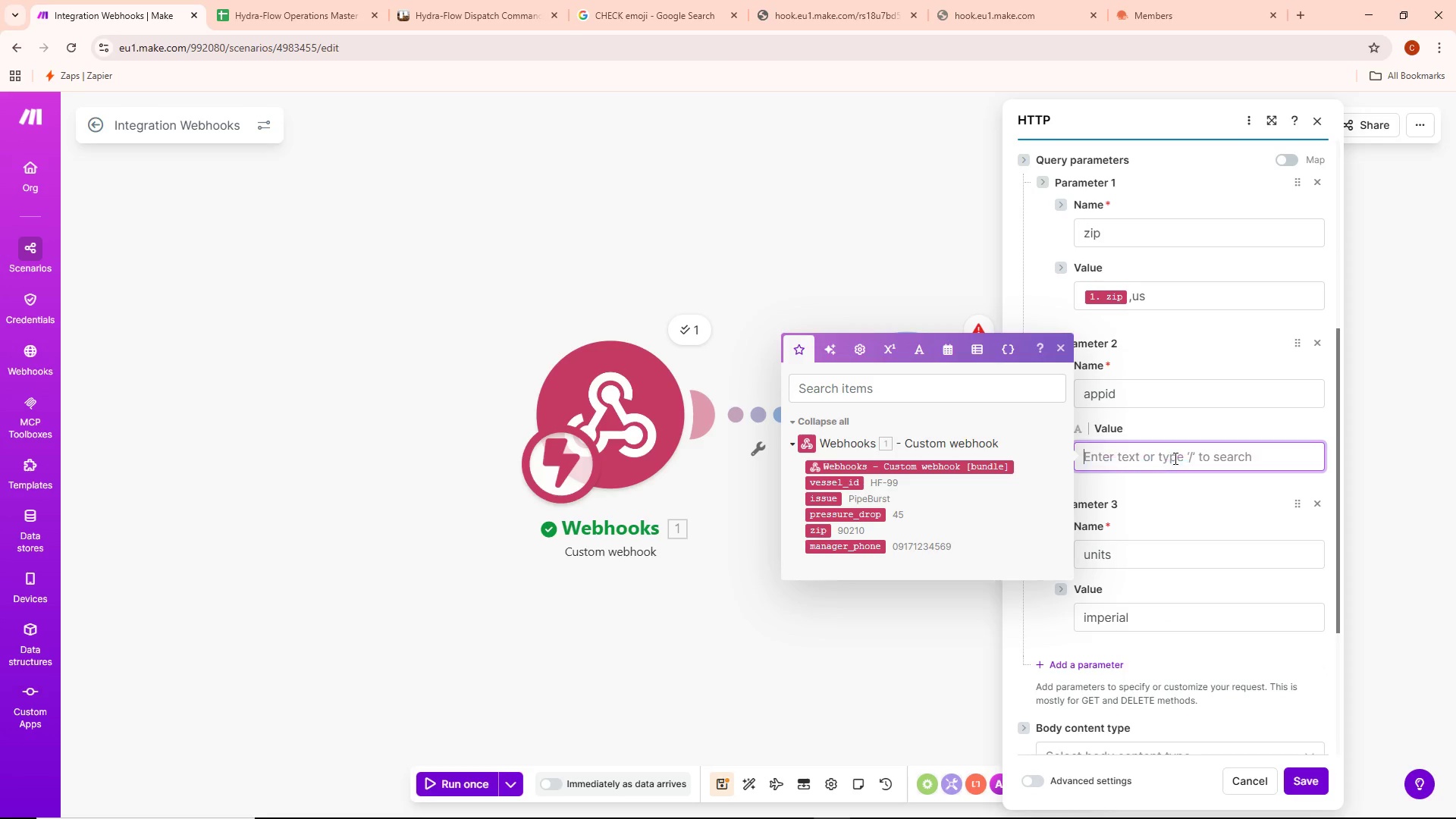 
key(Backspace)
 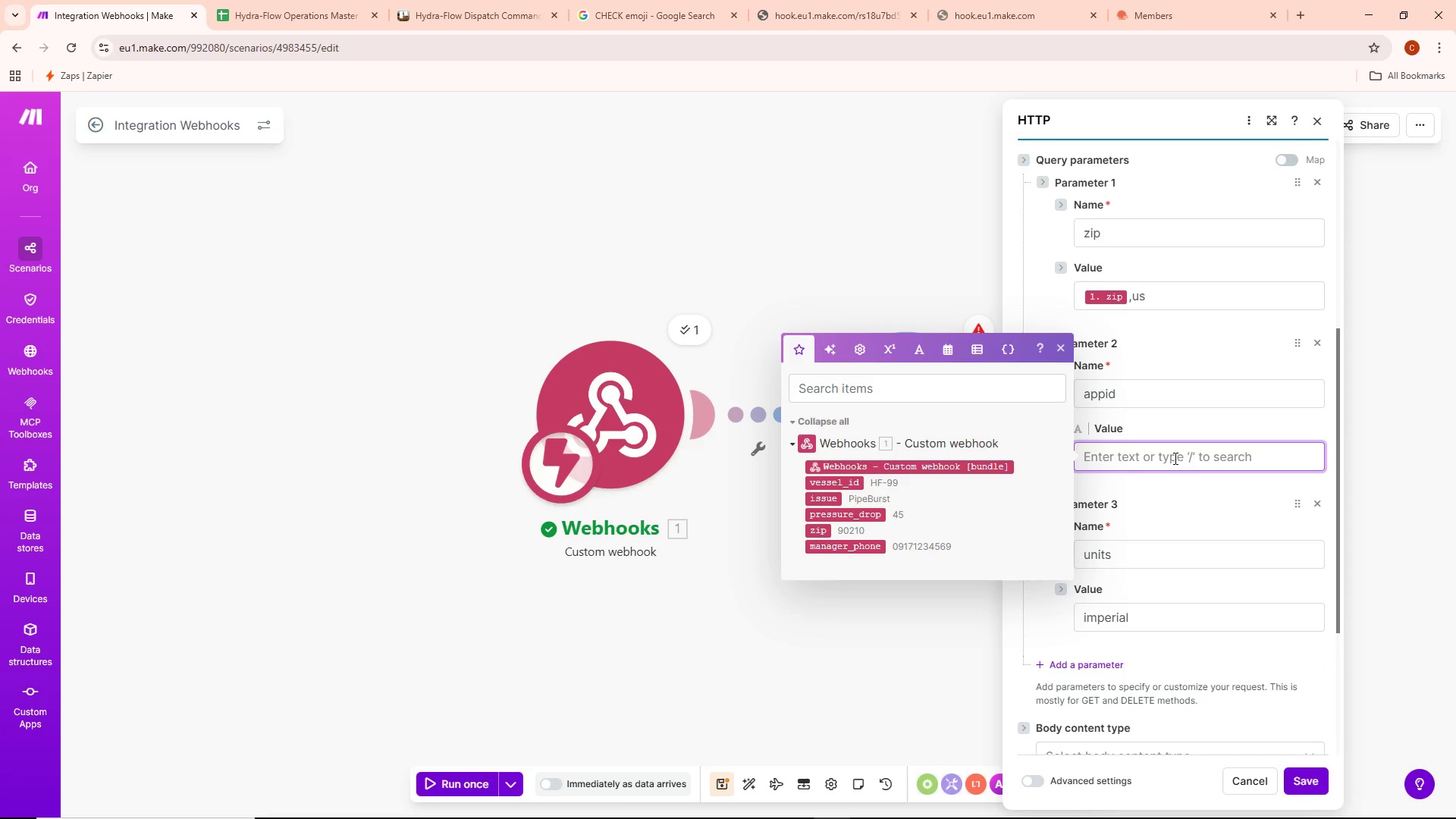 
key(Control+ControlLeft)
 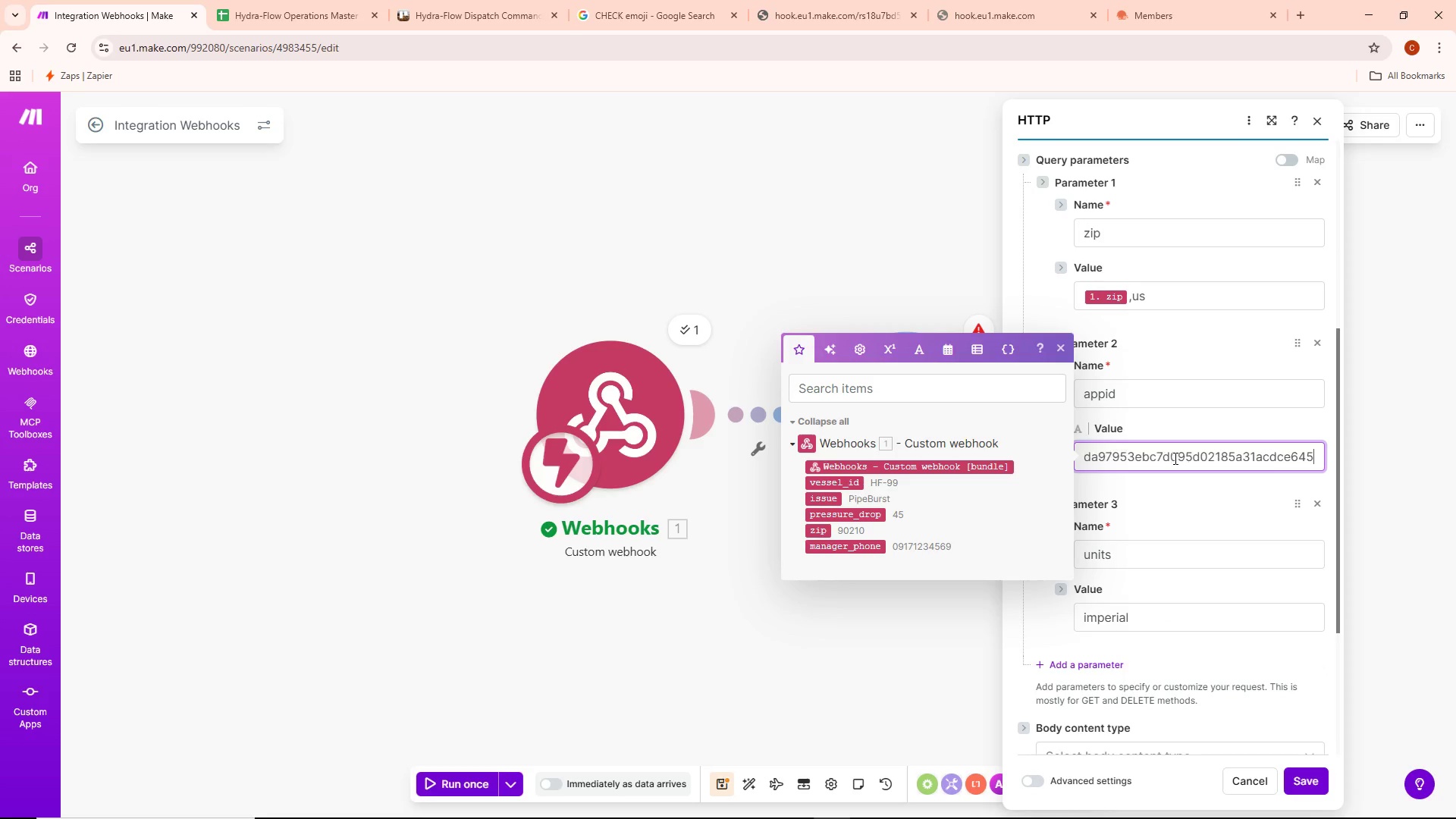 
key(Control+V)
 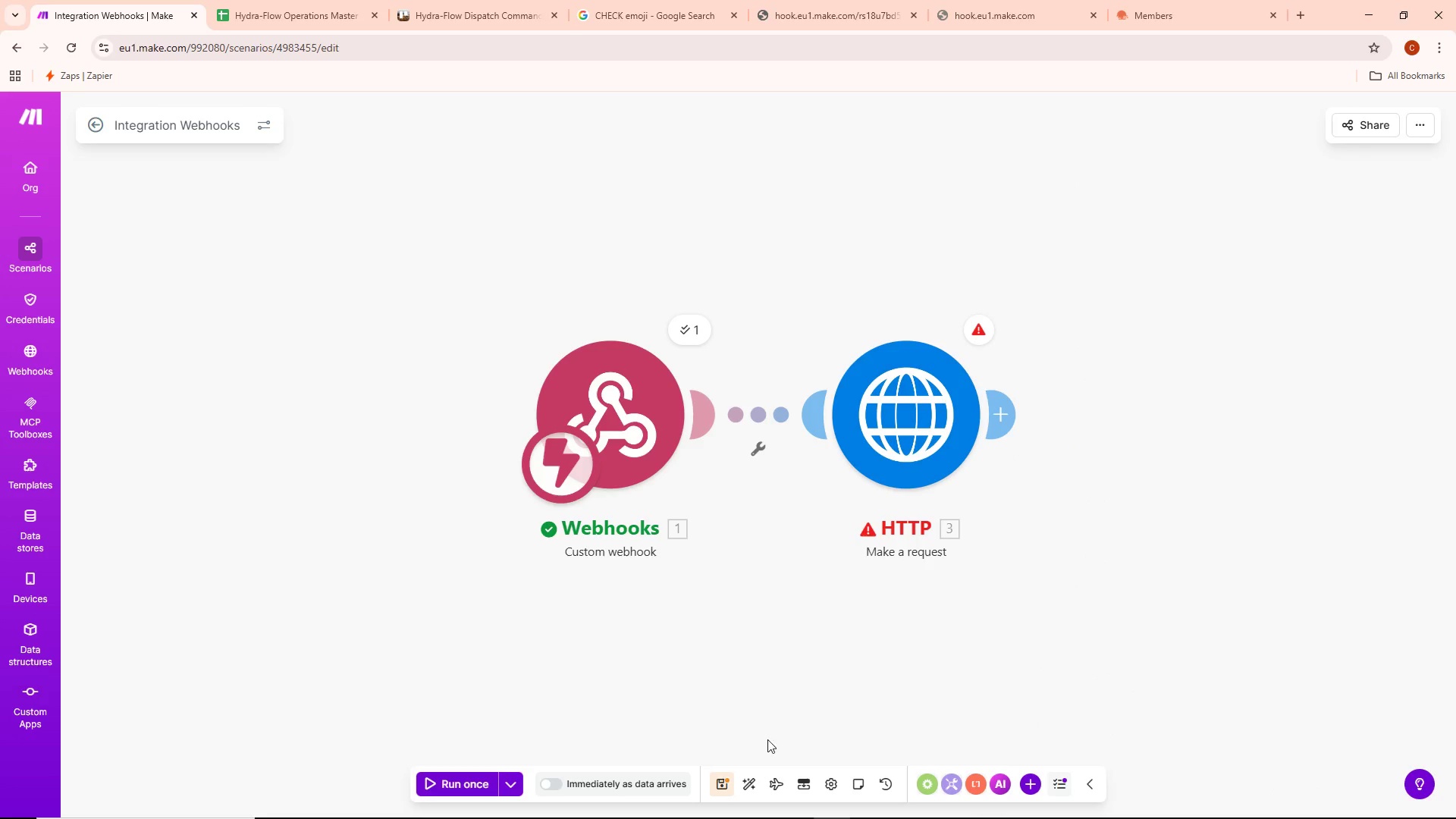 
left_click([510, 782])
 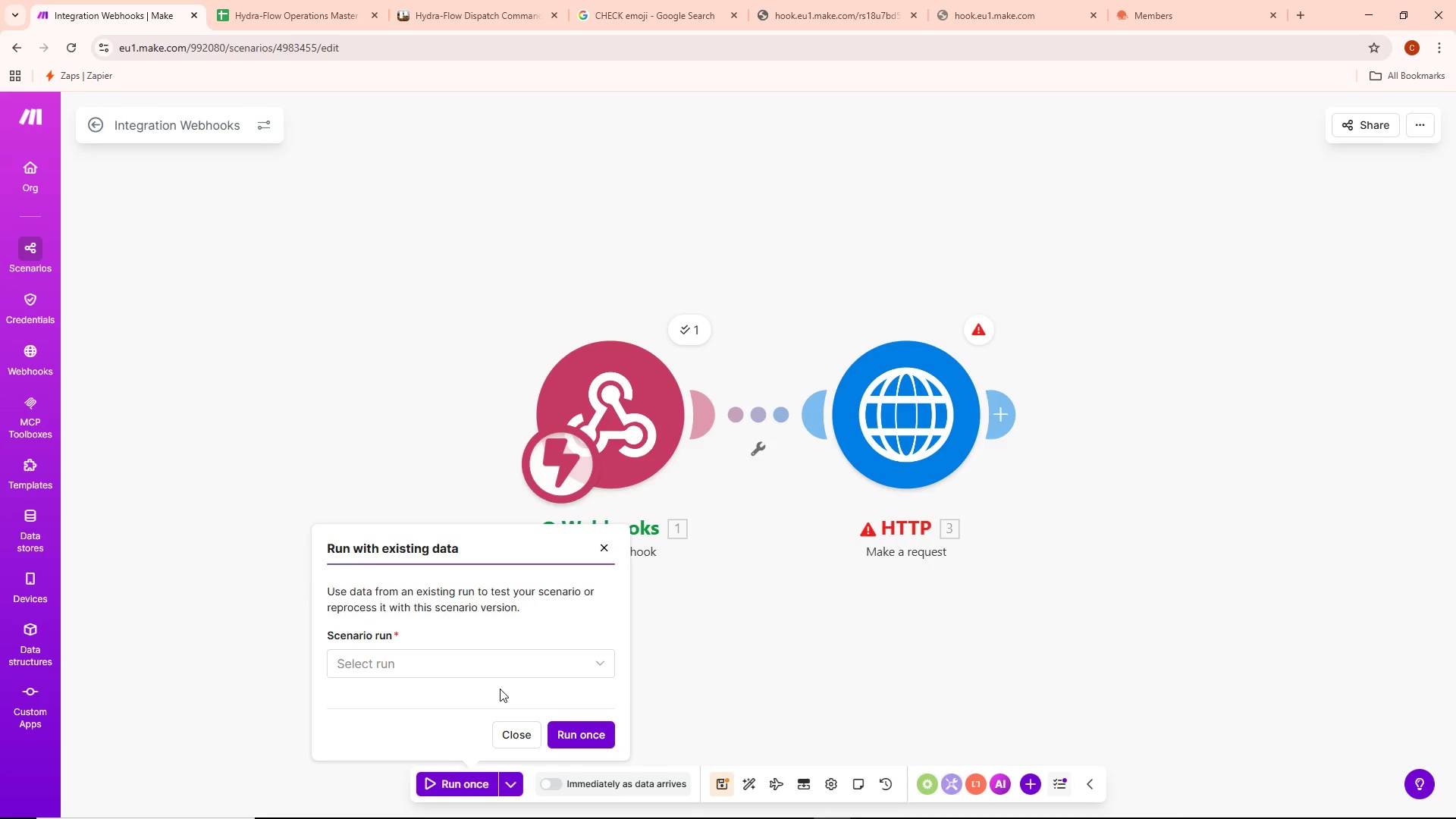 
left_click([503, 673])
 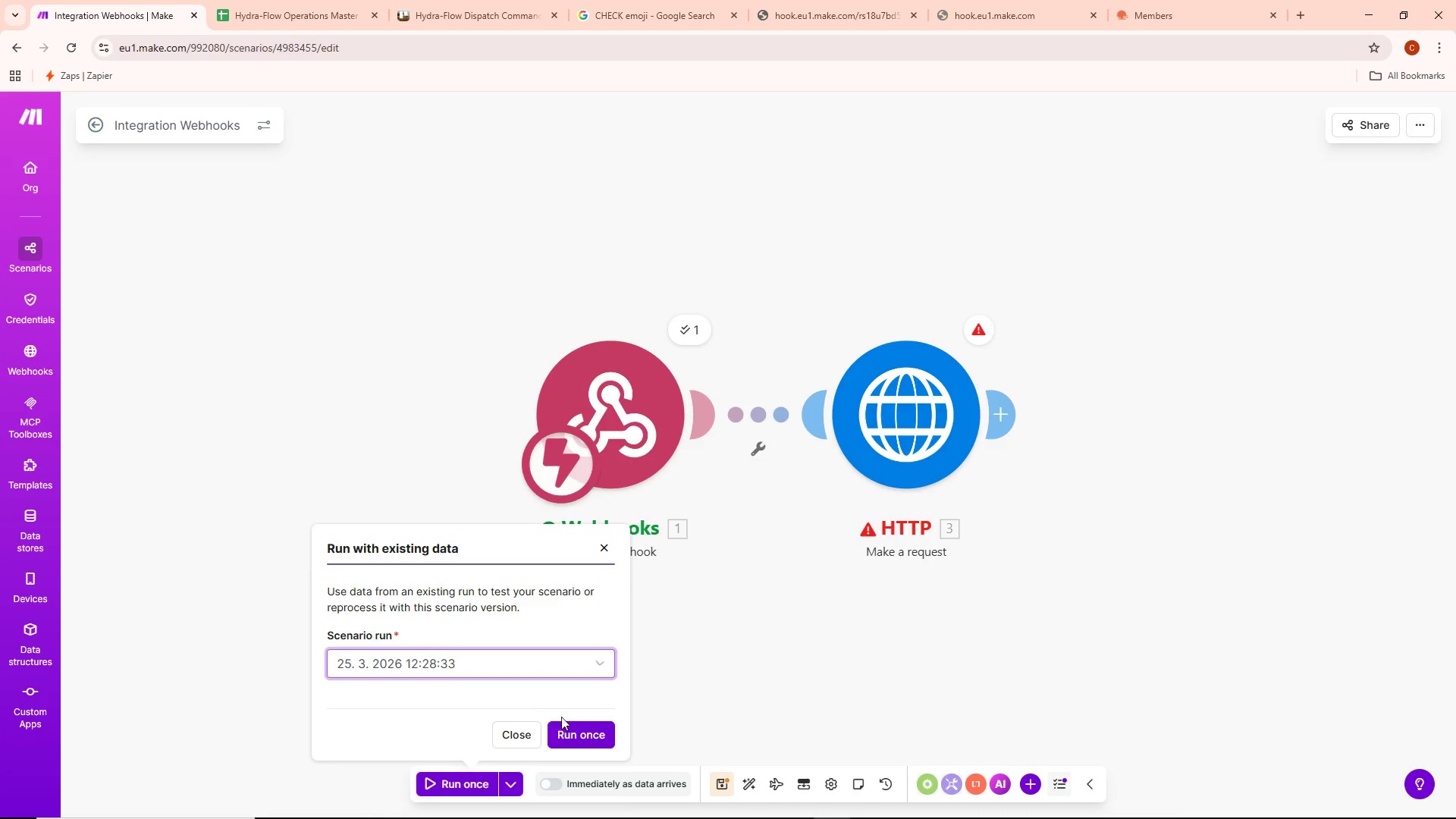 
double_click([584, 739])
 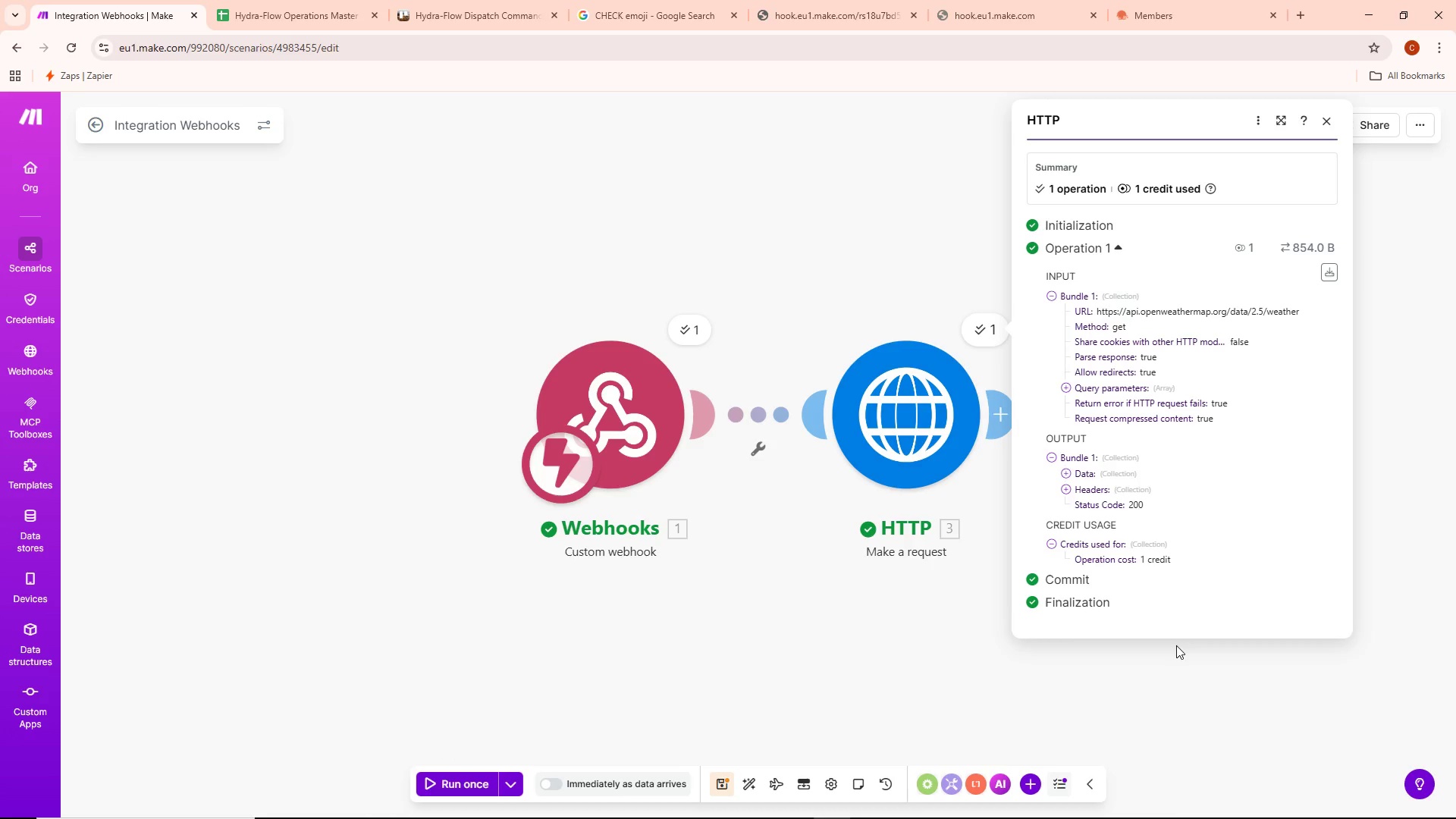 
wait(11.25)
 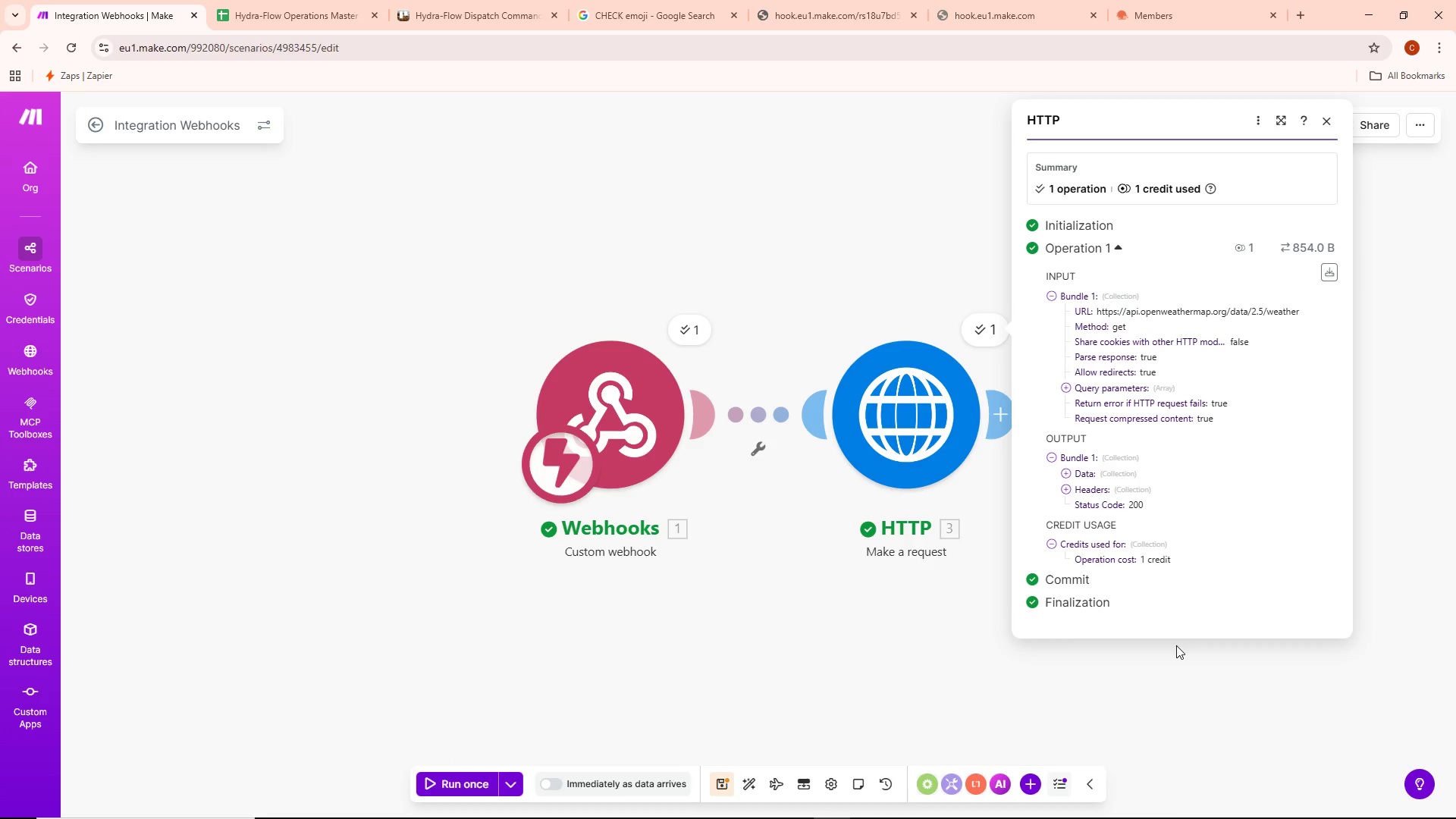 
key(Control+ControlLeft)
 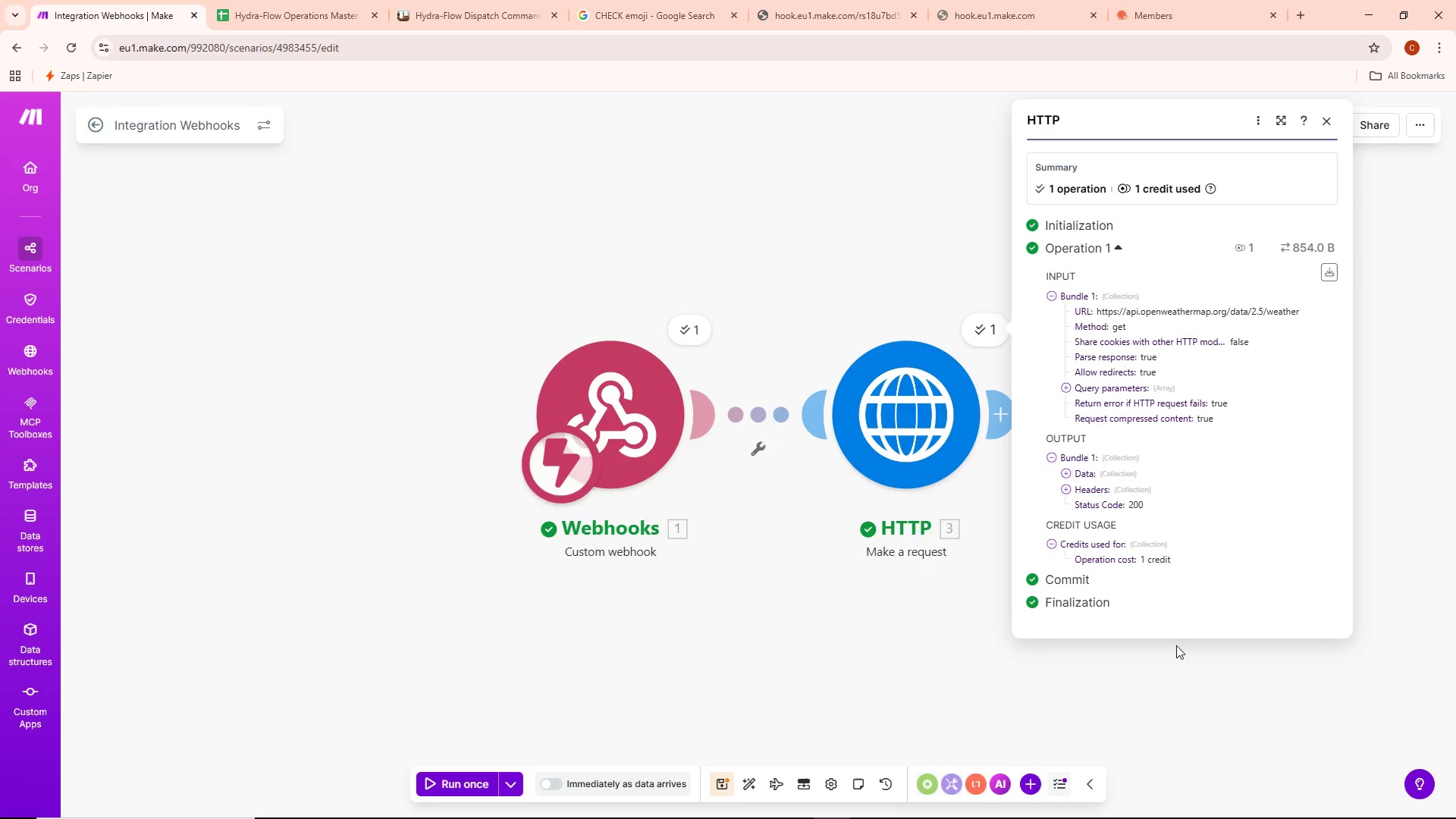 
key(Control+S)
 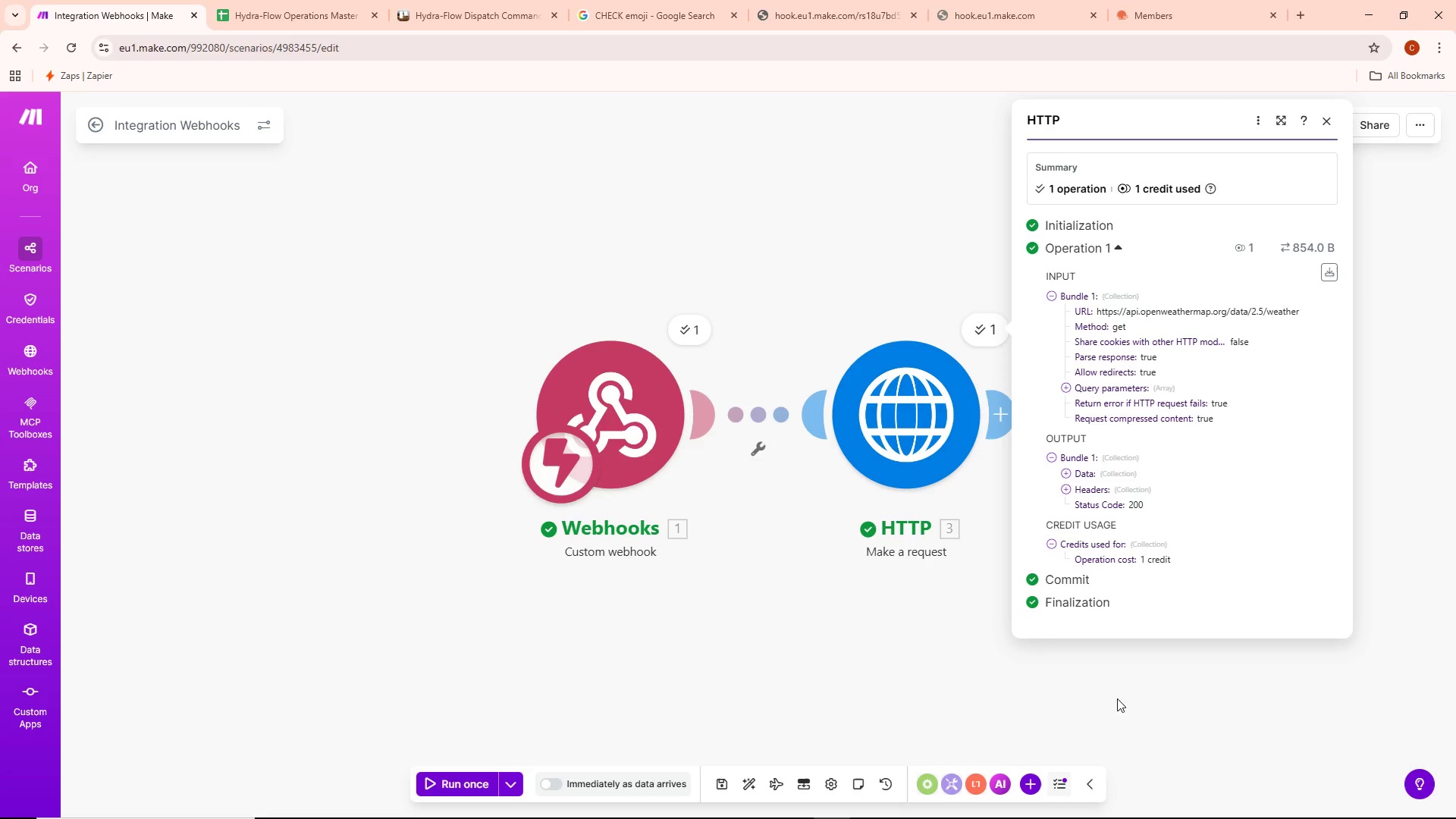 
wait(40.94)
 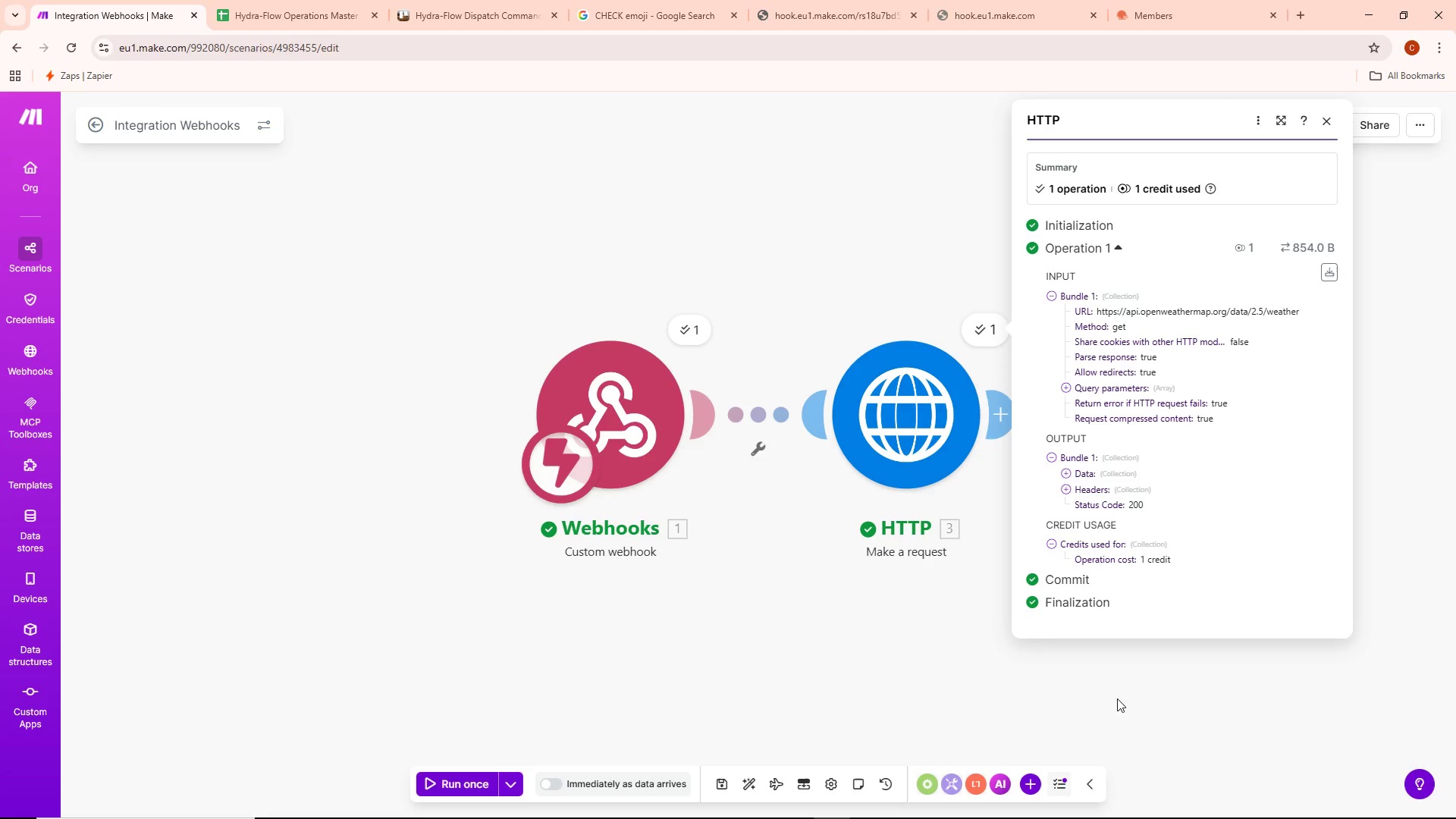 
left_click([1123, 471])
 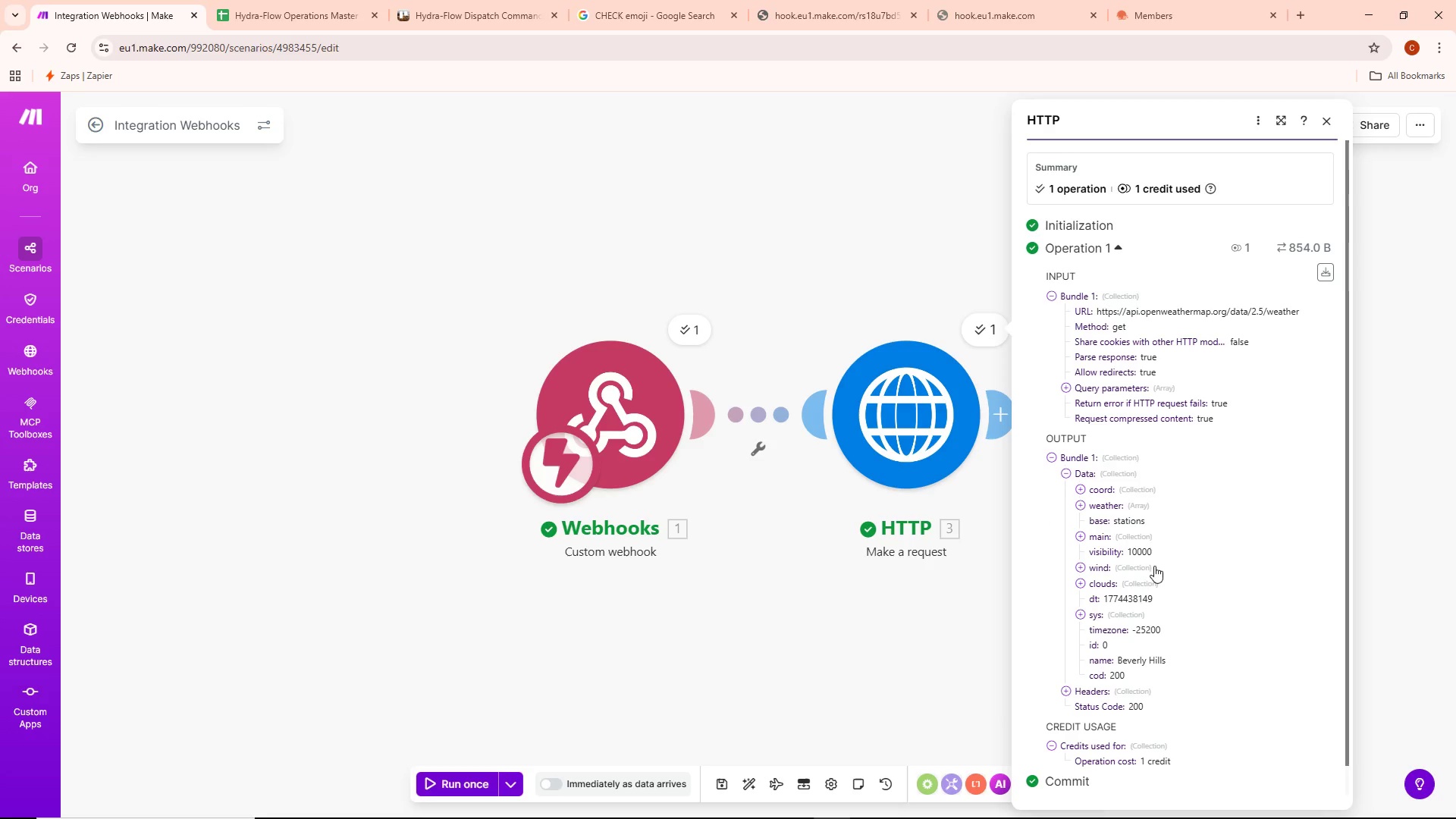 
left_click([1142, 564])
 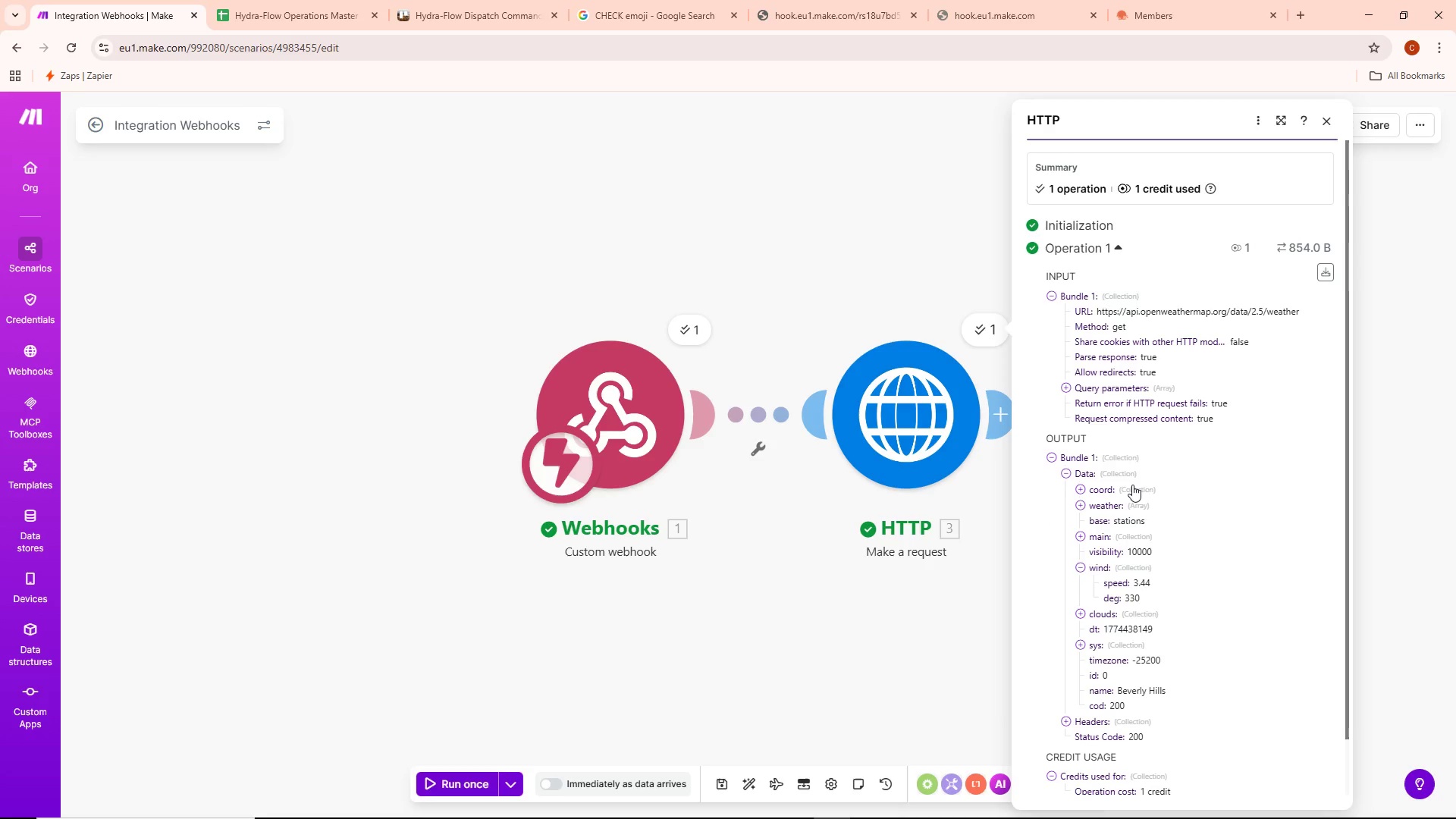 
left_click([1131, 506])
 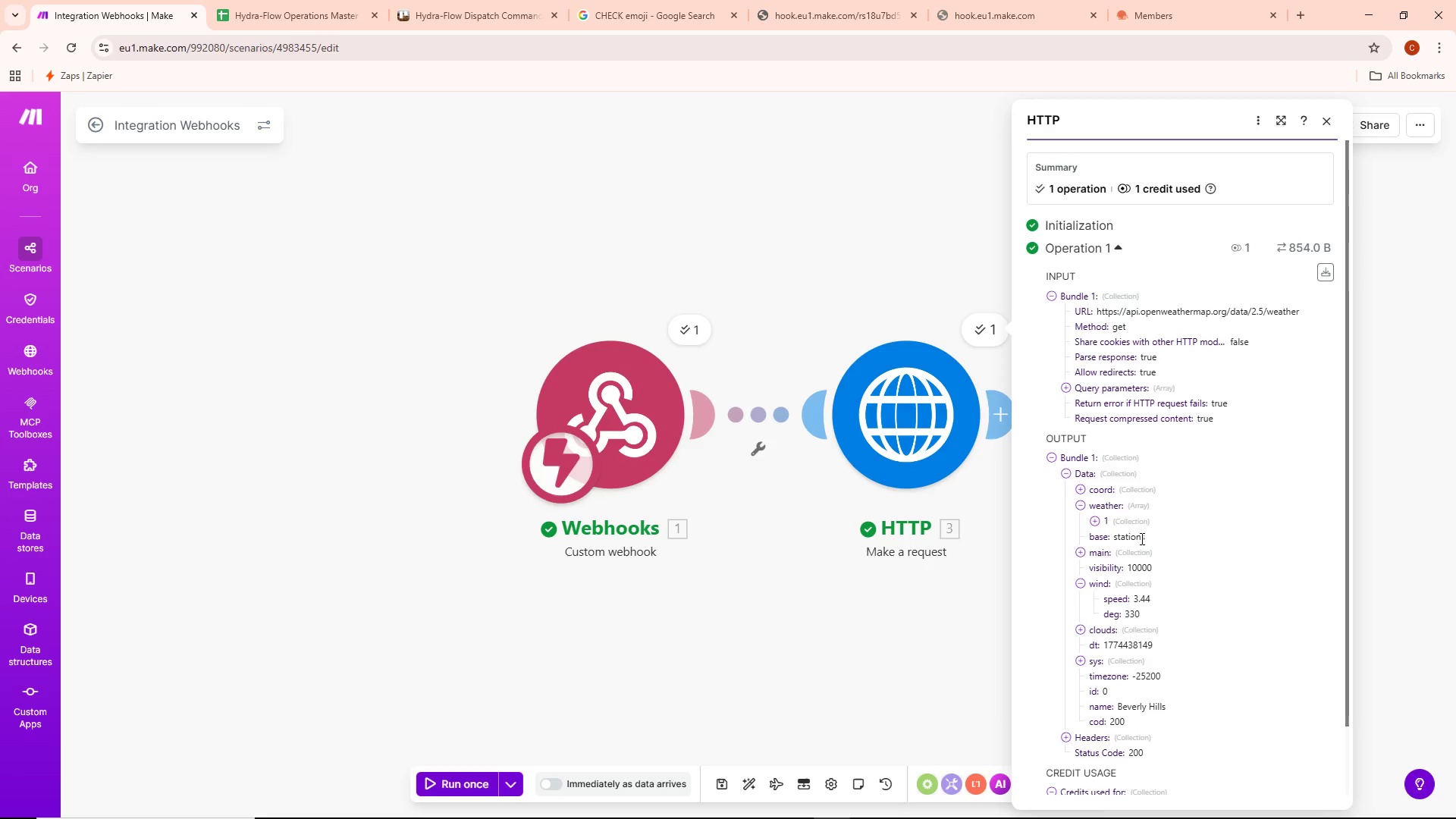 
left_click([1131, 523])
 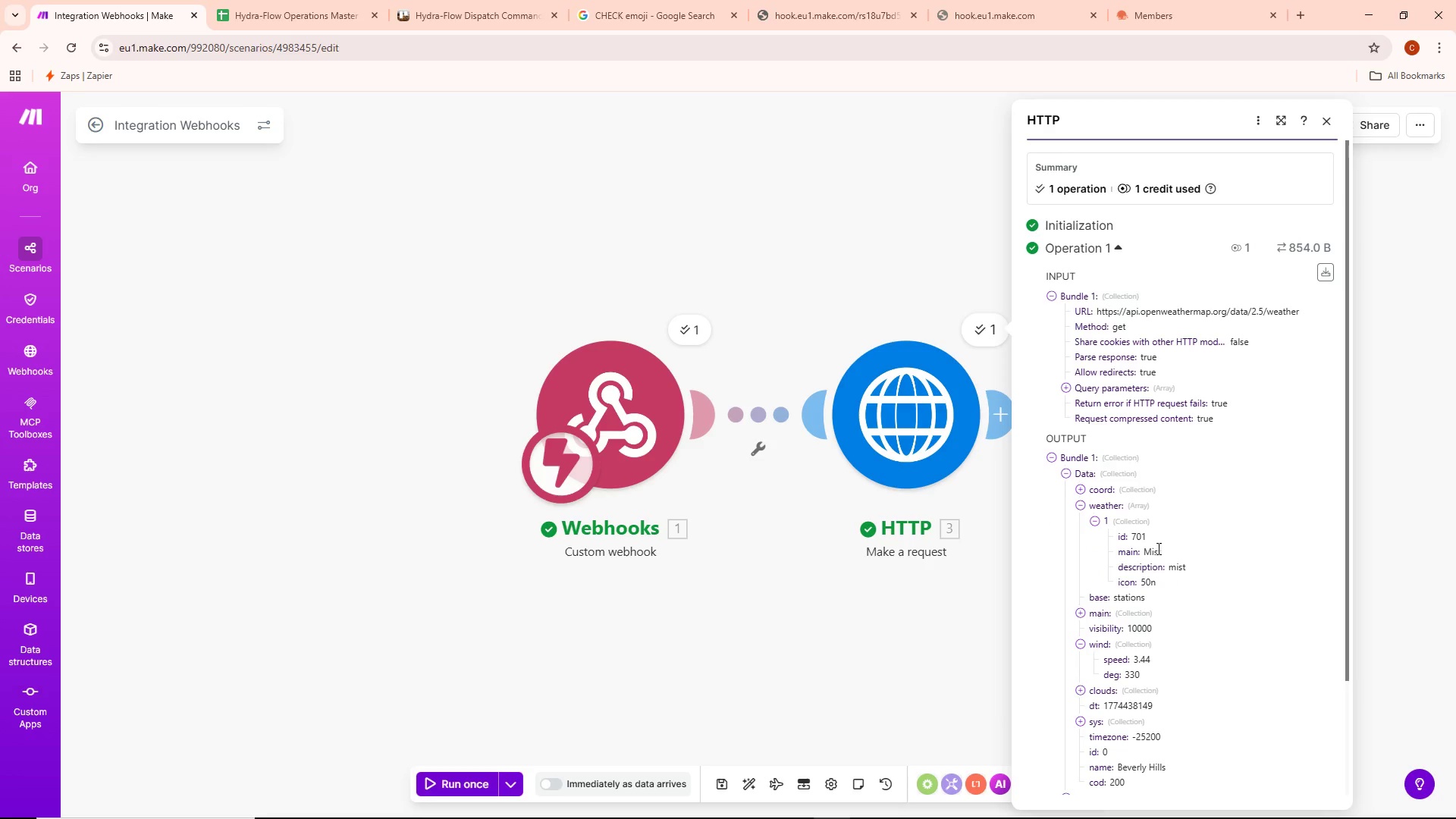 
left_click([1138, 504])
 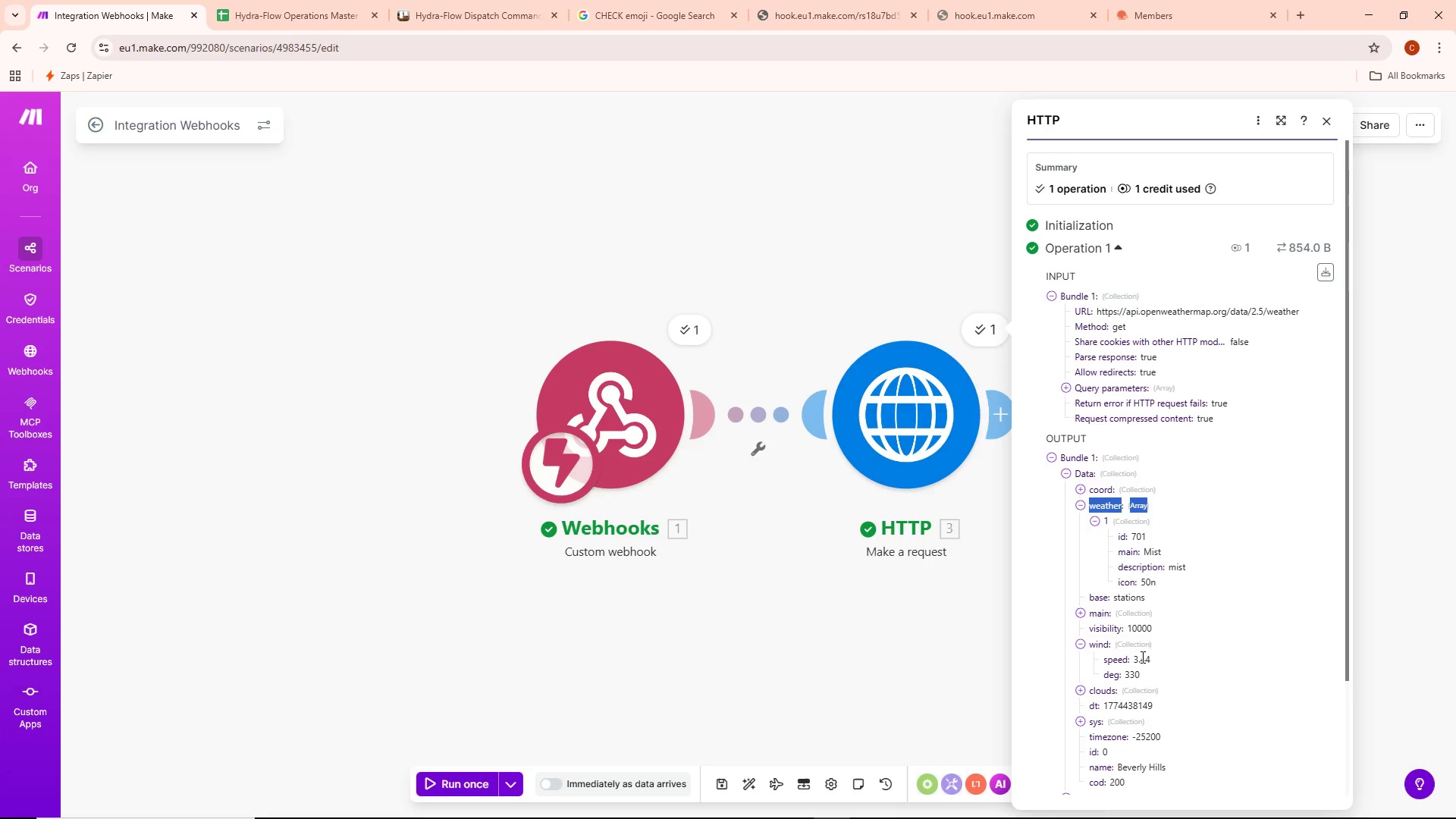 
left_click([1137, 689])
 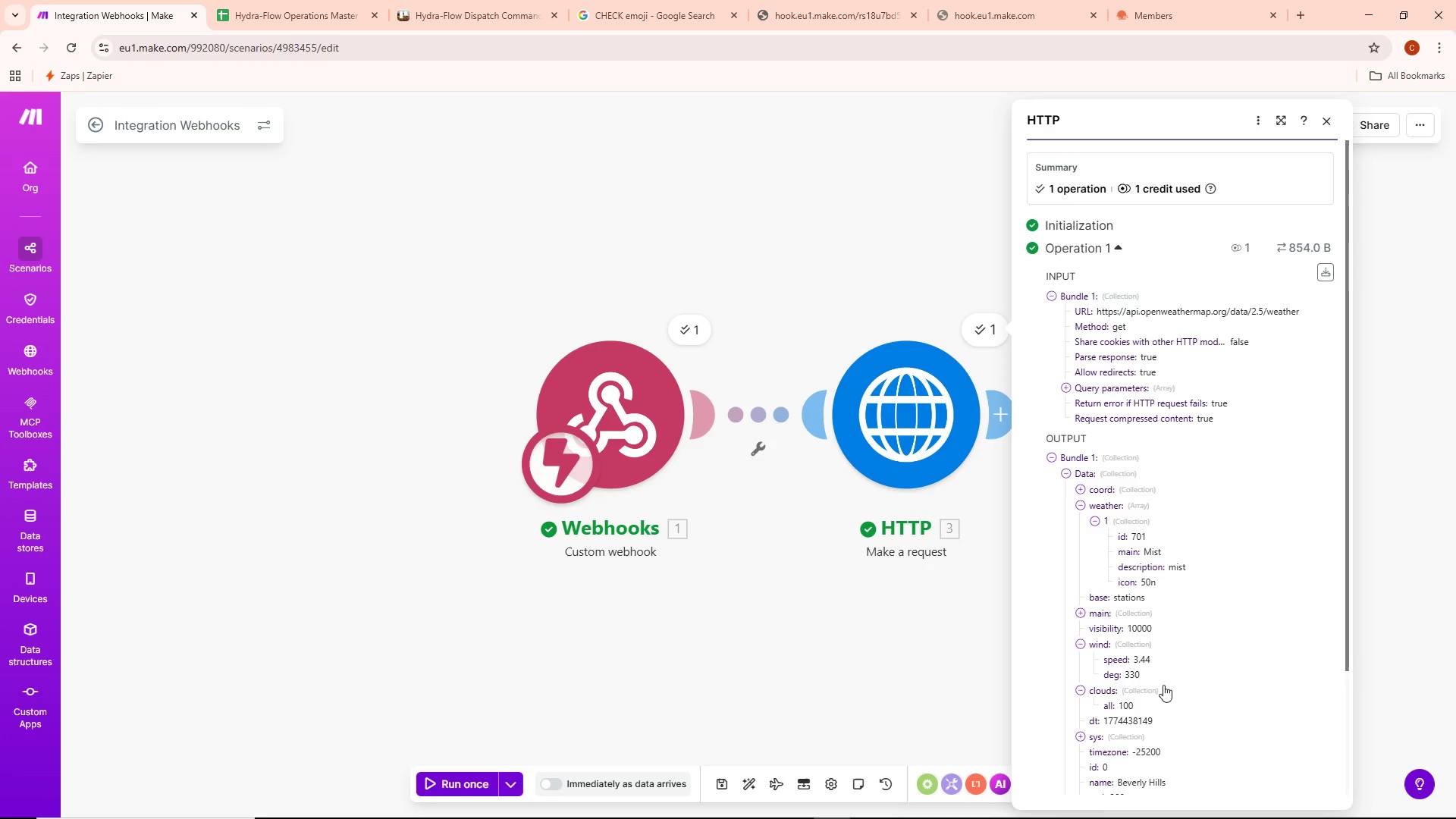 
scroll: coordinate [1168, 676], scroll_direction: down, amount: 2.0
 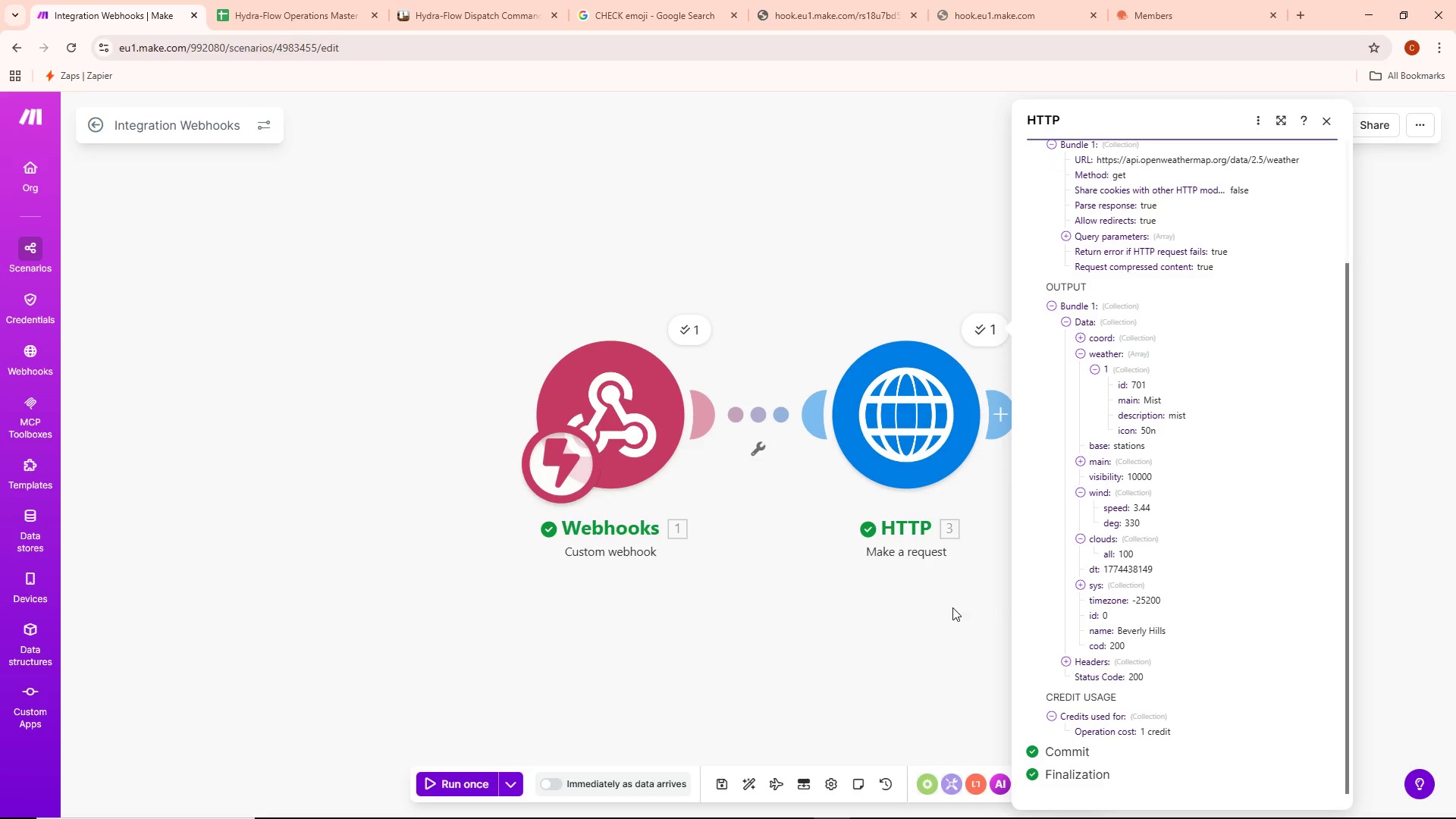 
left_click([1137, 662])
 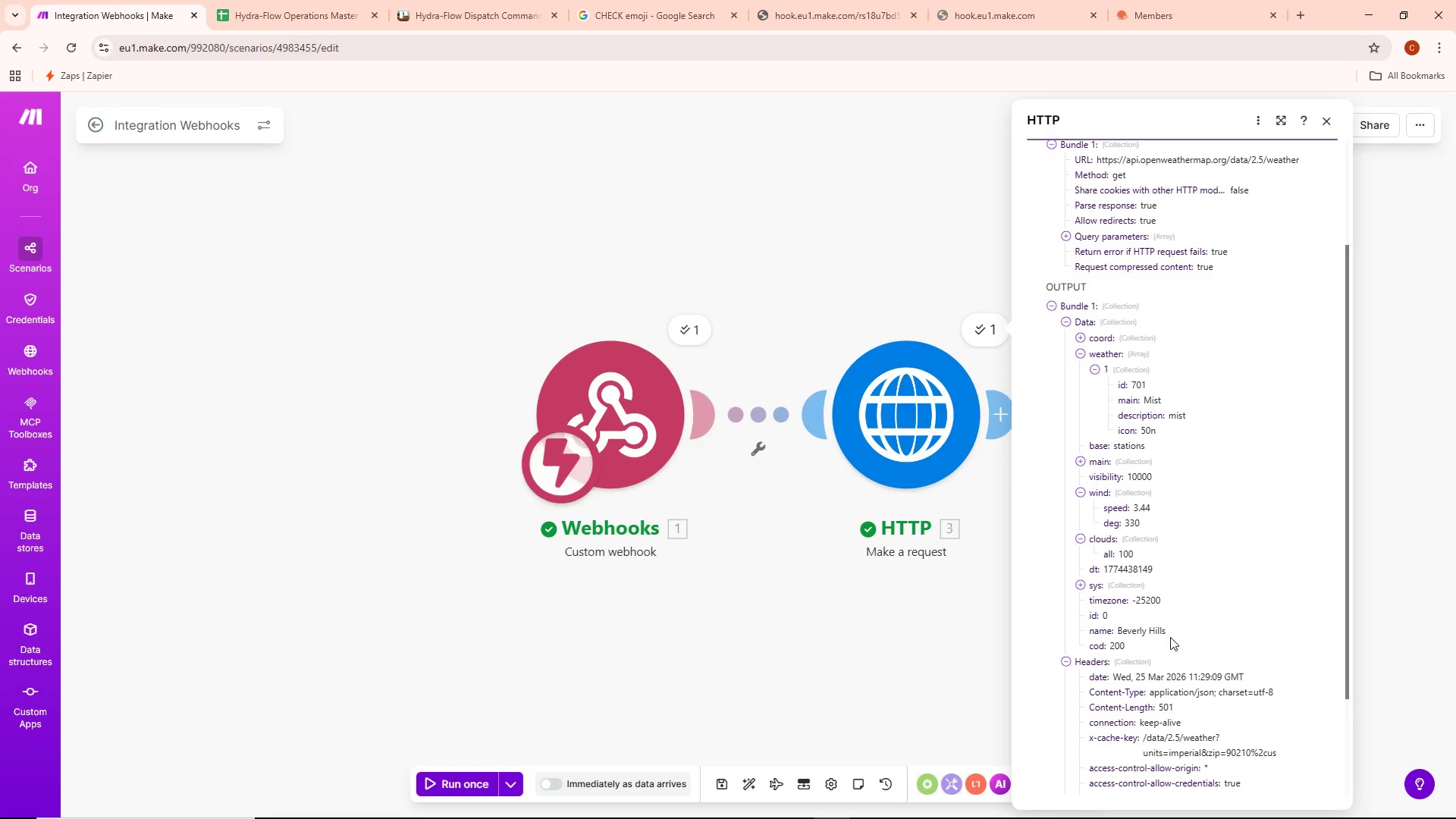 
scroll: coordinate [1167, 611], scroll_direction: down, amount: 1.0
 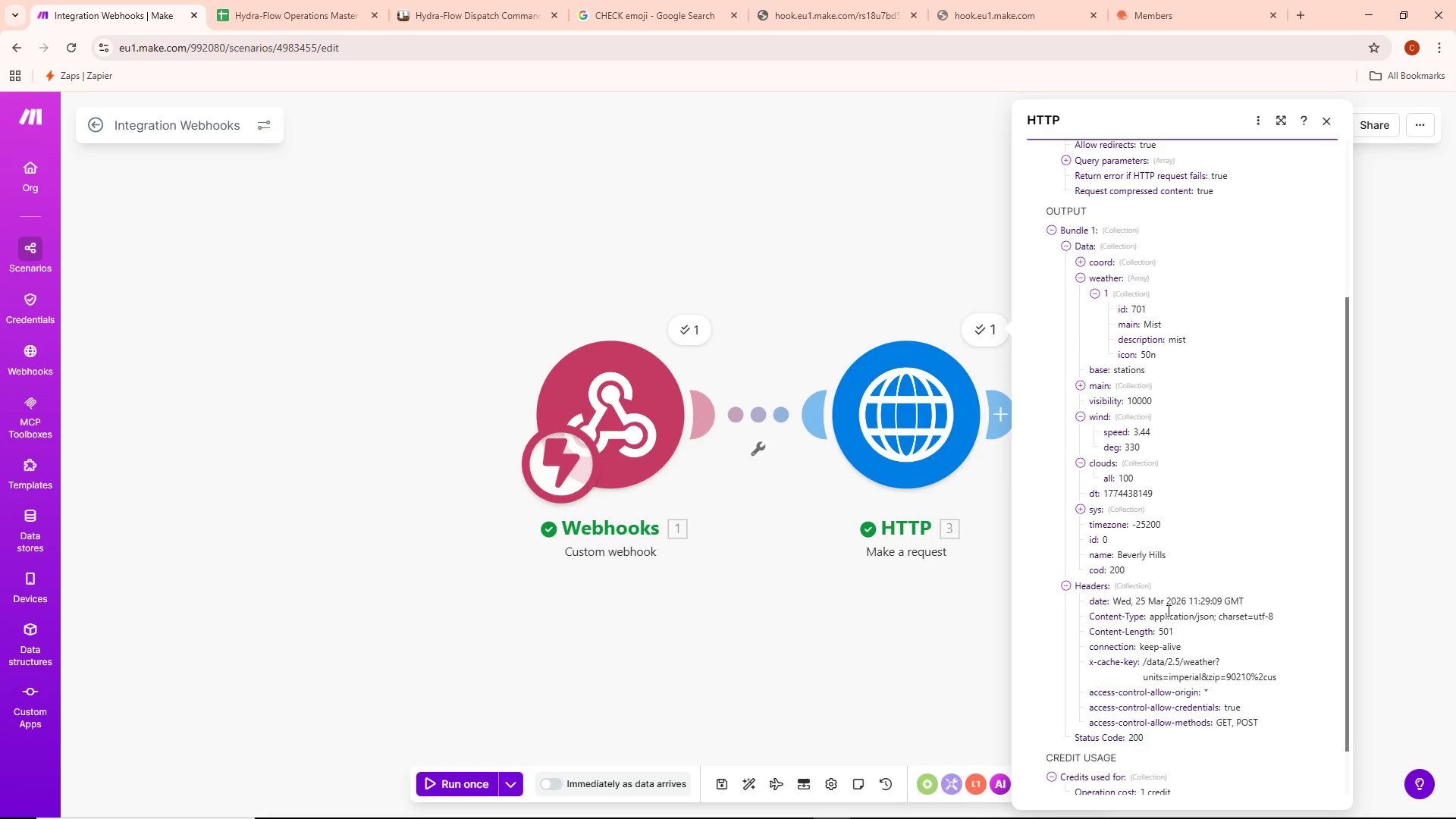 
left_click([952, 638])
 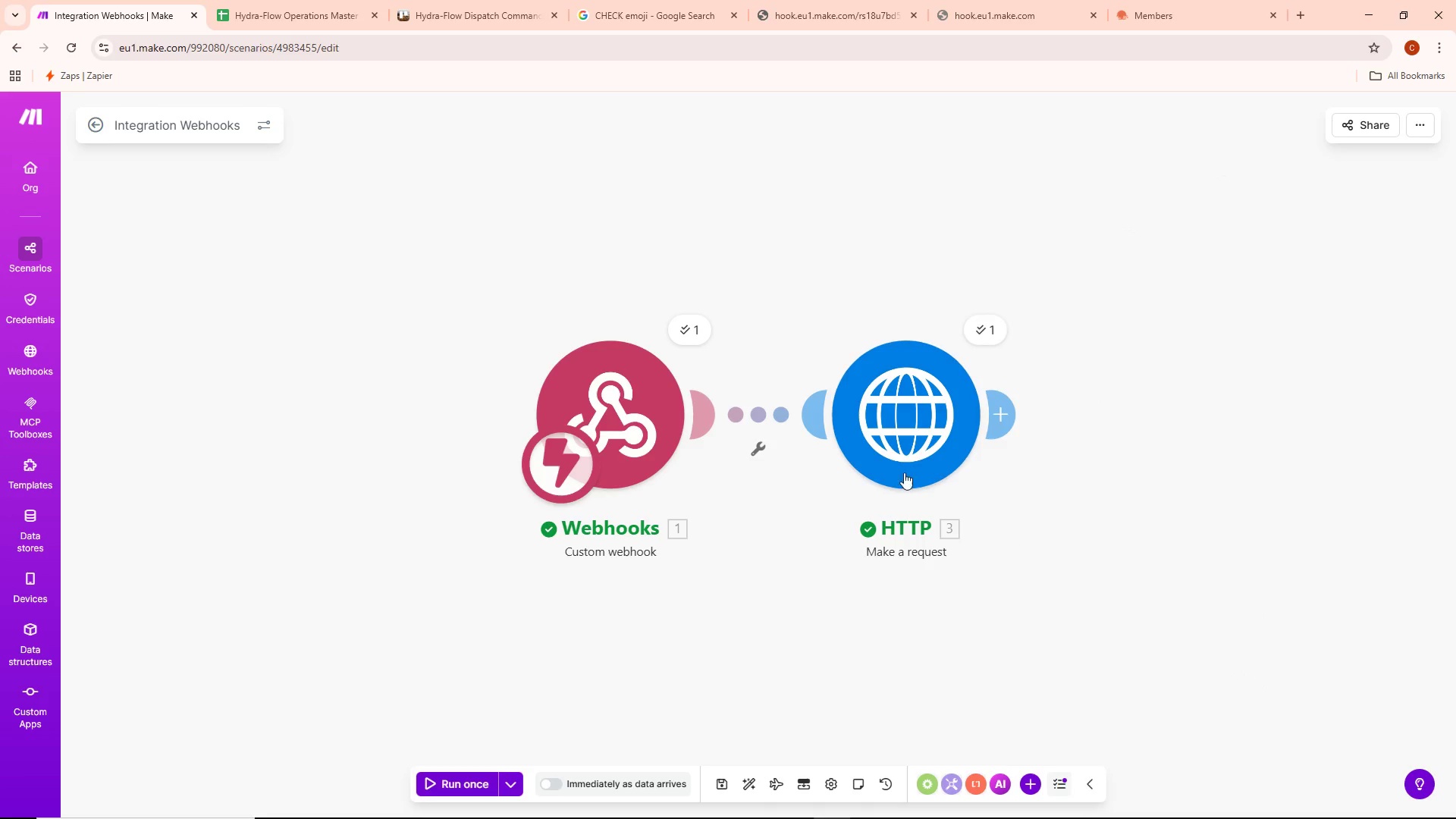 
right_click([906, 468])
 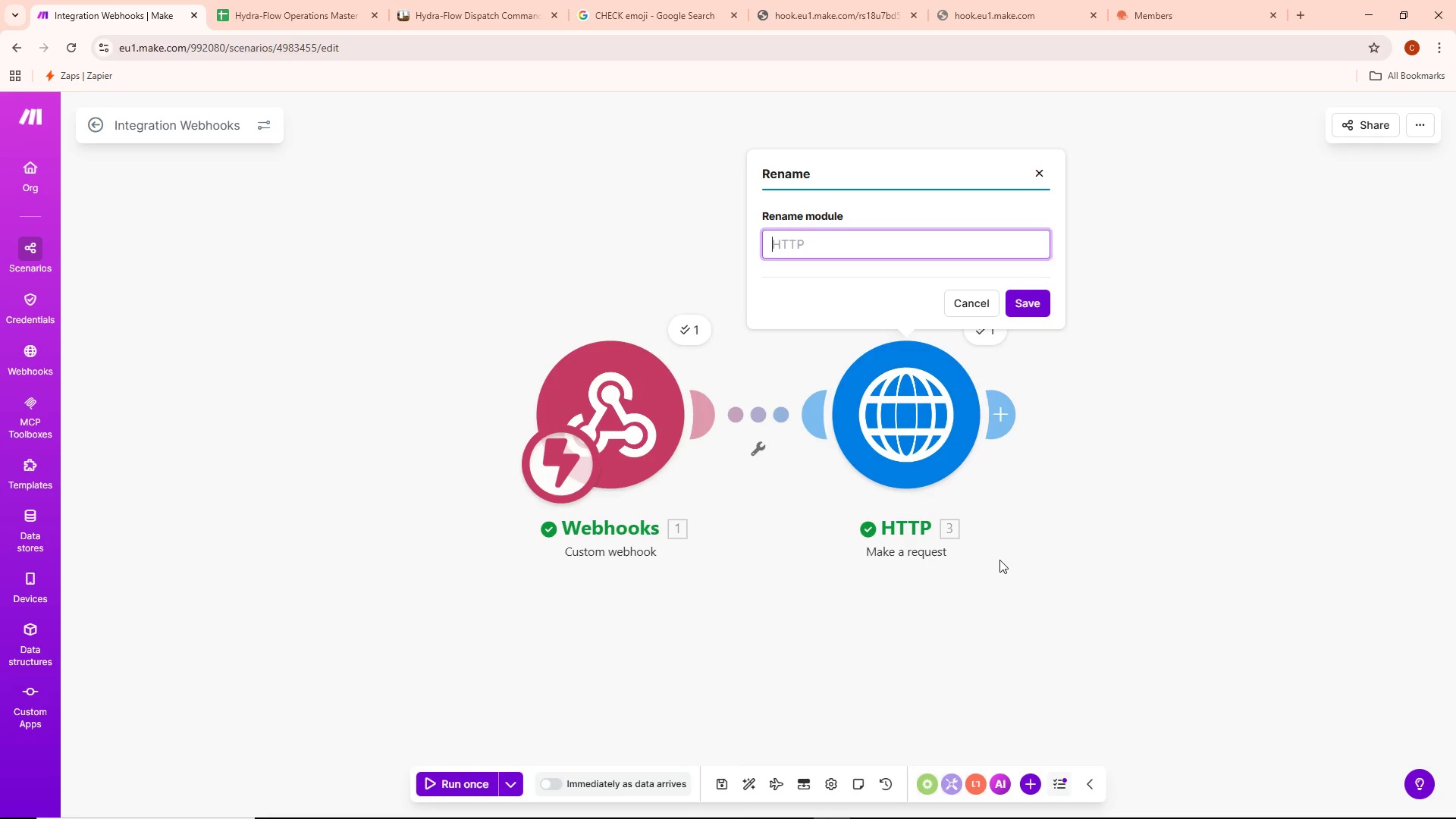 
wait(7.52)
 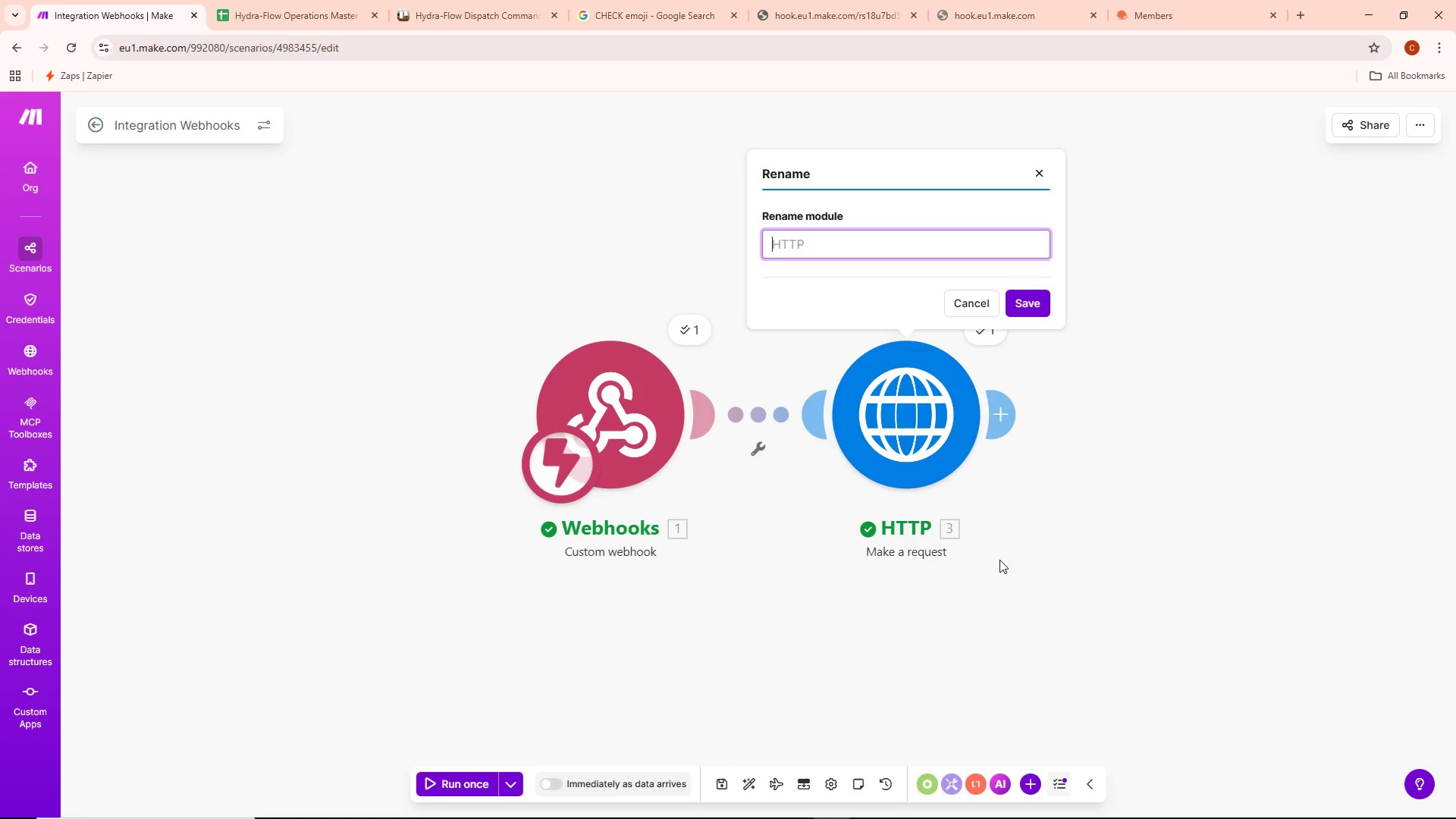 
type([Intelligence])
 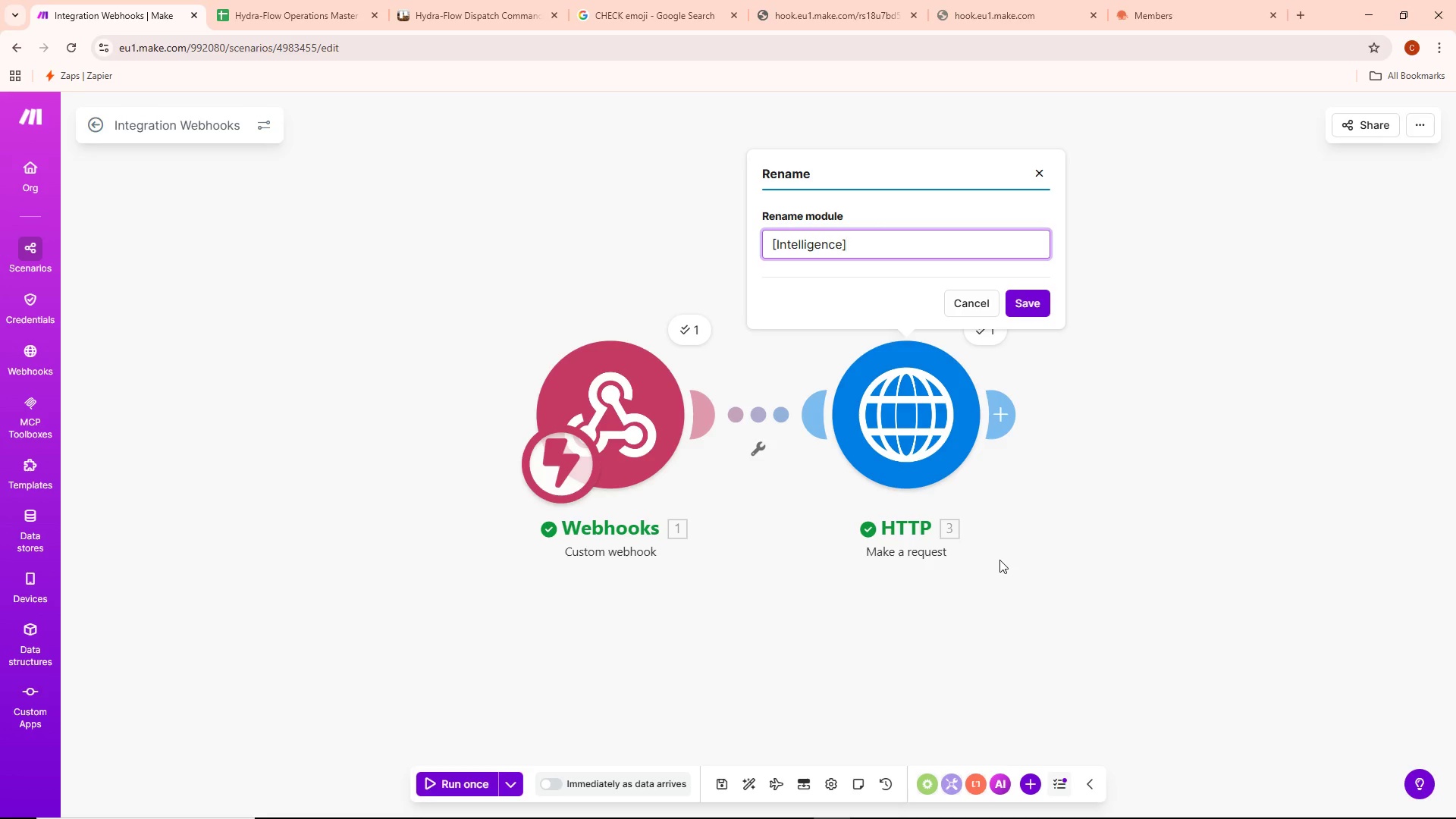 
wait(6.23)
 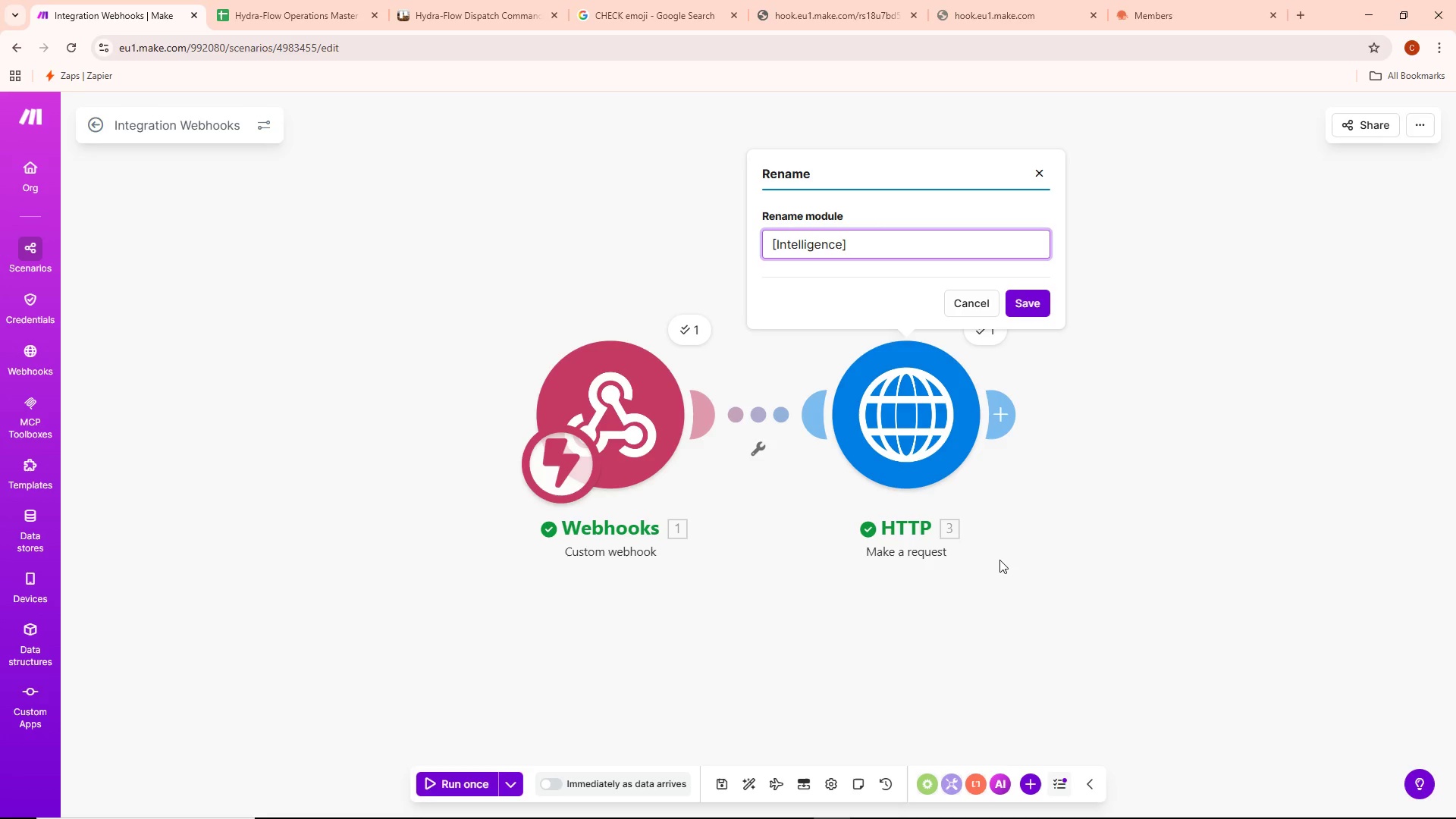 
key(Alt+AltLeft)
 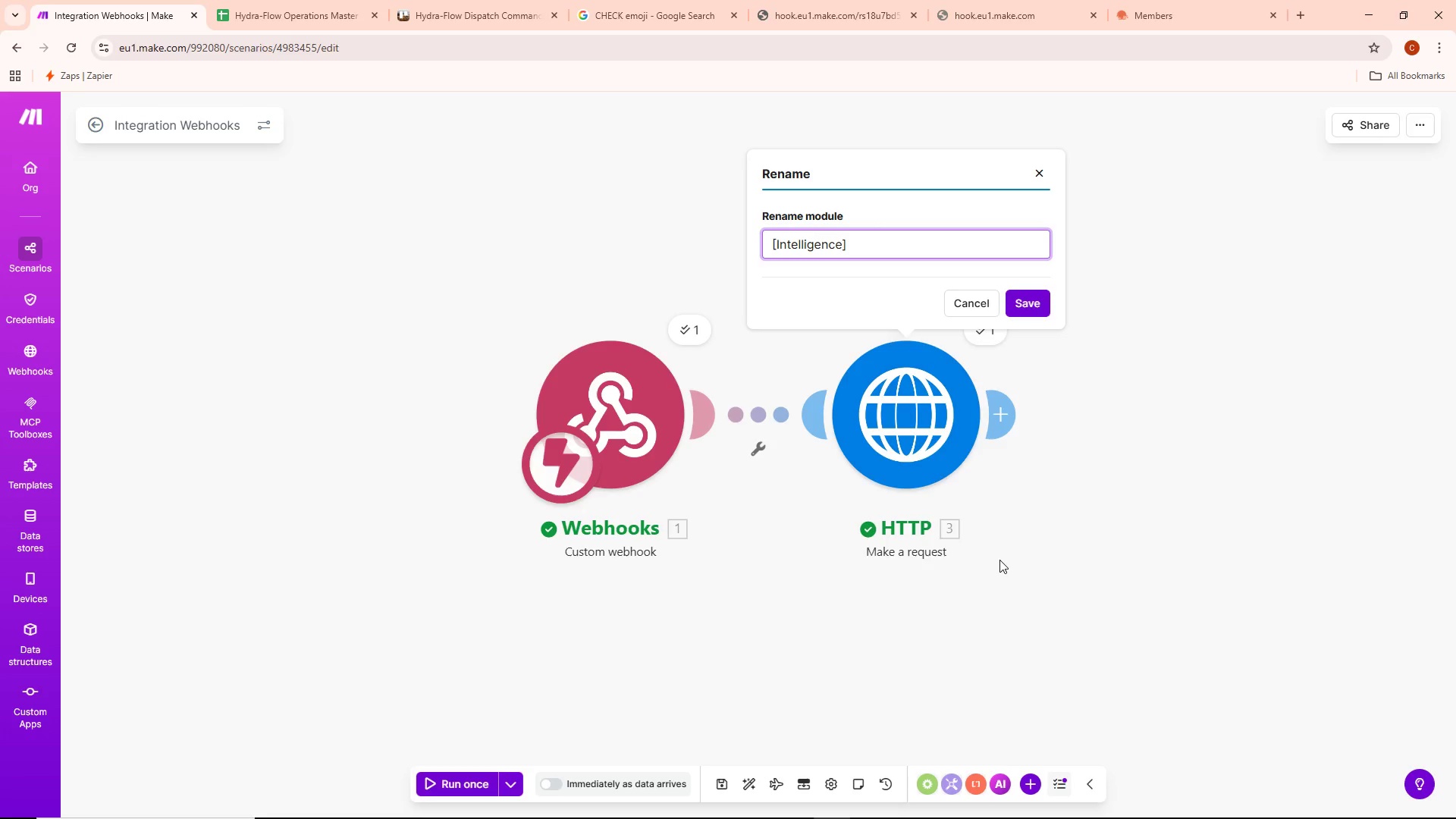 
key(Alt+Tab)